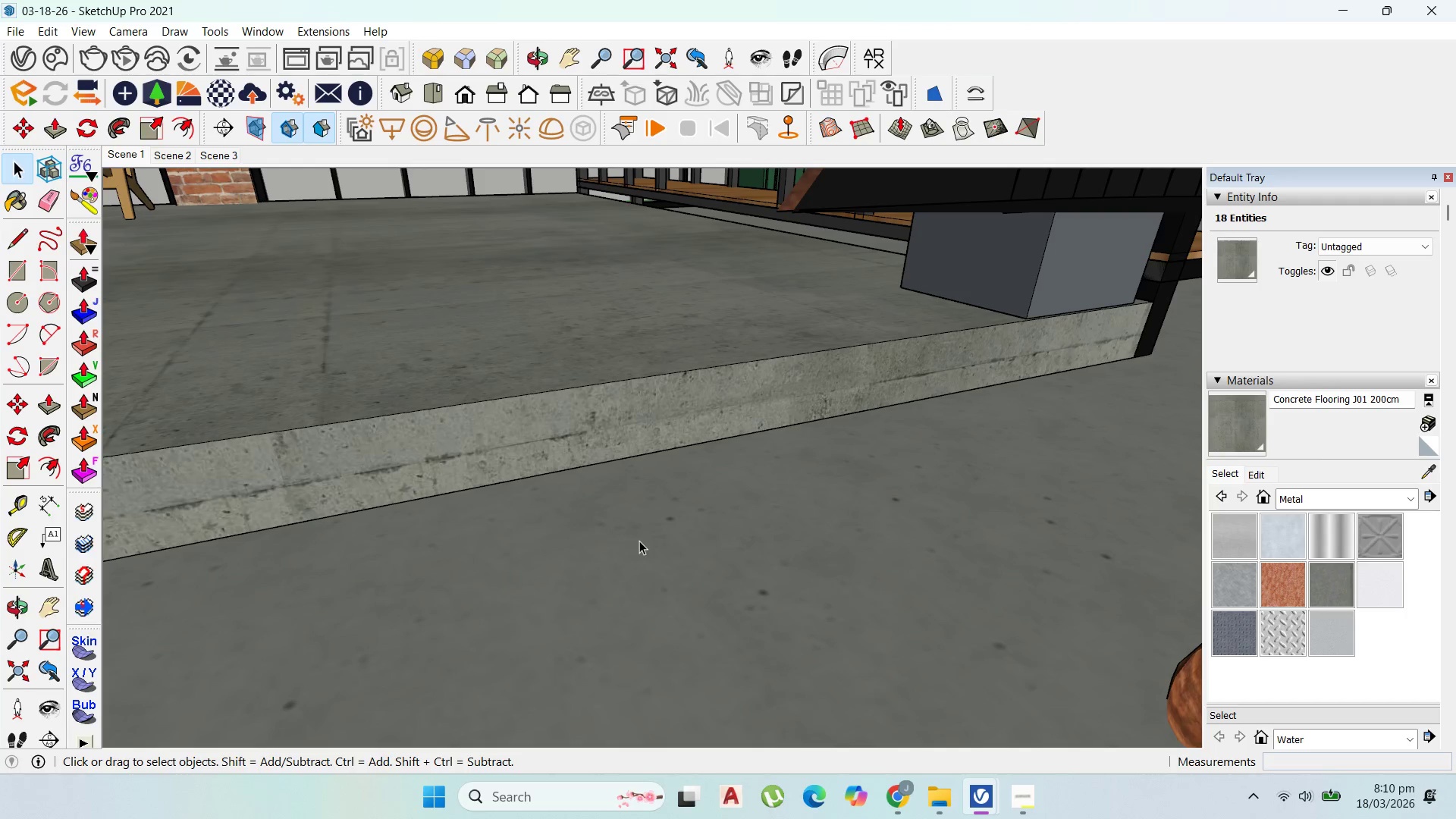 
double_click([639, 541])
 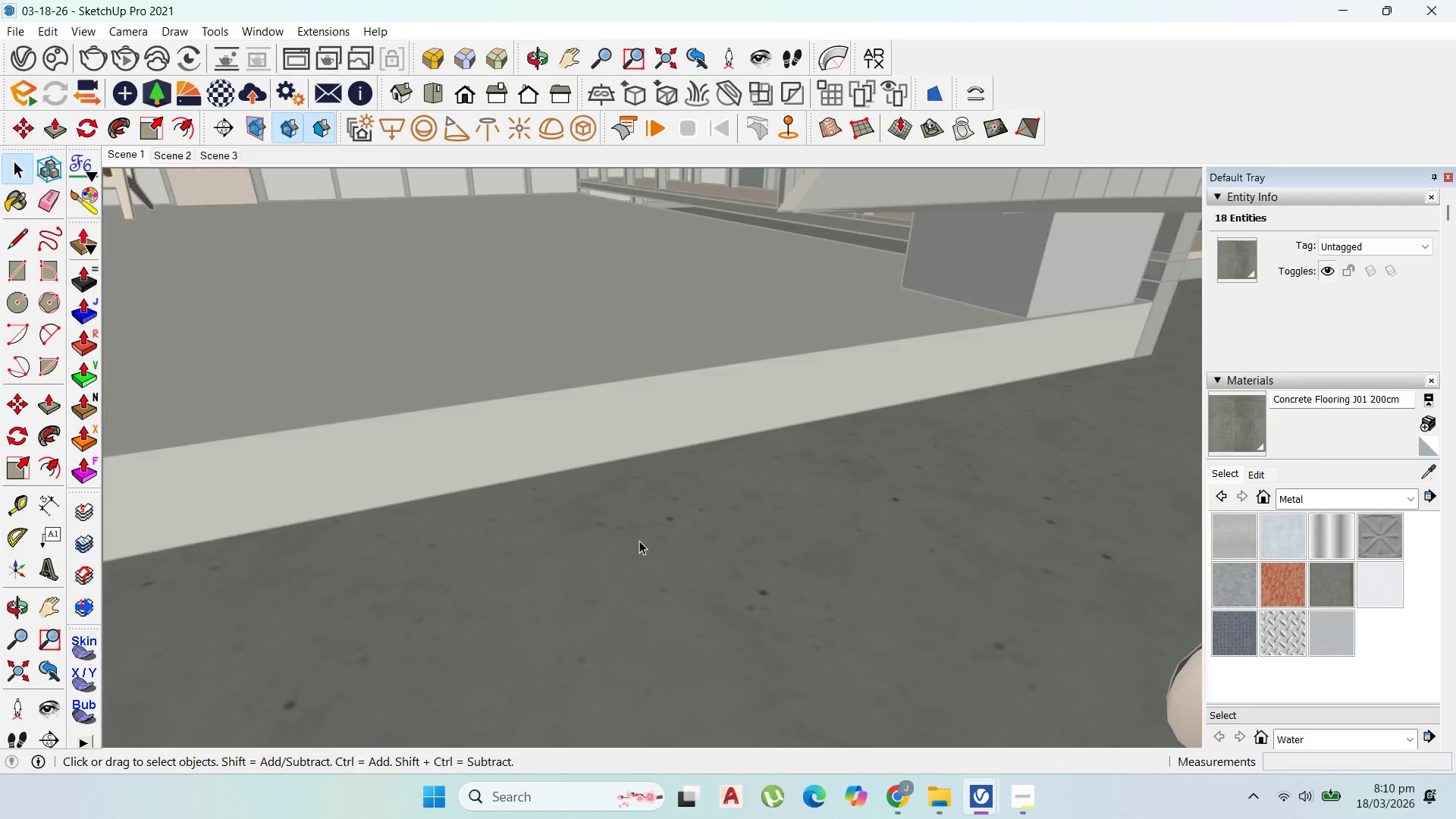 
triple_click([639, 541])
 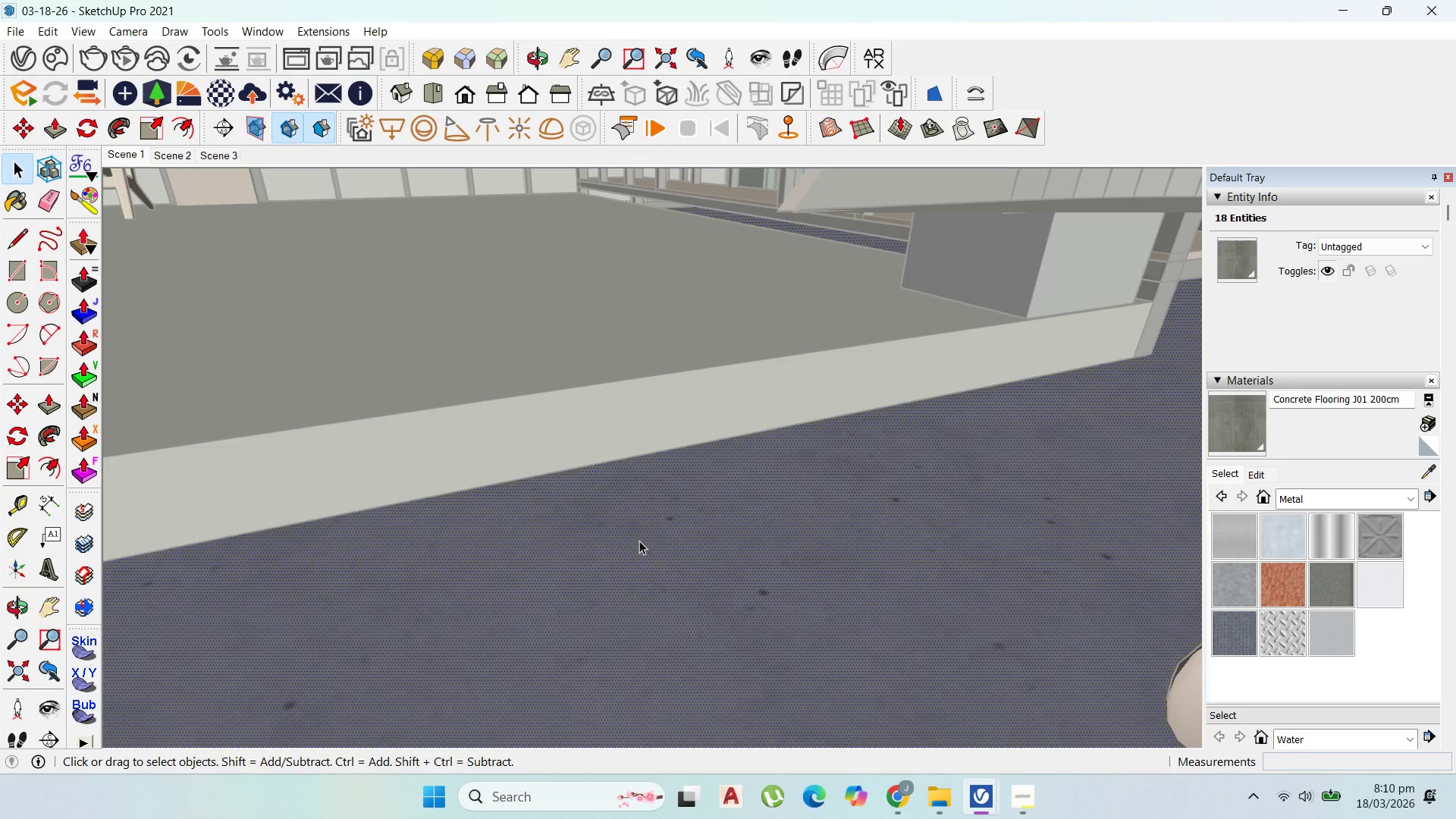 
triple_click([639, 541])
 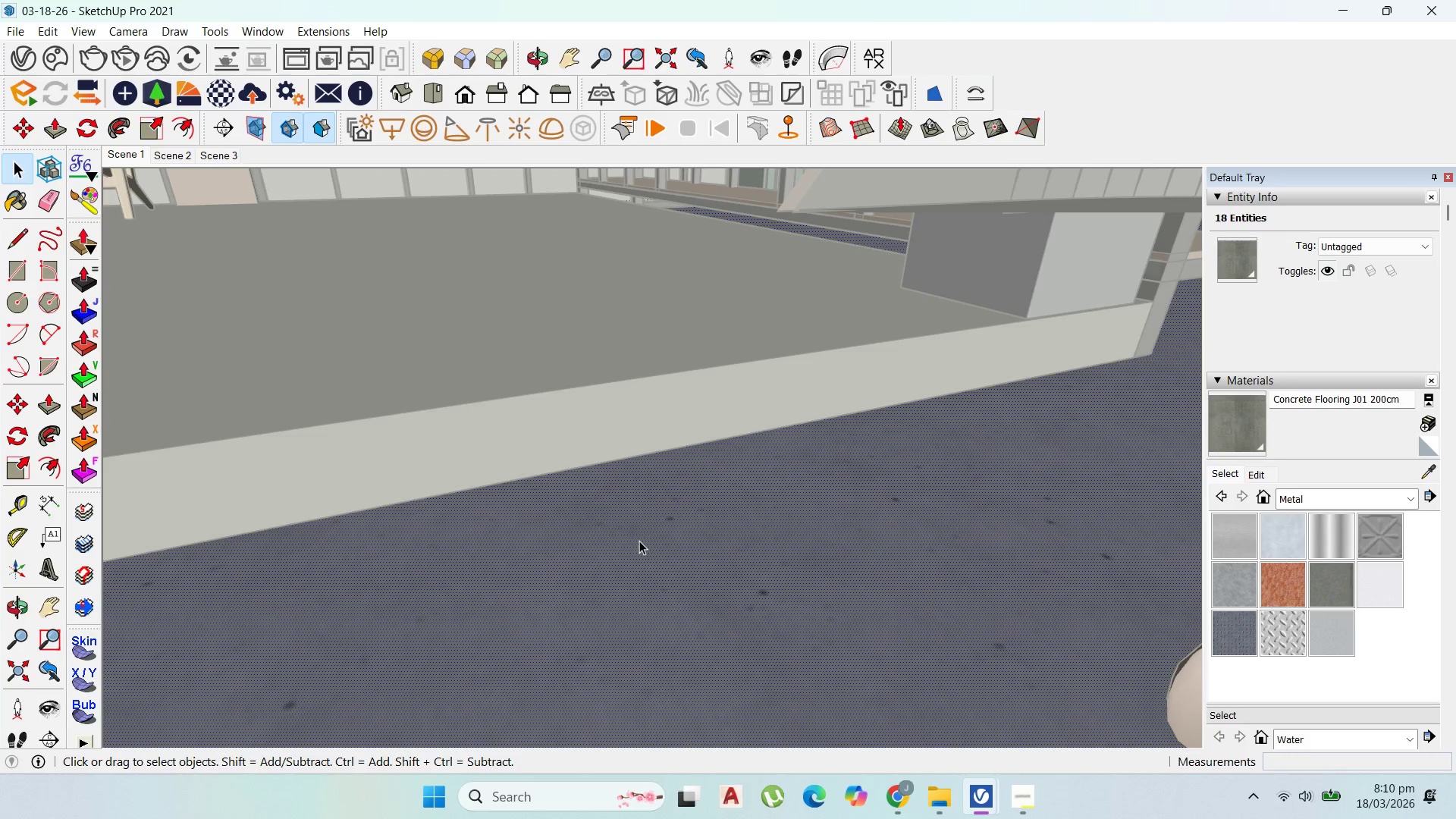 
triple_click([639, 541])
 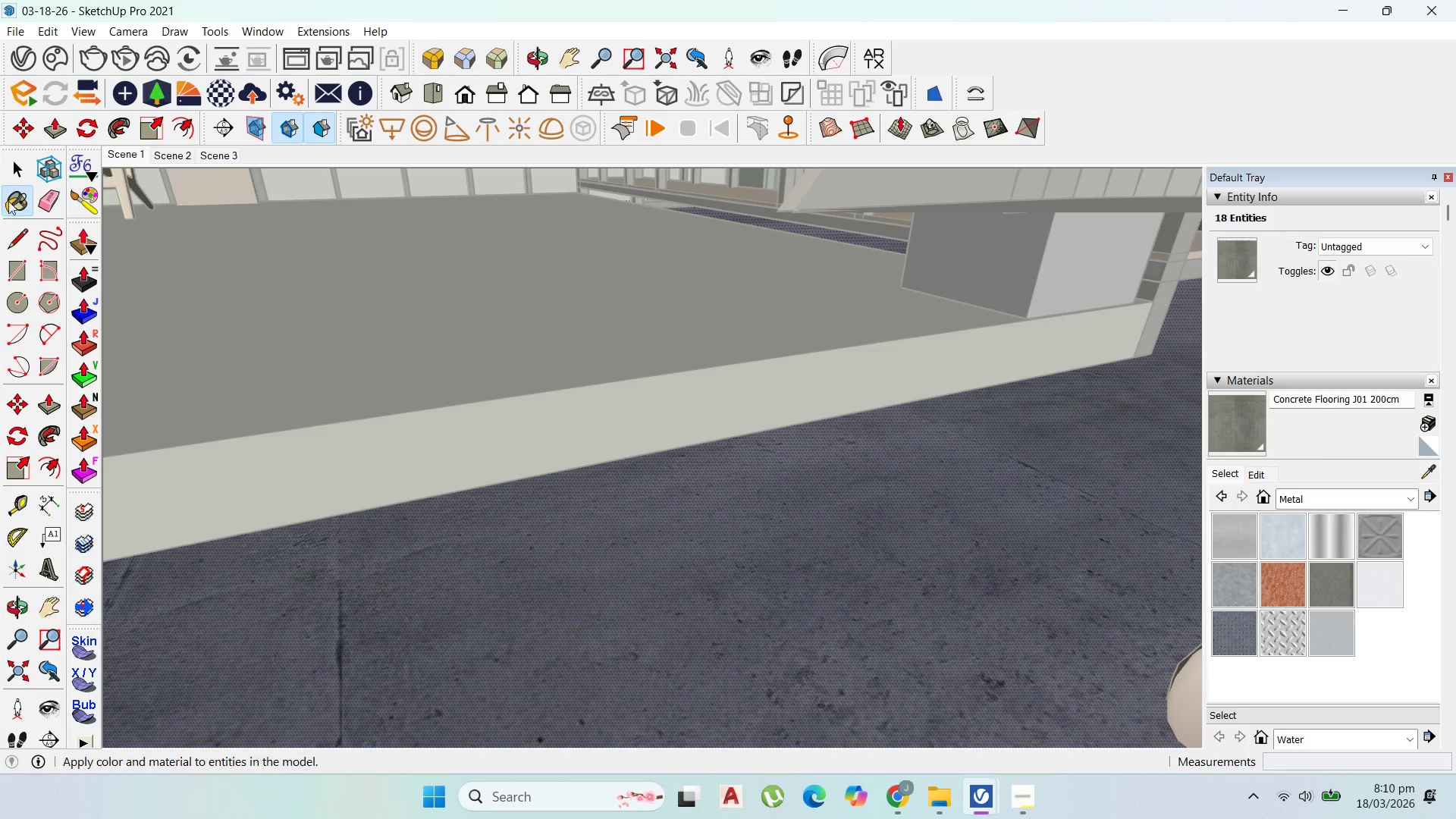 
left_click([26, 170])
 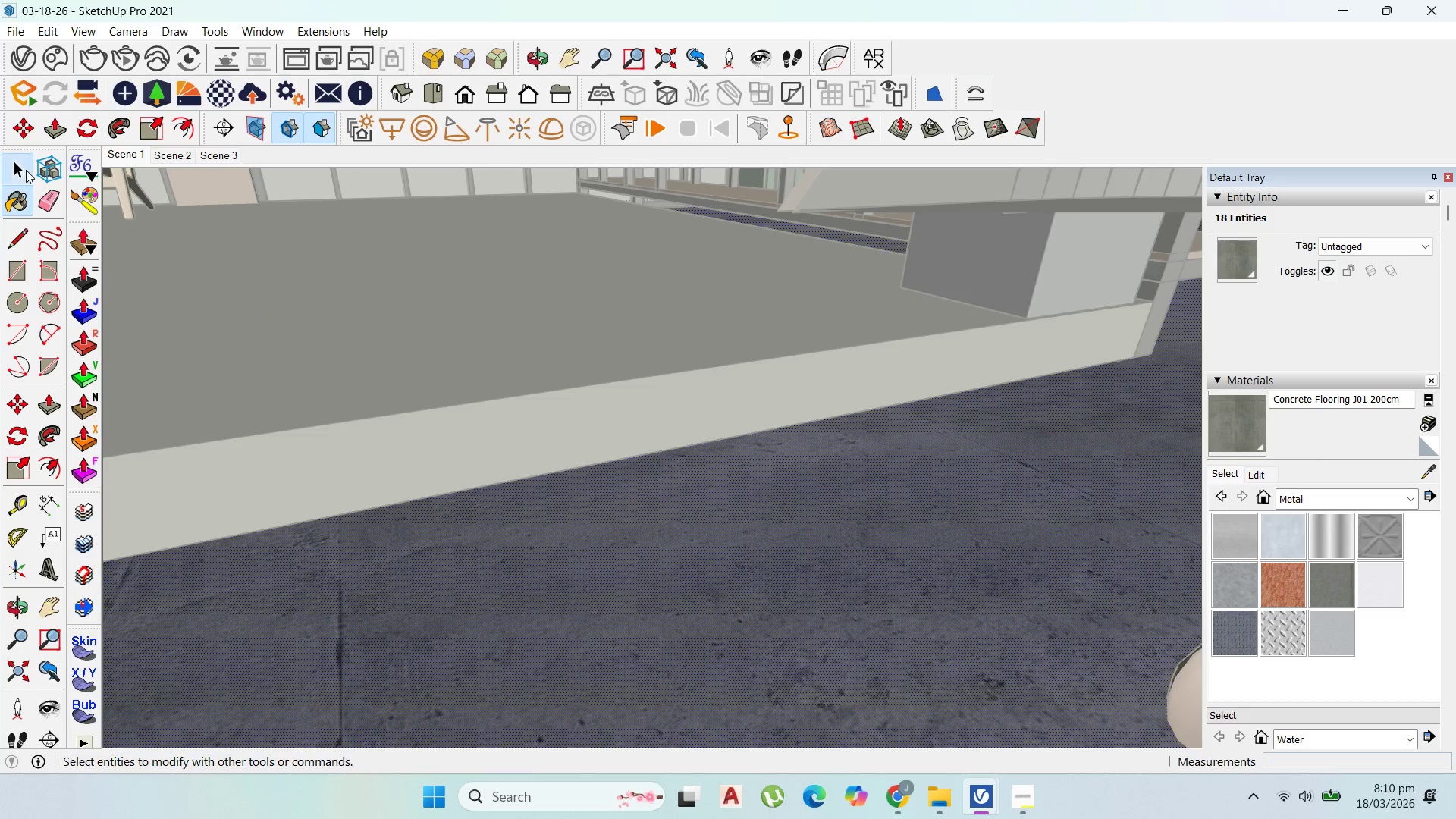 
key(Escape)
 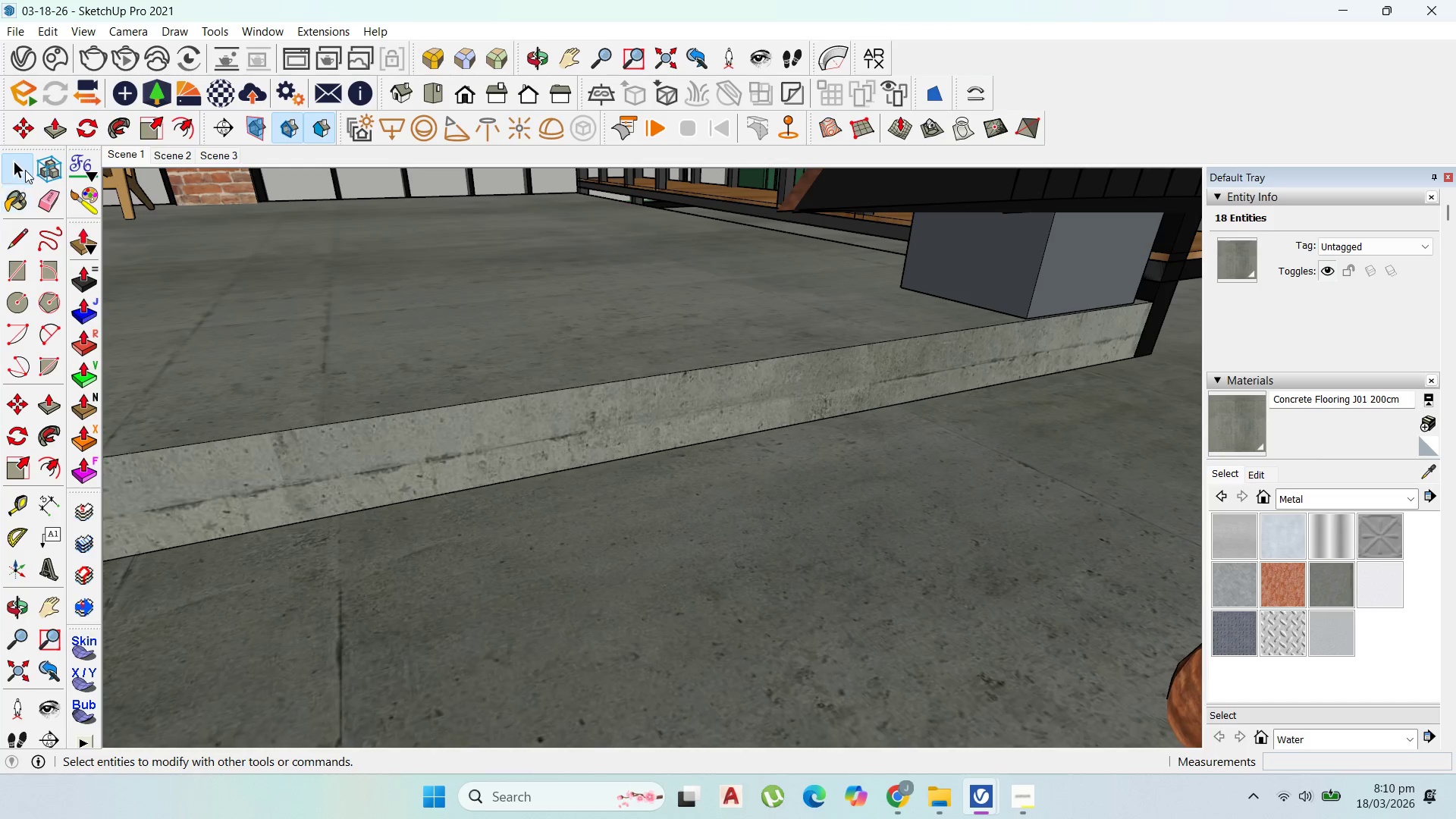 
key(Escape)
 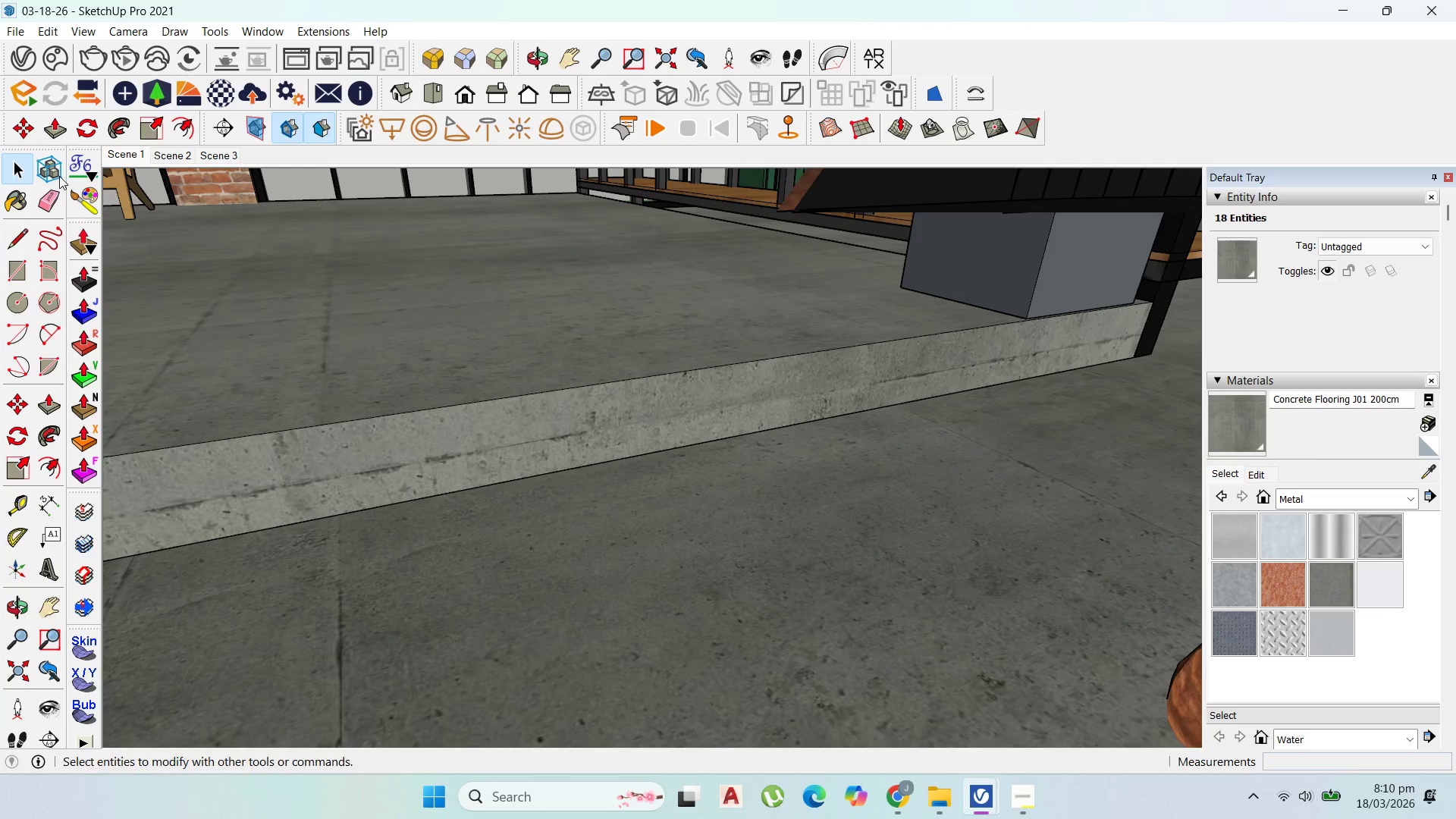 
key(Escape)
 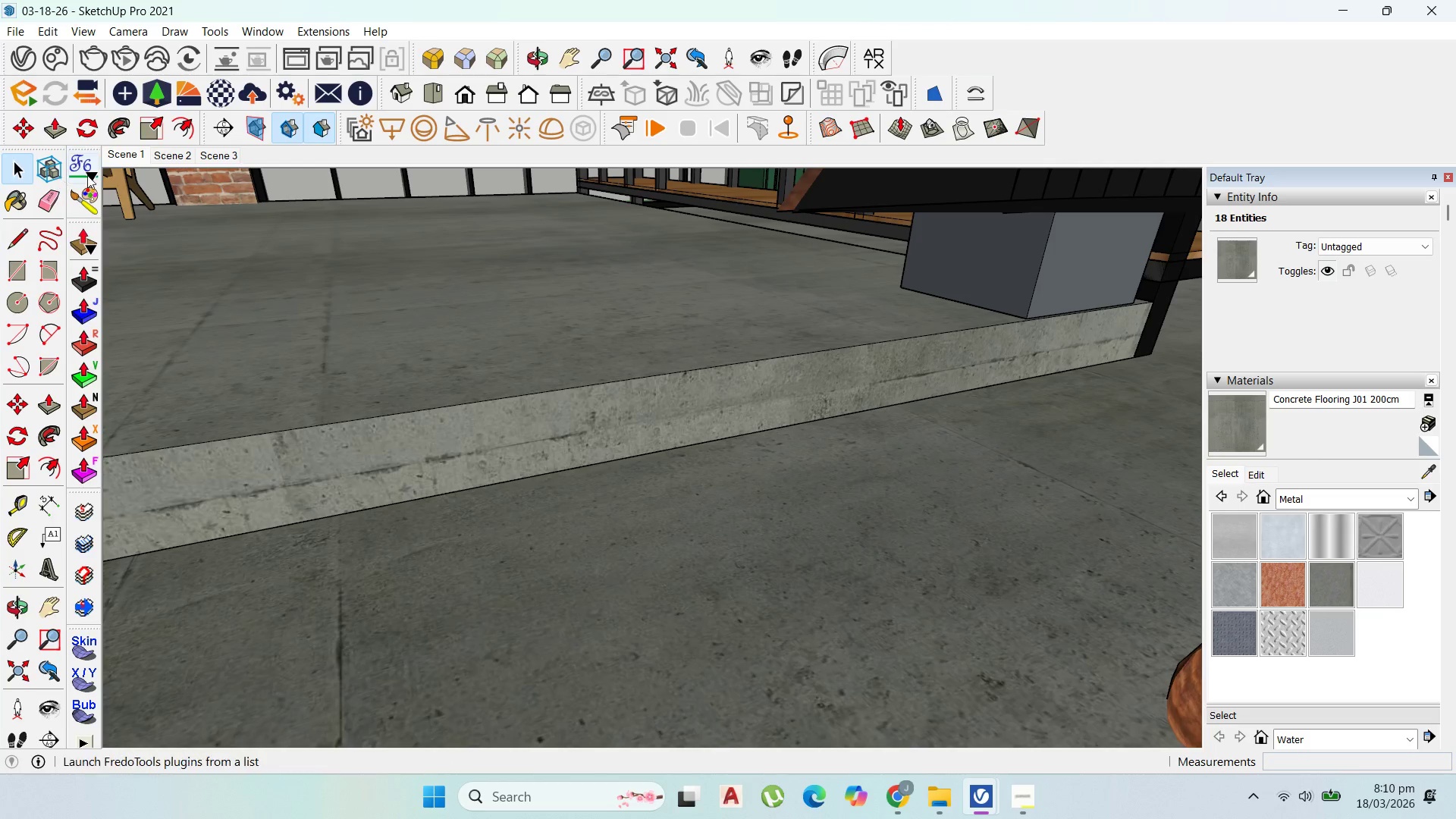 
key(Escape)
 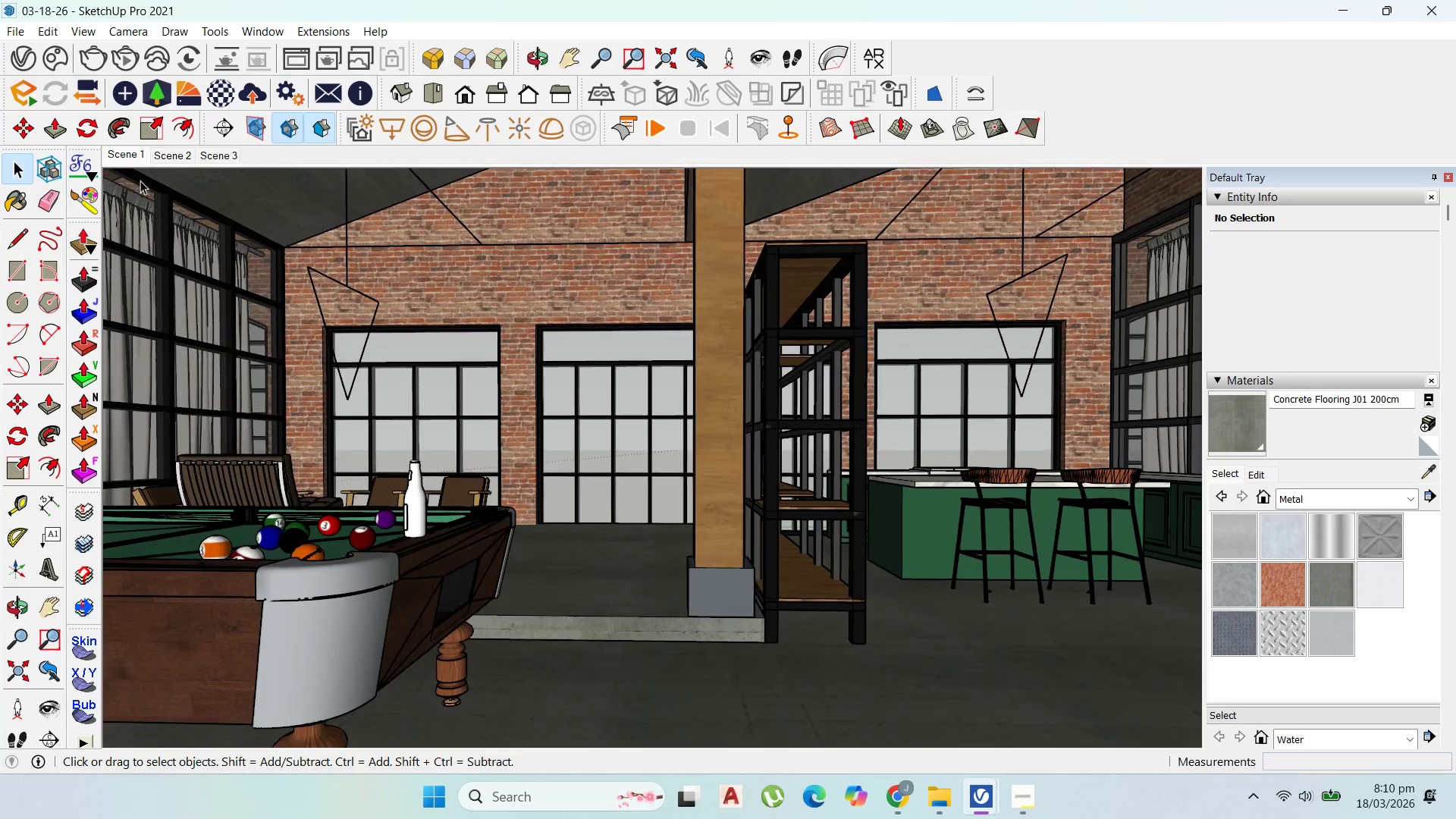 
left_click([295, 49])
 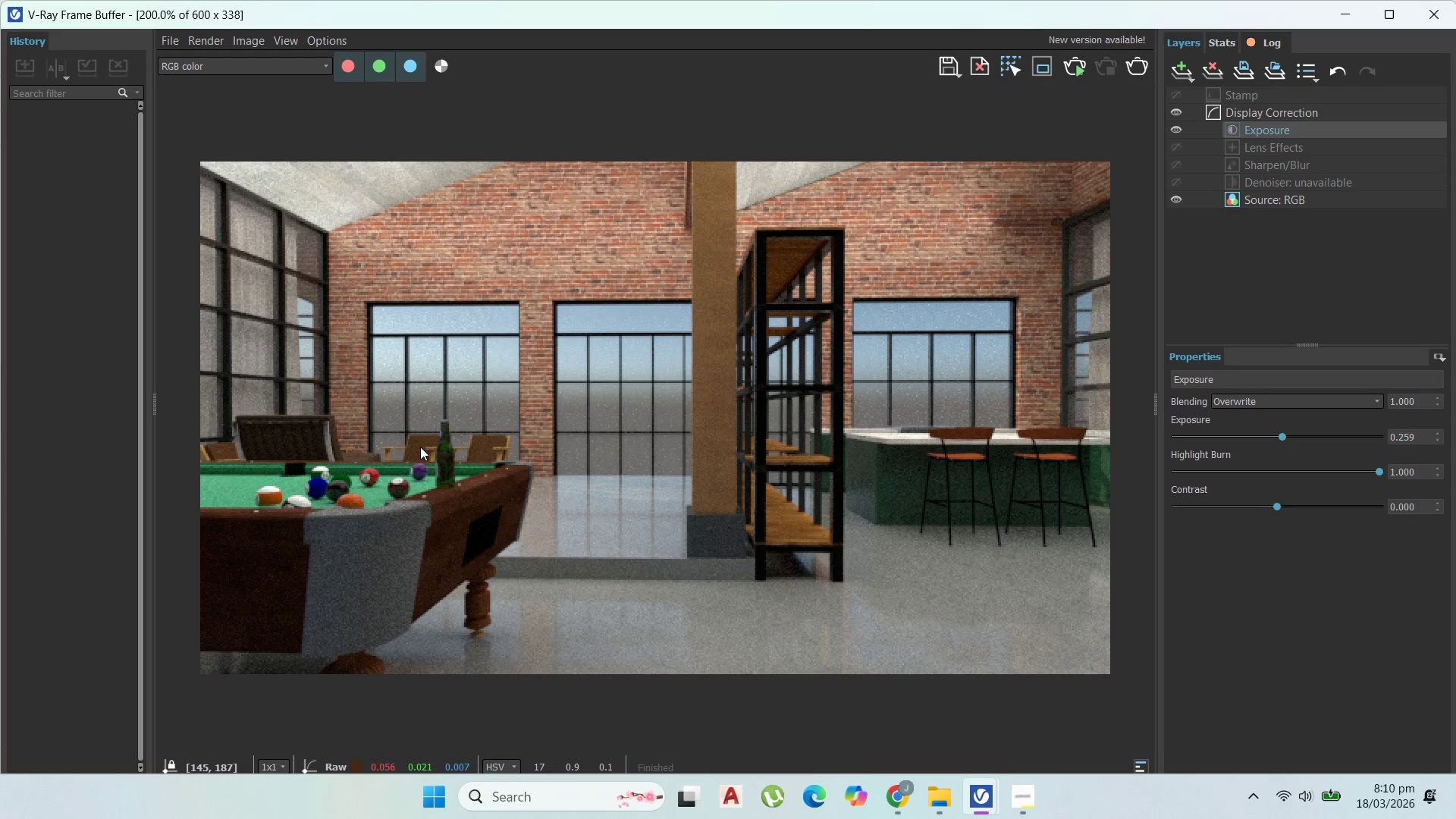 
scroll: coordinate [438, 453], scroll_direction: none, amount: 0.0
 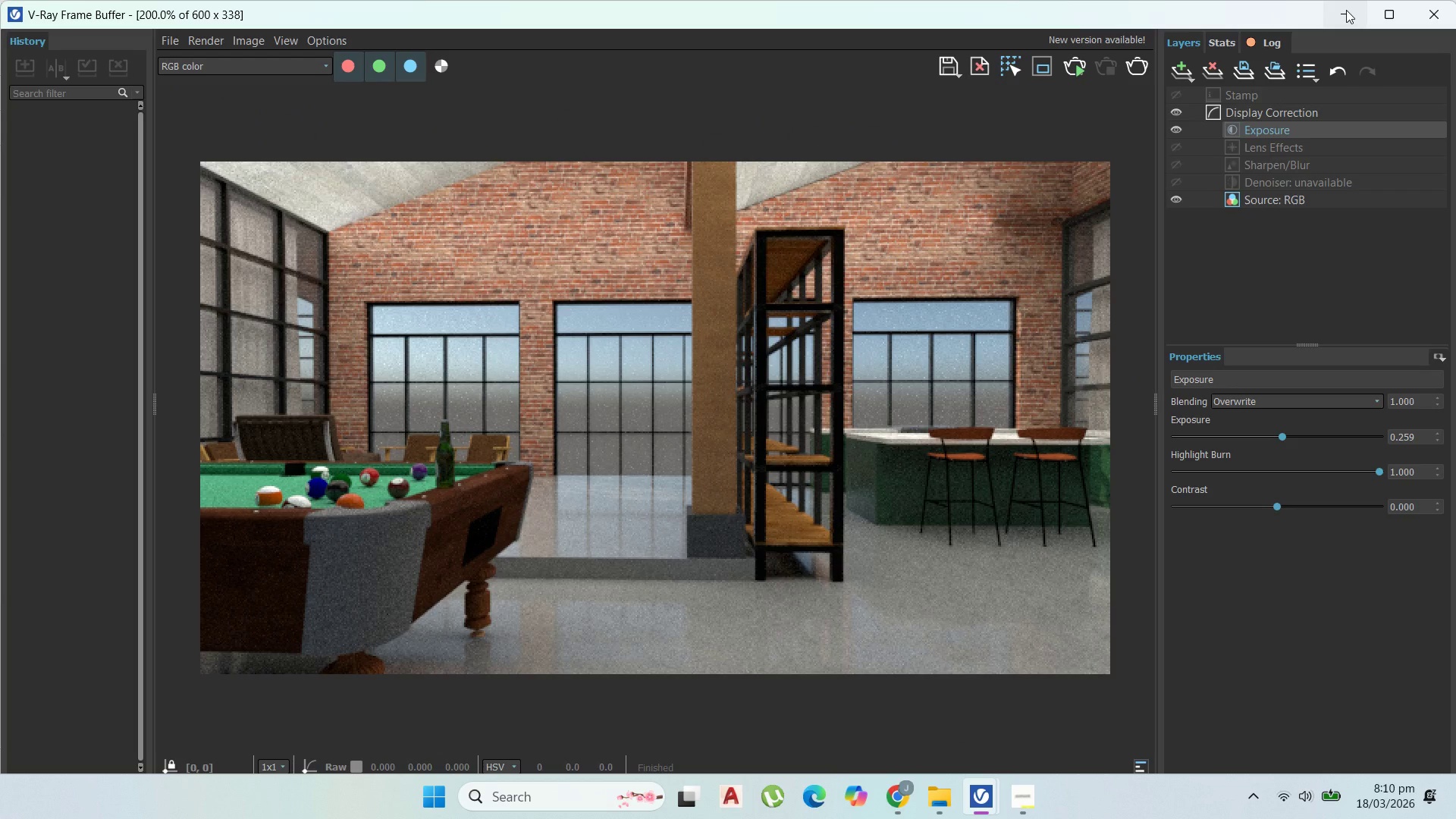 
wait(7.79)
 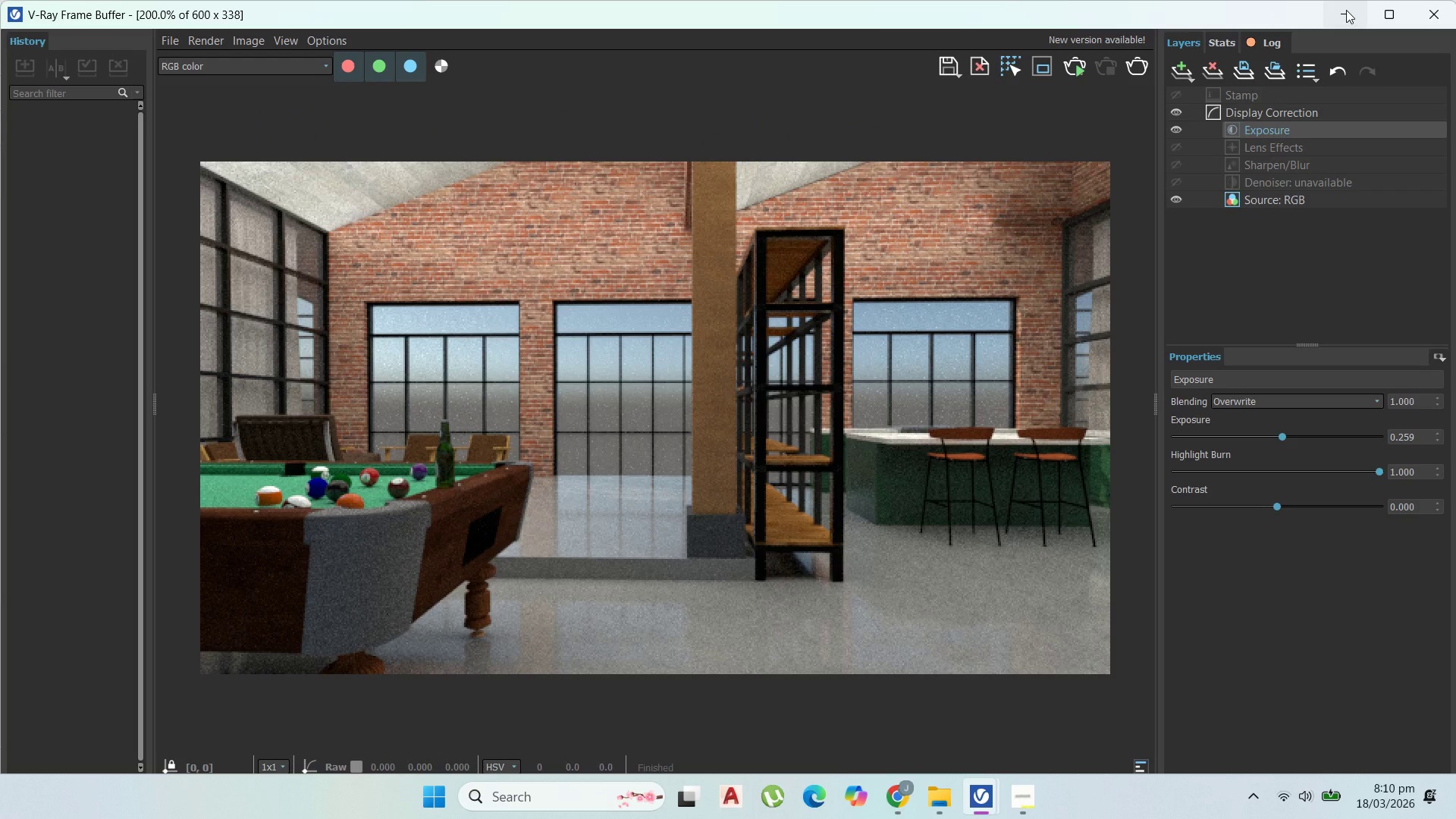 
left_click([1346, 10])
 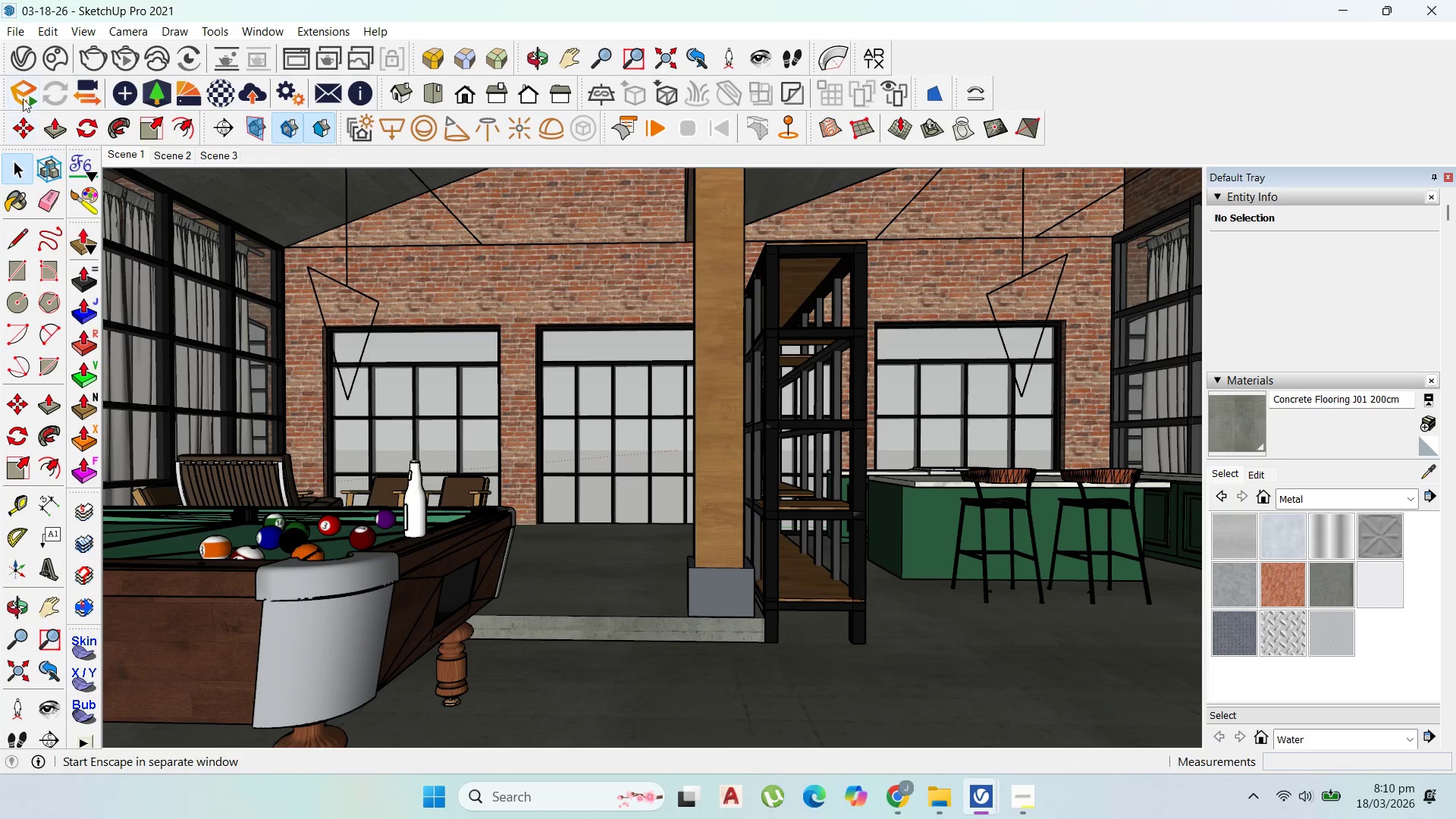 
left_click([19, 57])
 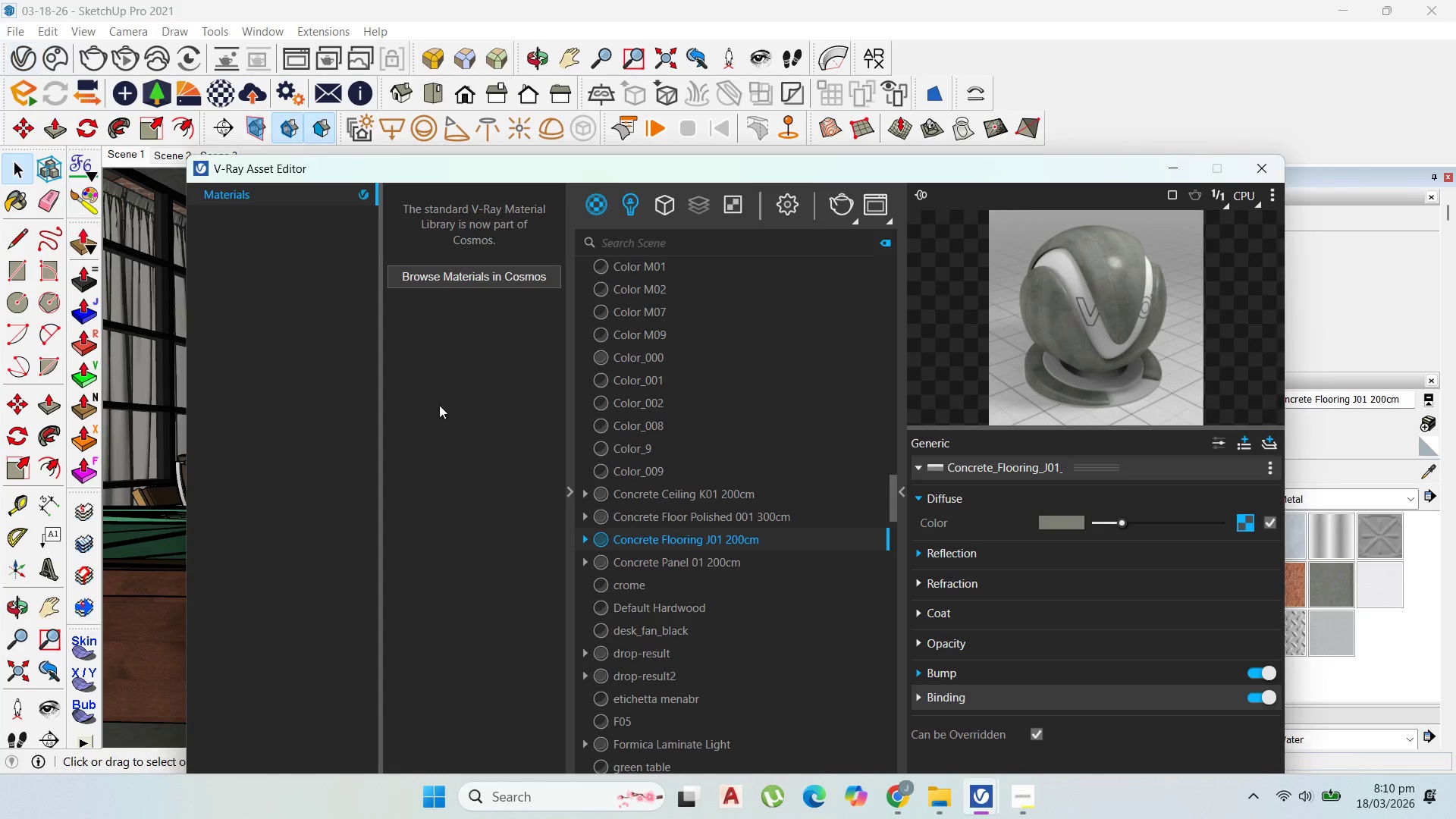 
left_click([453, 287])
 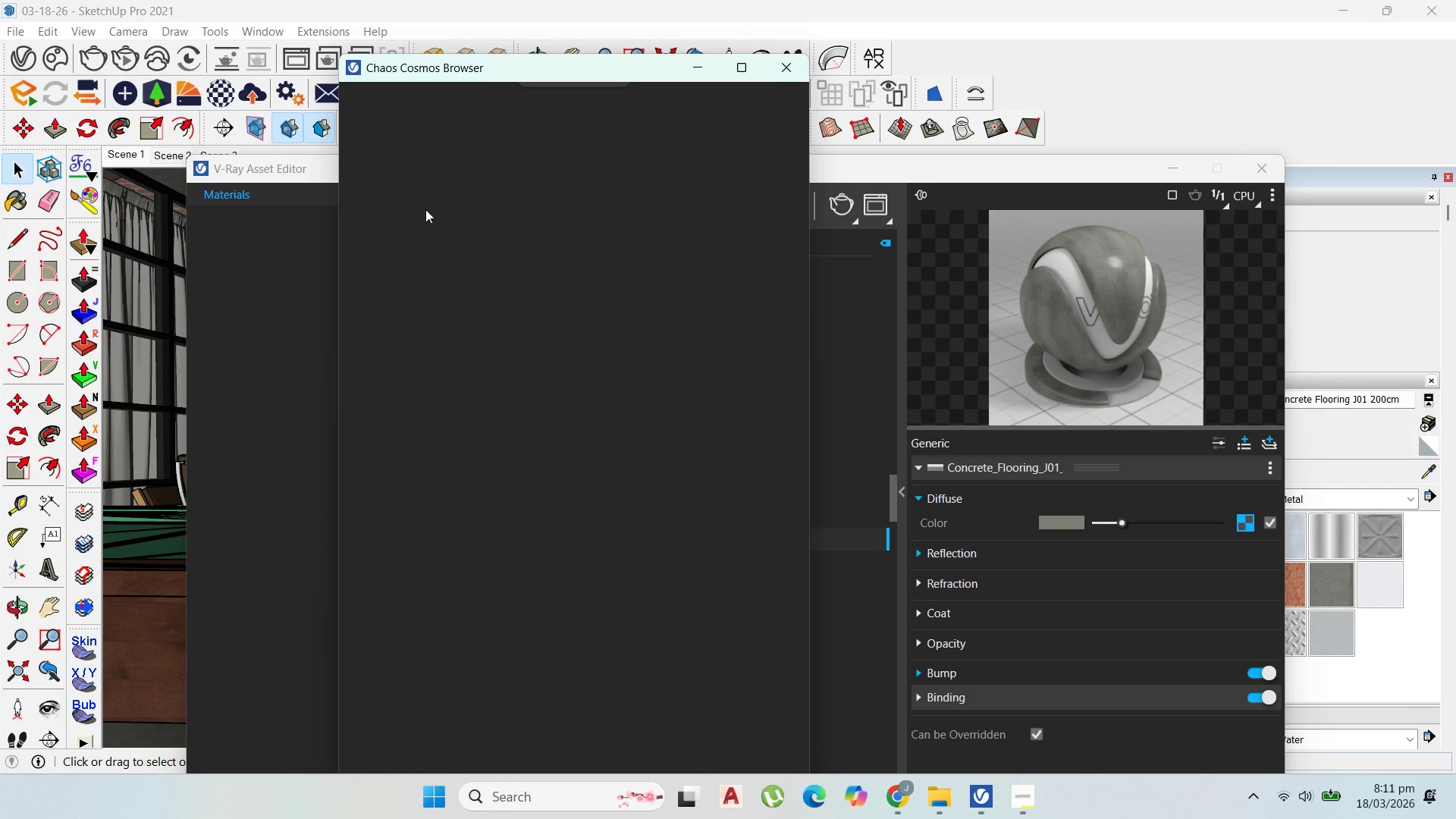 
mouse_move([386, 146])
 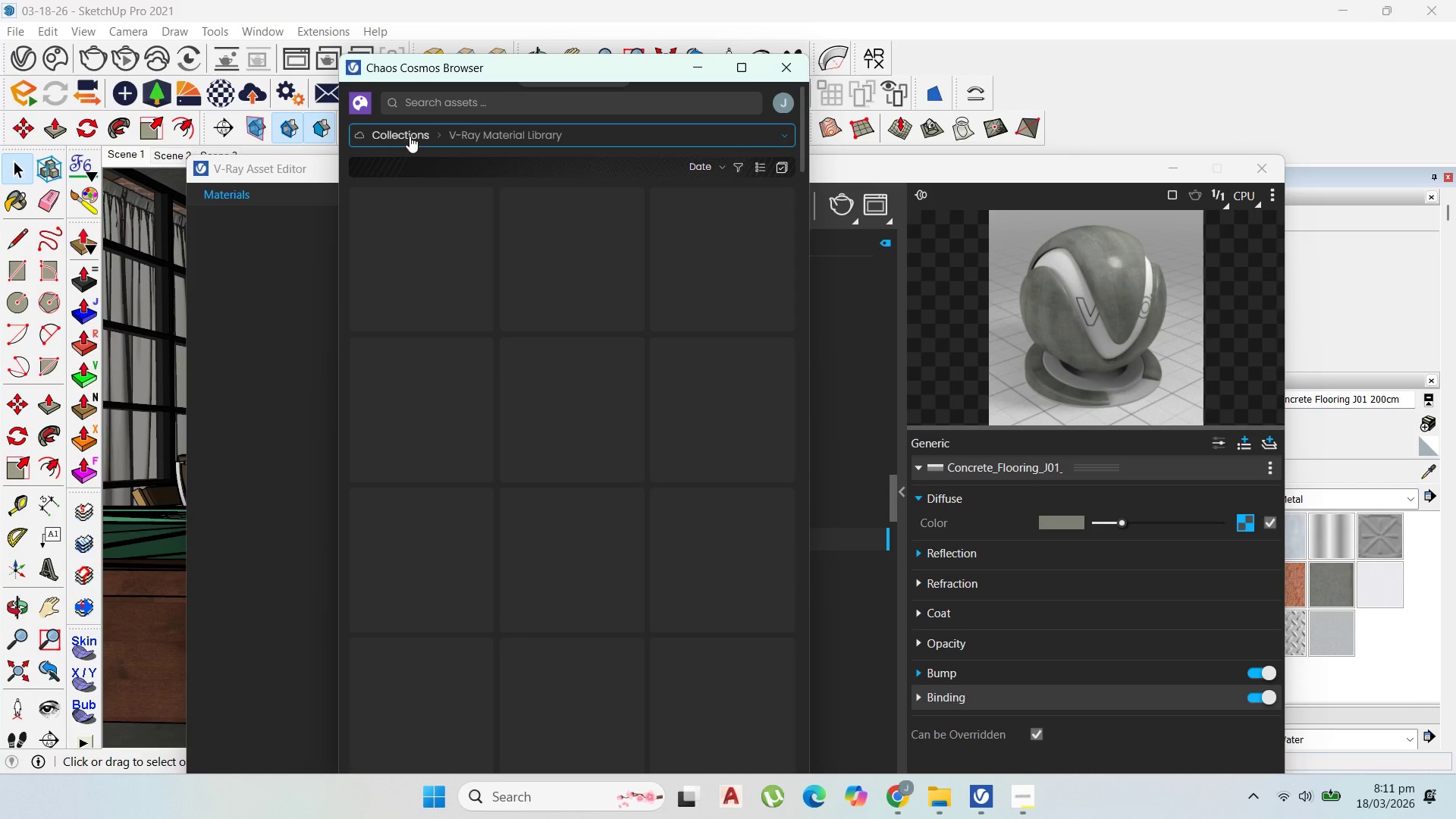 
left_click([410, 136])
 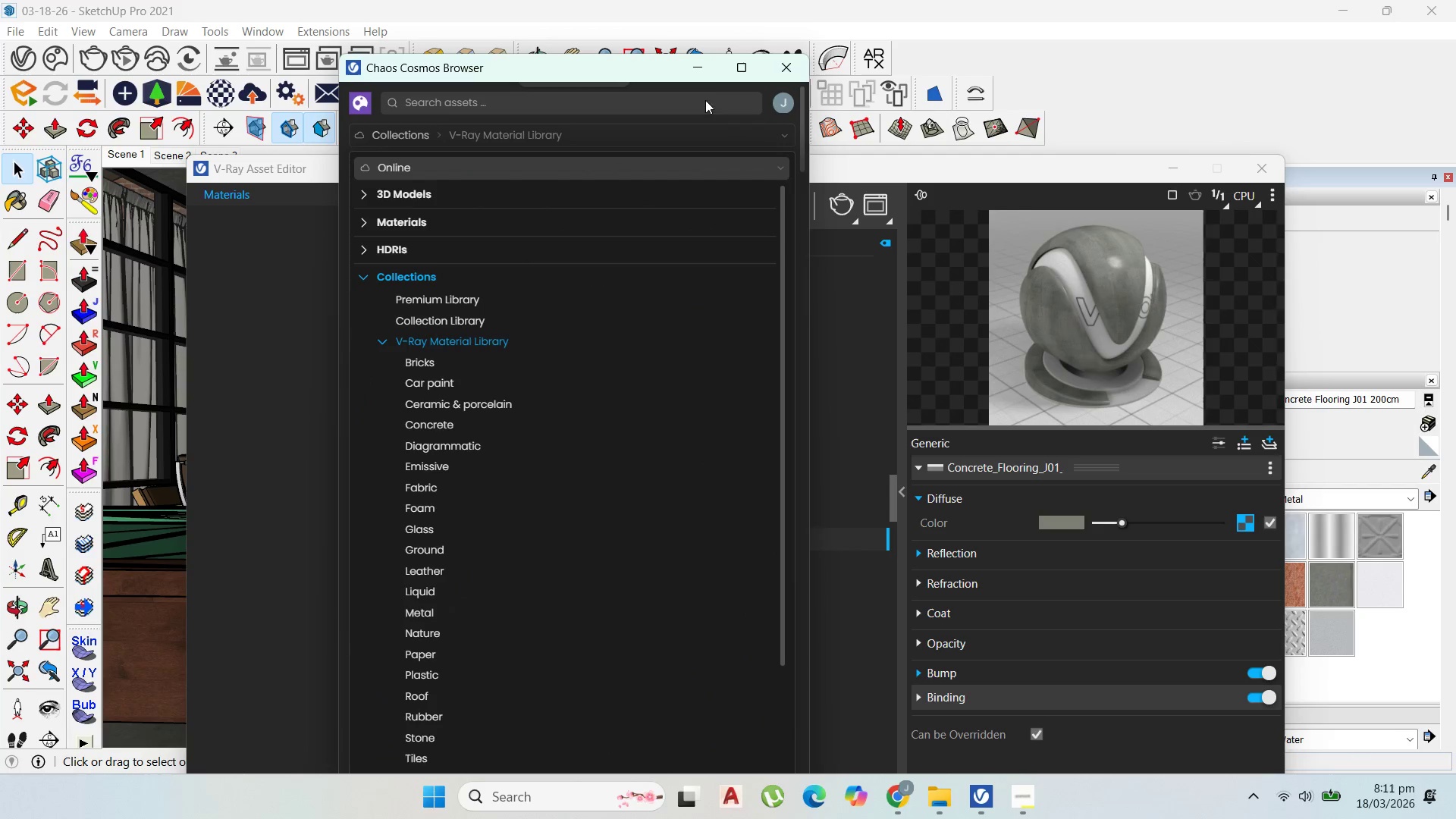 
left_click([692, 78])
 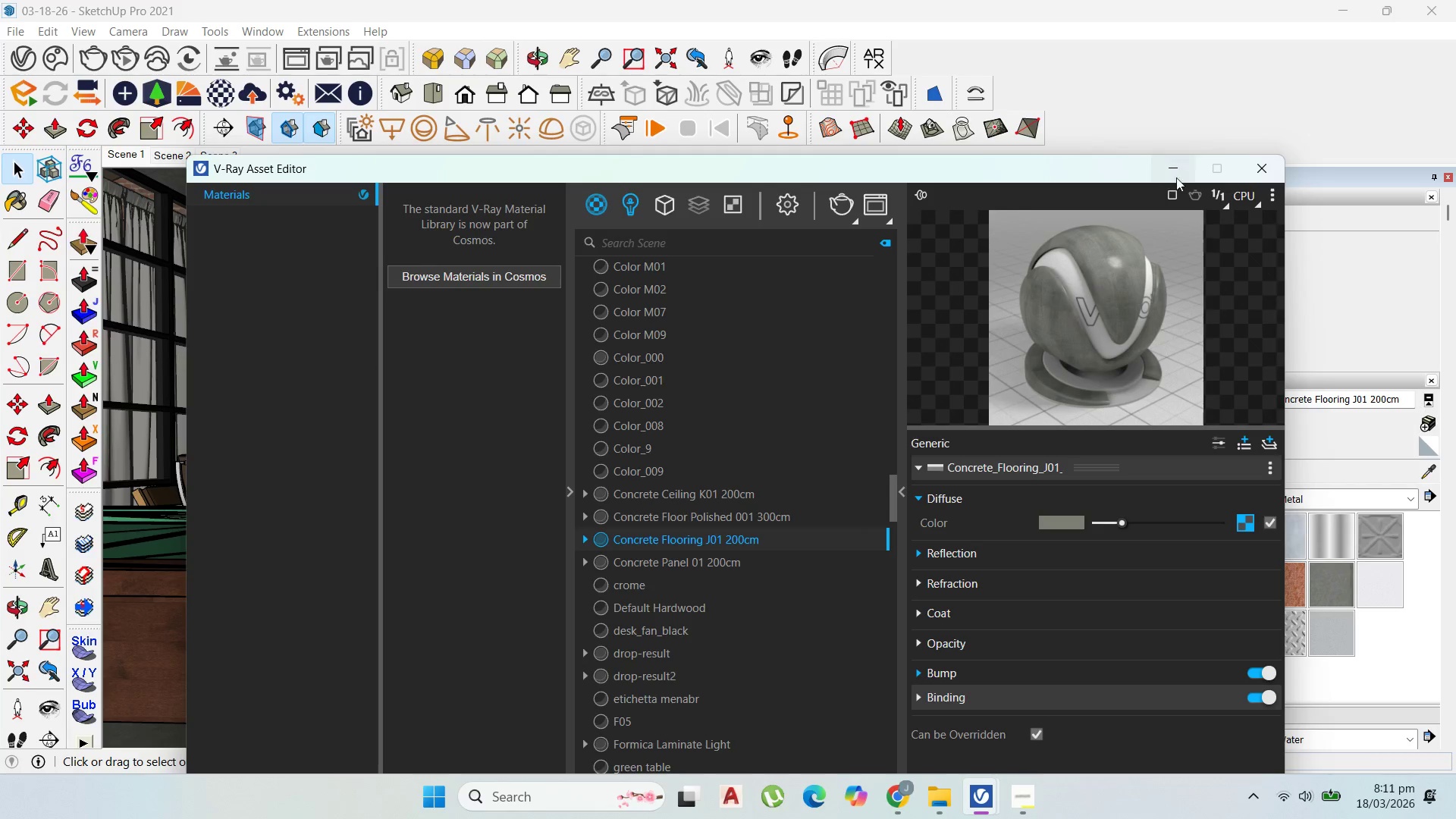 
left_click([1181, 171])
 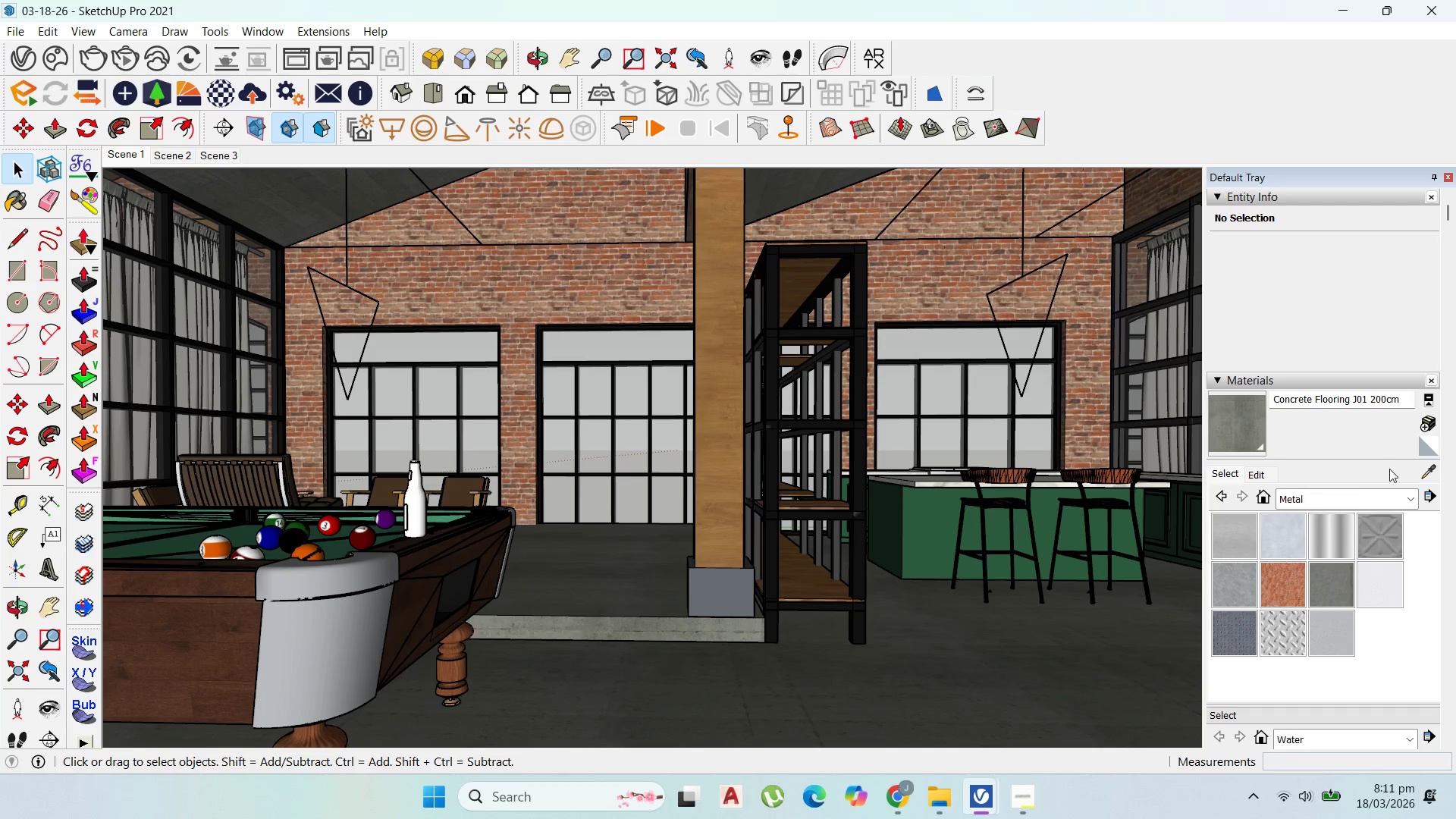 
left_click([1413, 466])
 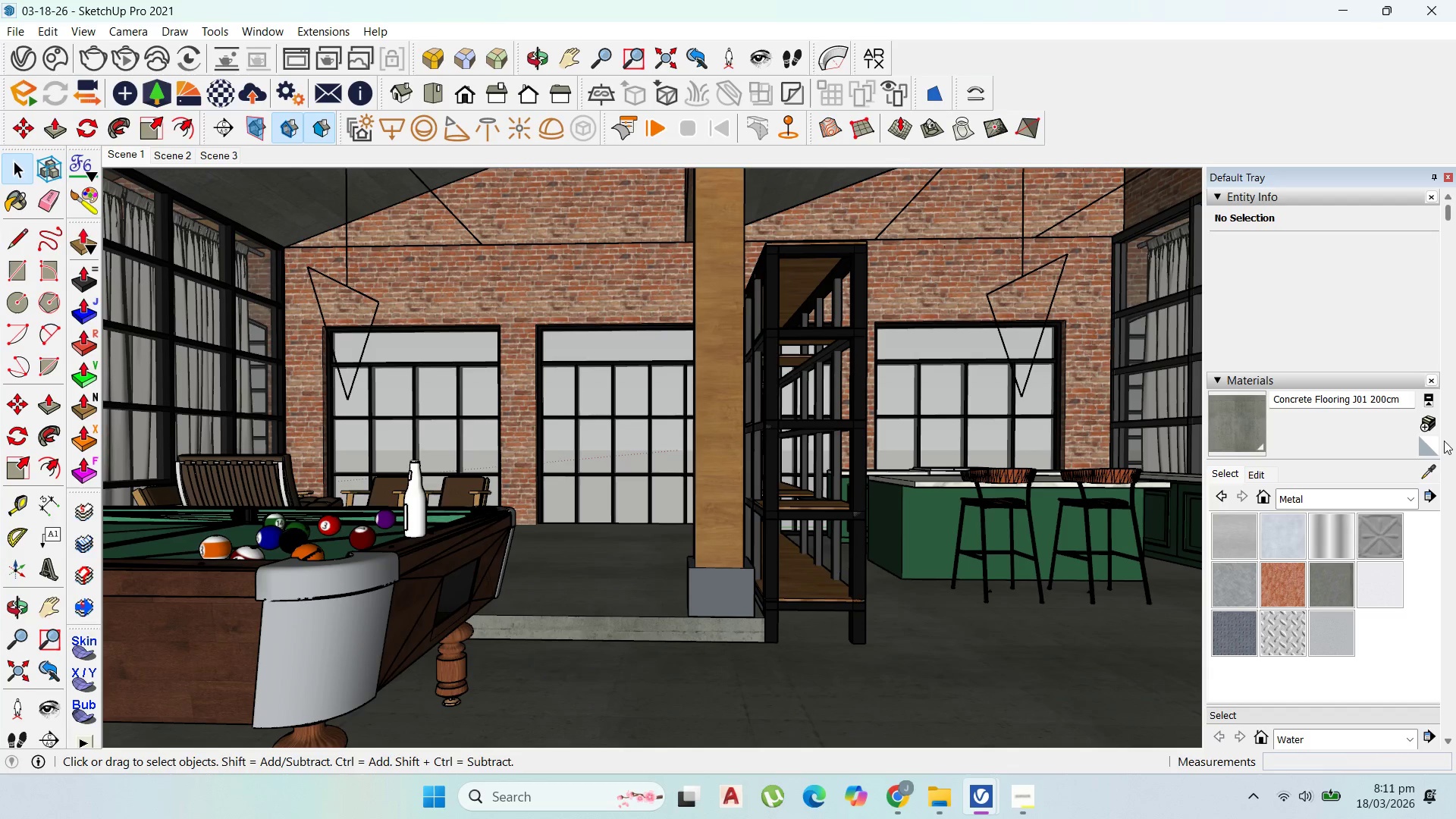 
left_click([1424, 468])
 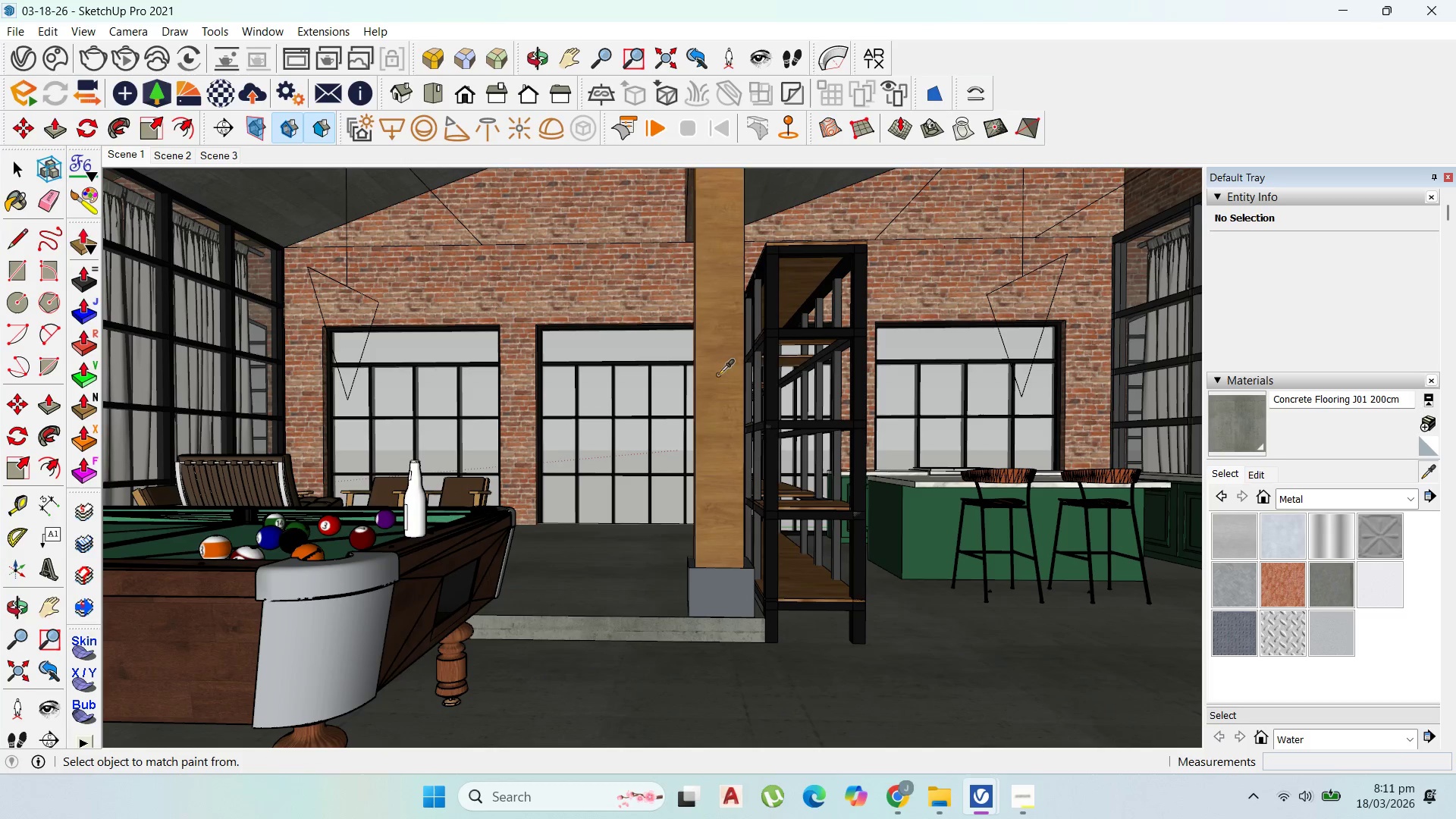 
left_click([723, 380])
 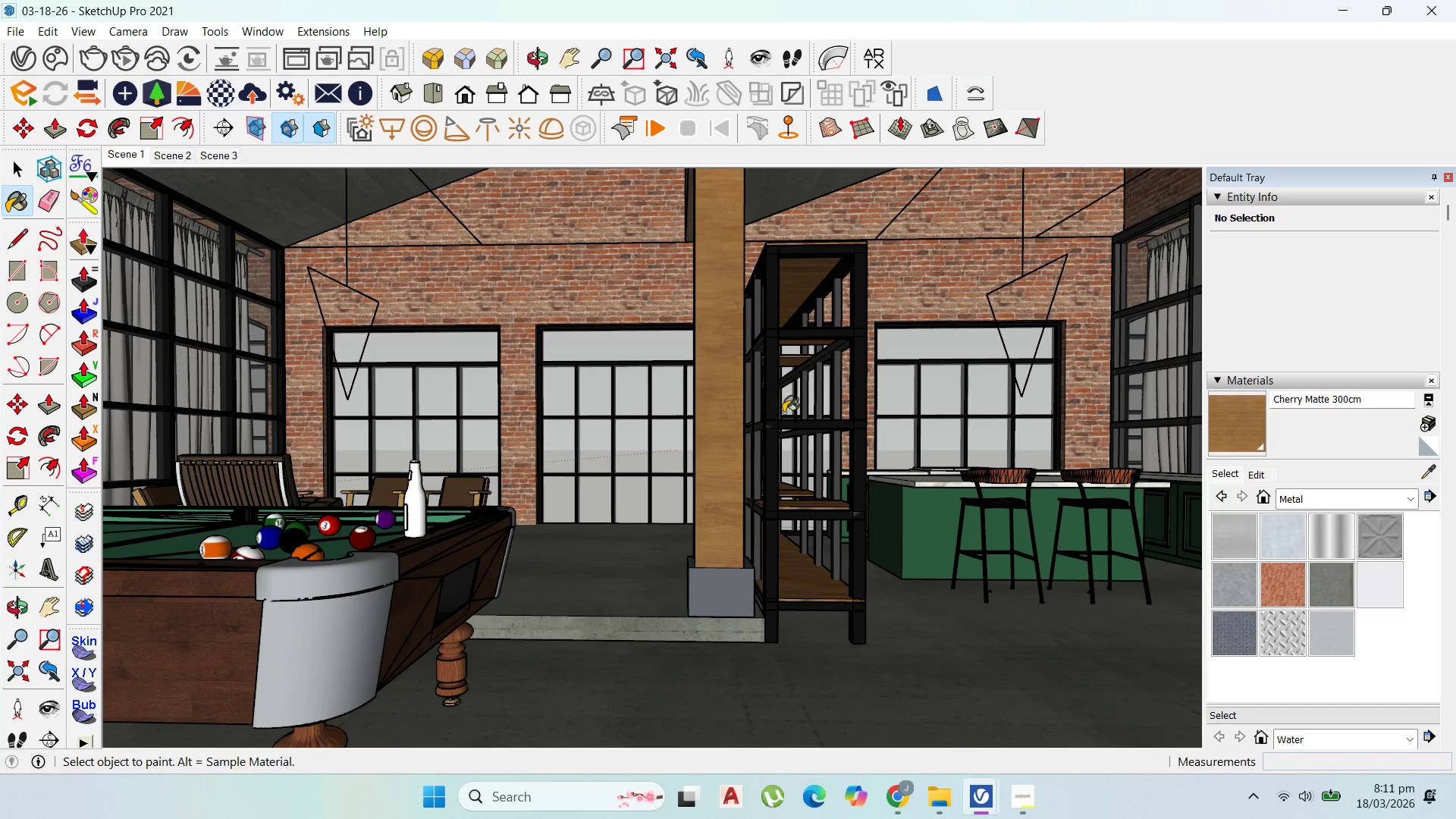 
scroll: coordinate [786, 413], scroll_direction: up, amount: 2.0
 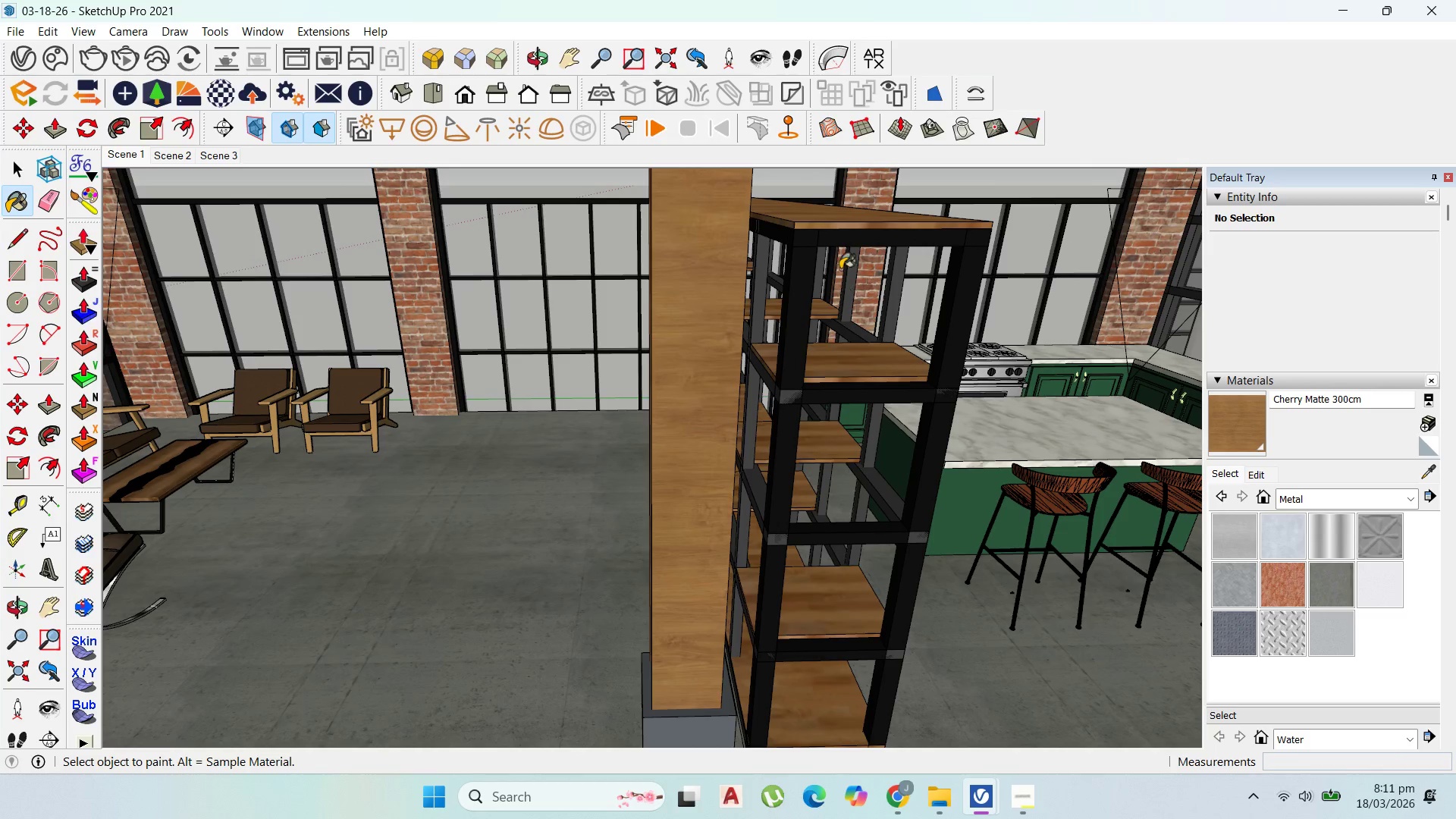 
left_click([841, 224])
 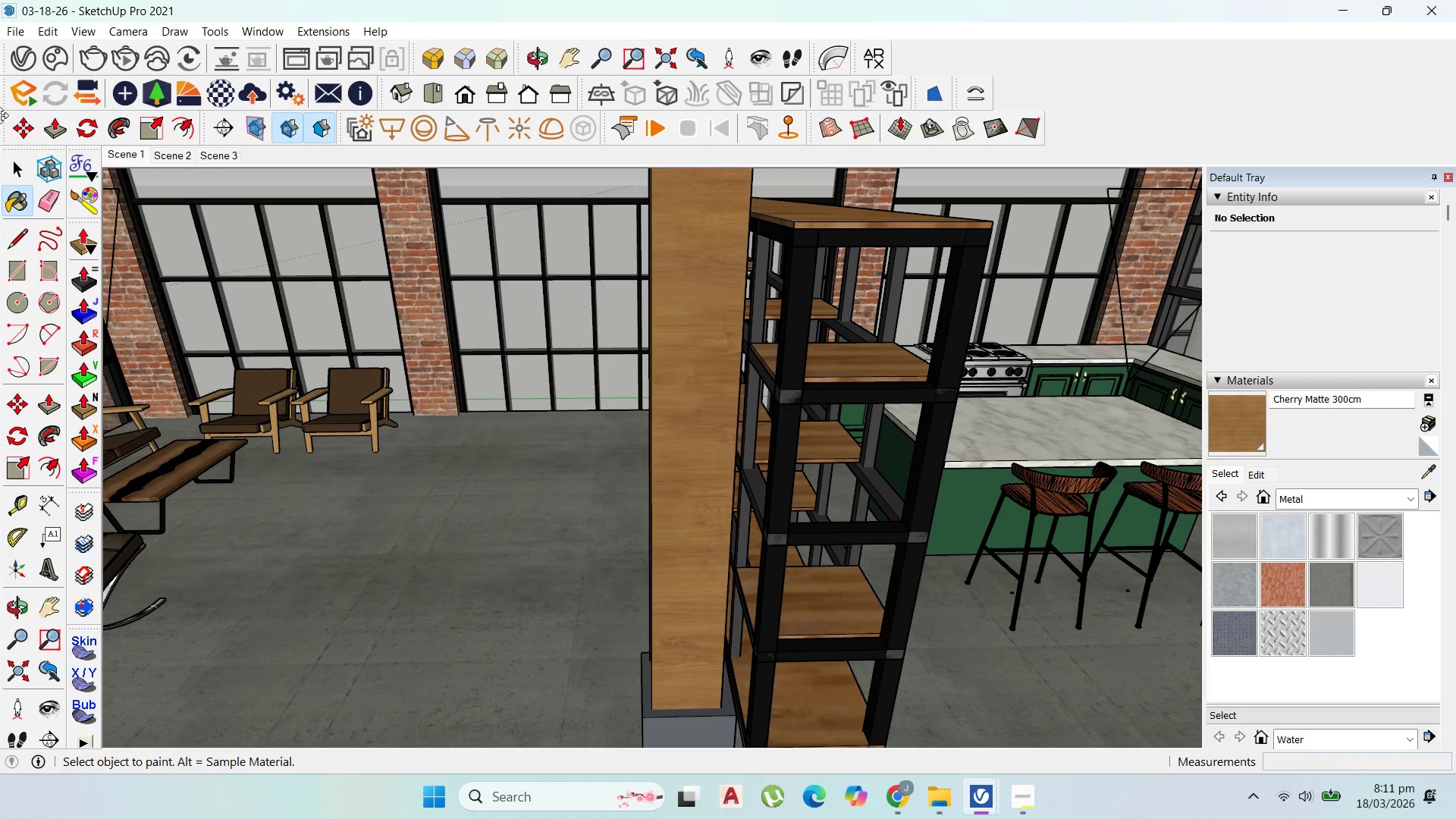 
left_click([14, 170])
 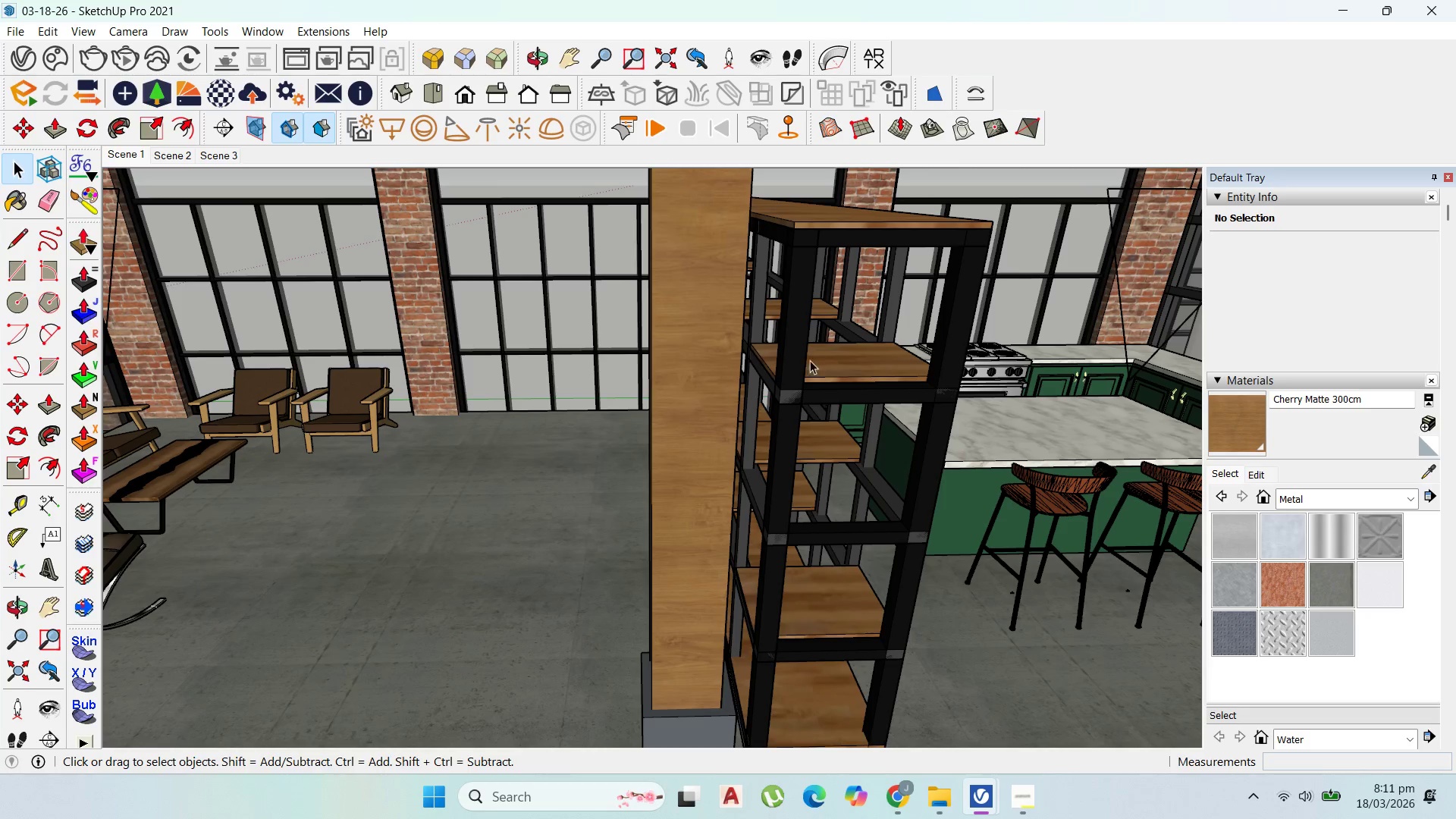 
left_click([817, 360])
 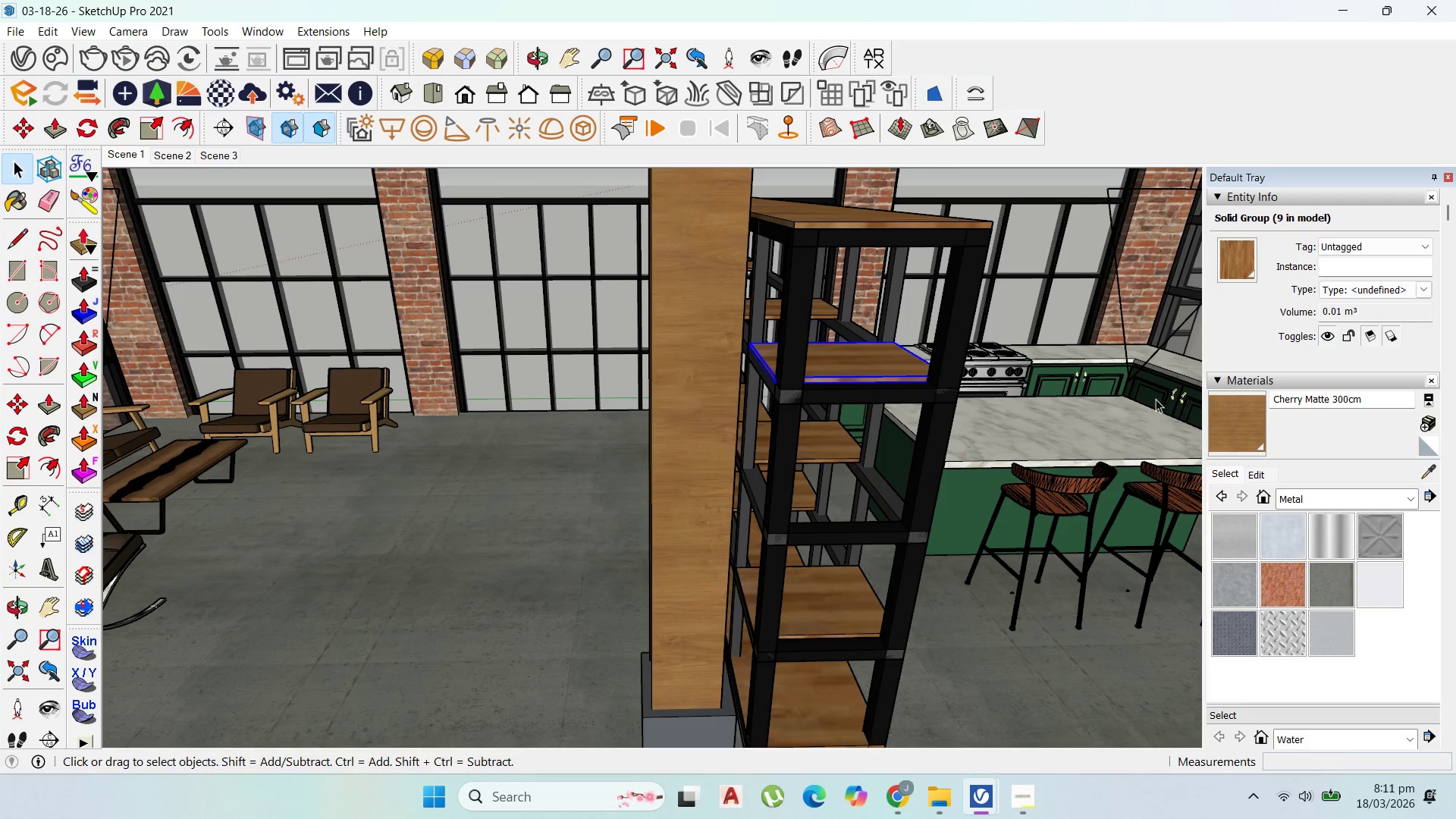 
left_click([1255, 410])
 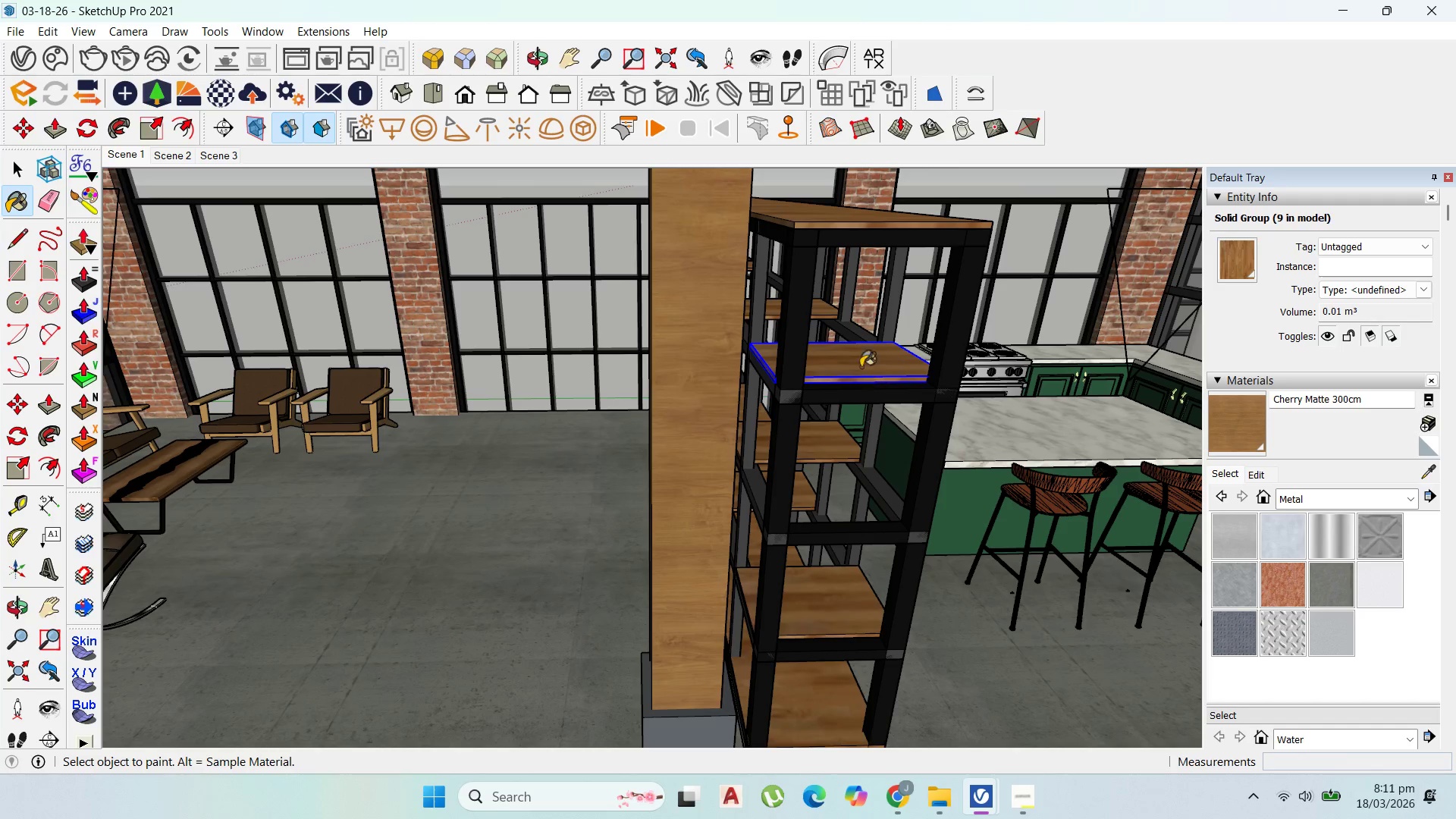 
left_click([857, 359])
 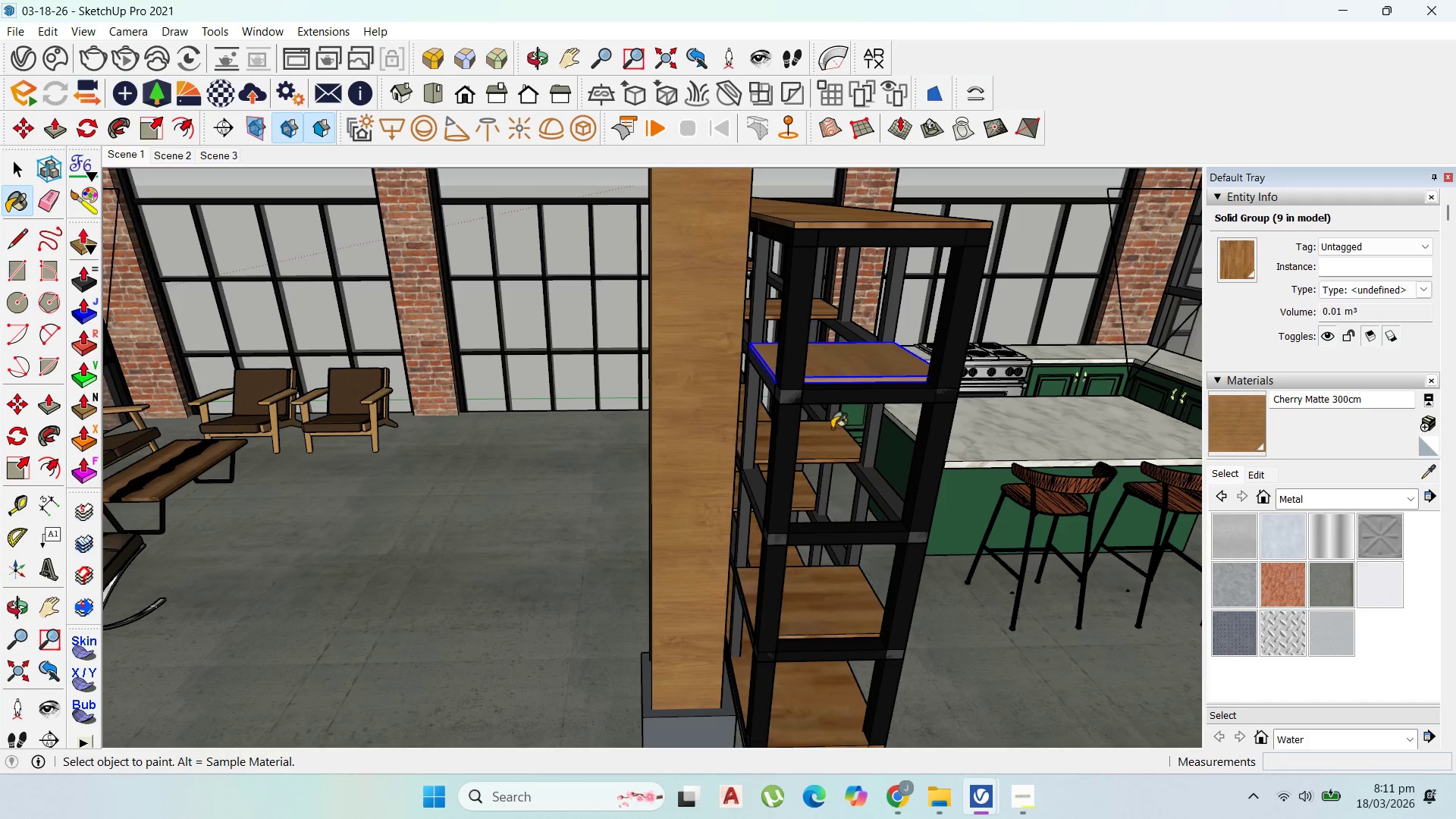 
left_click([829, 433])
 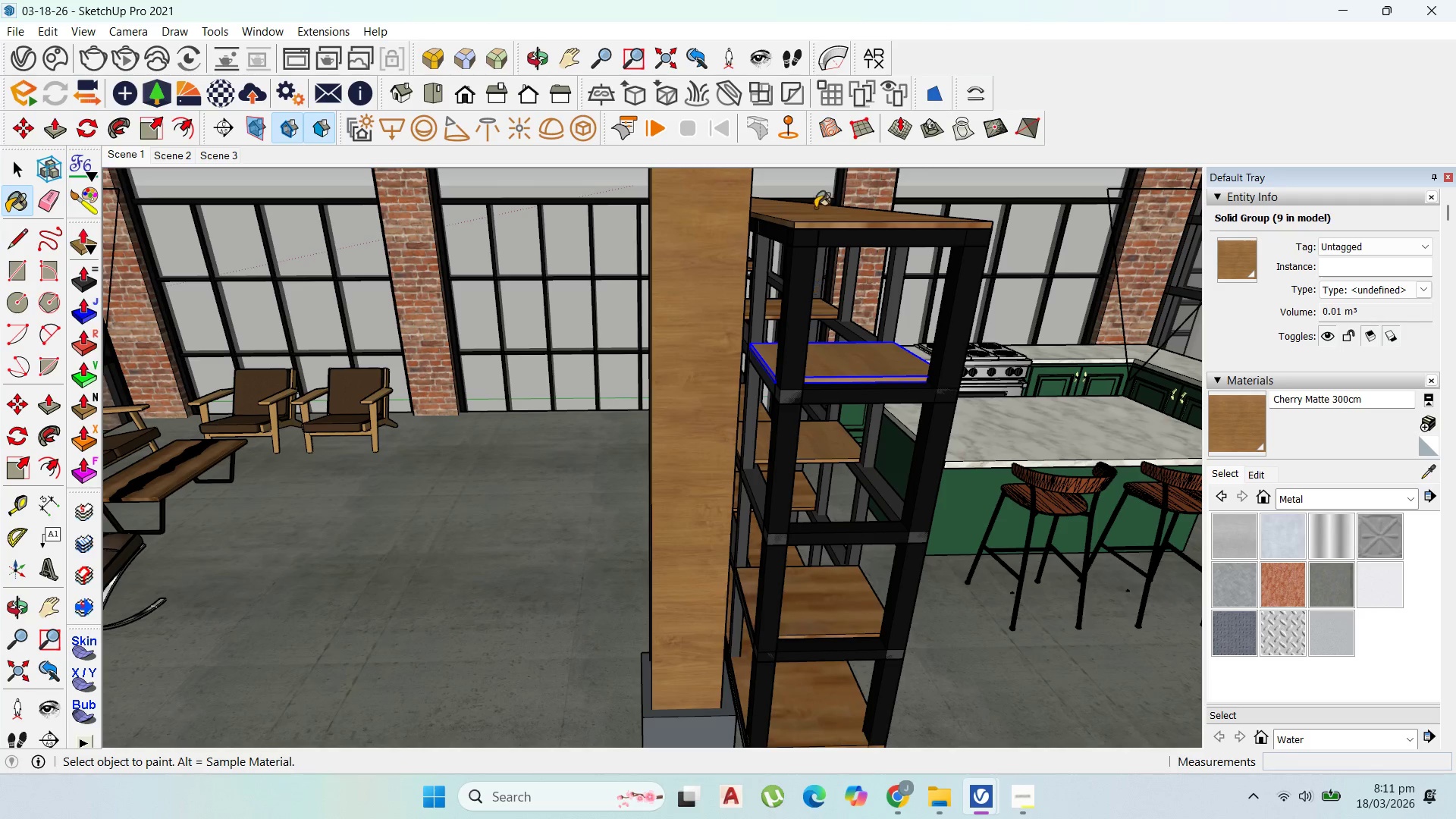 
left_click([818, 219])
 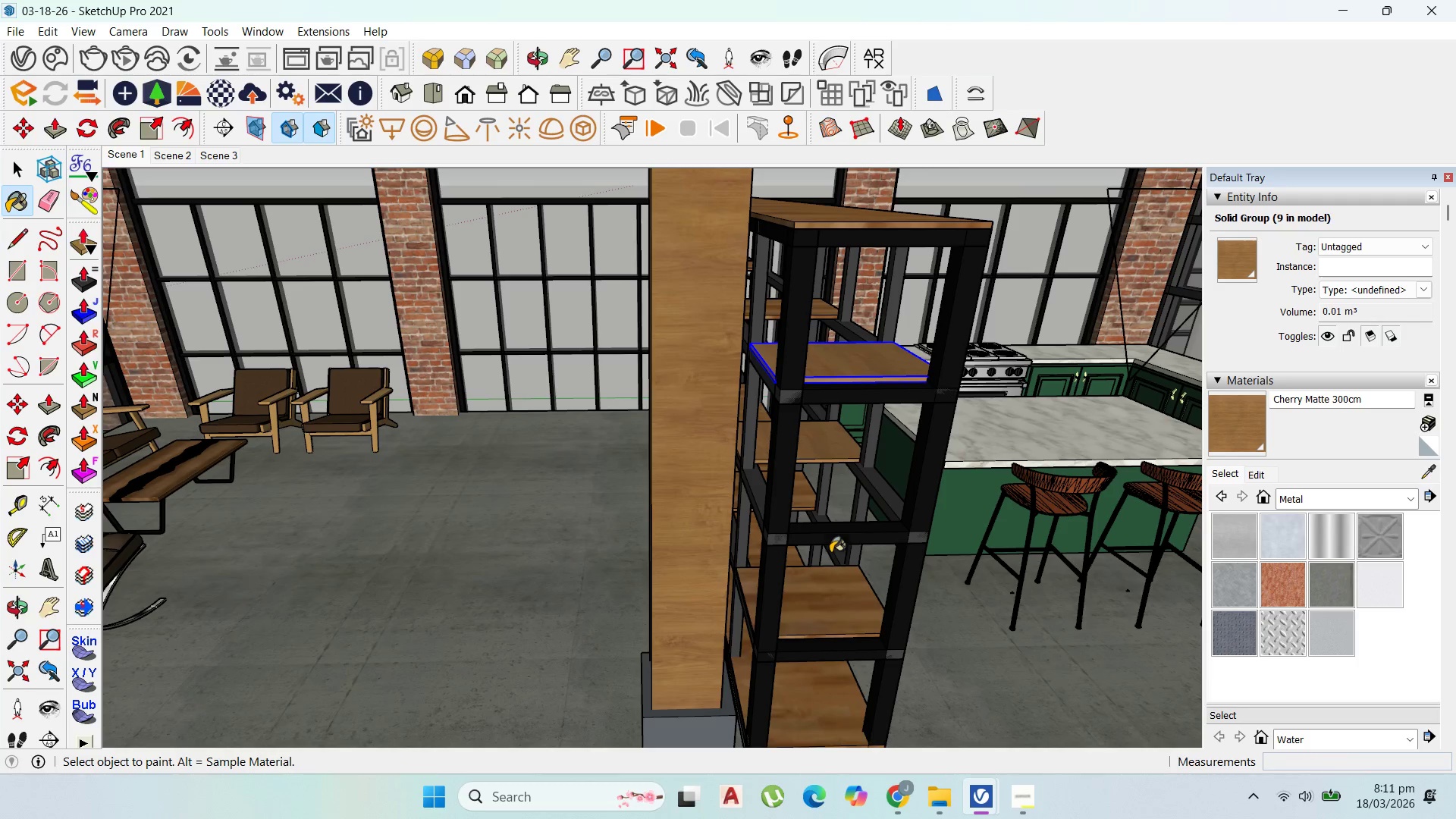 
left_click([824, 604])
 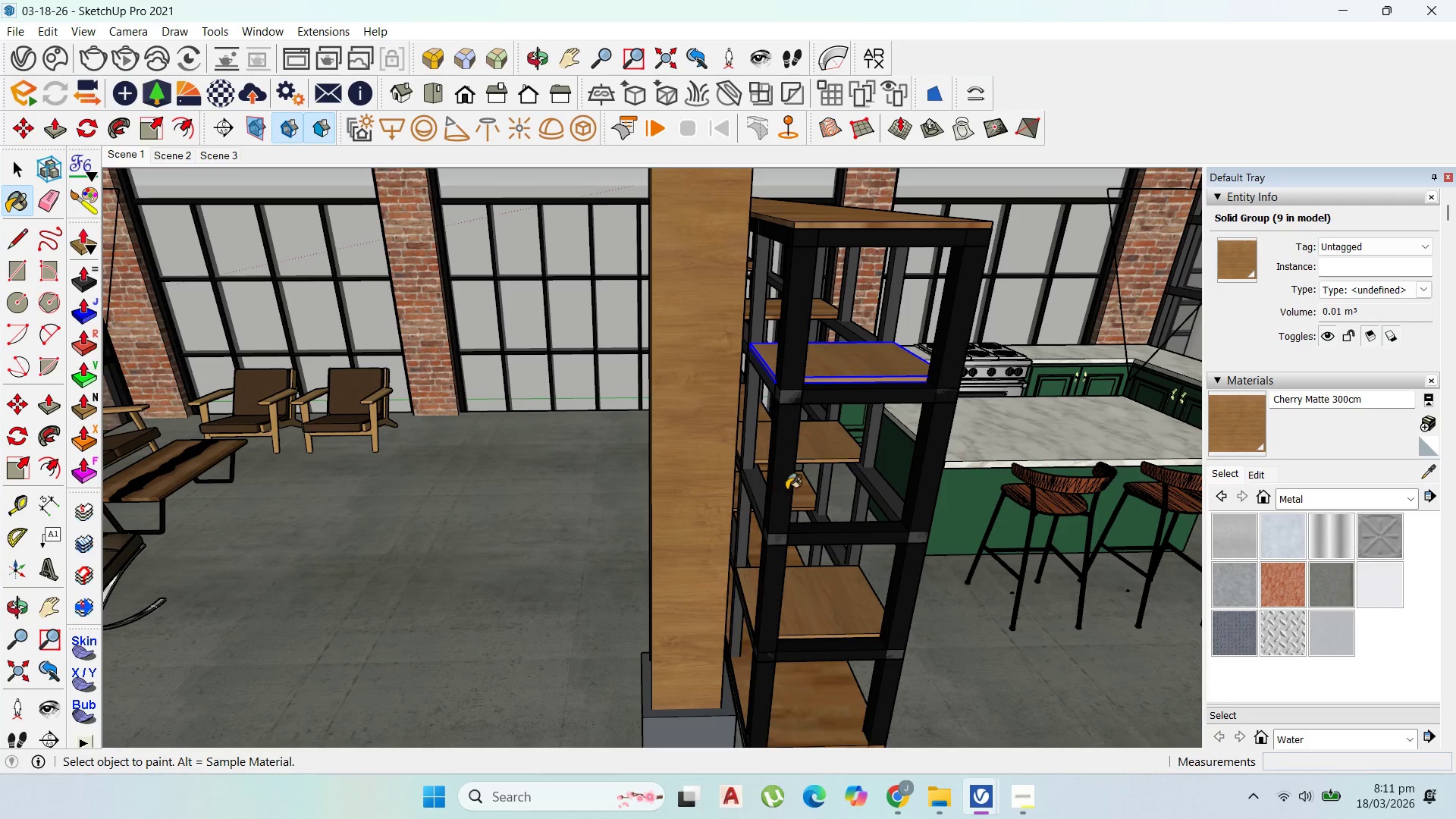 
left_click([818, 445])
 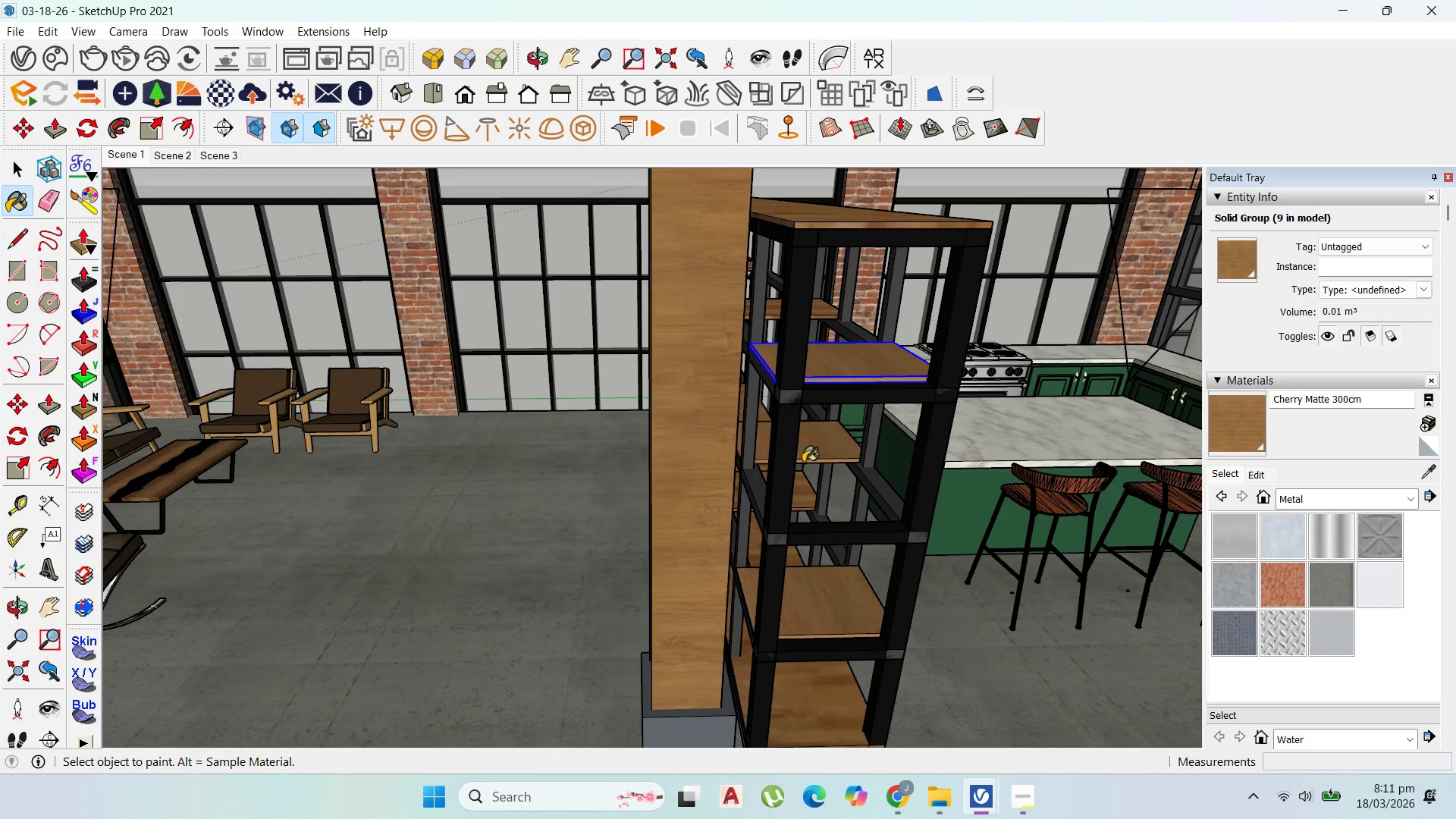 
scroll: coordinate [802, 464], scroll_direction: up, amount: 1.0
 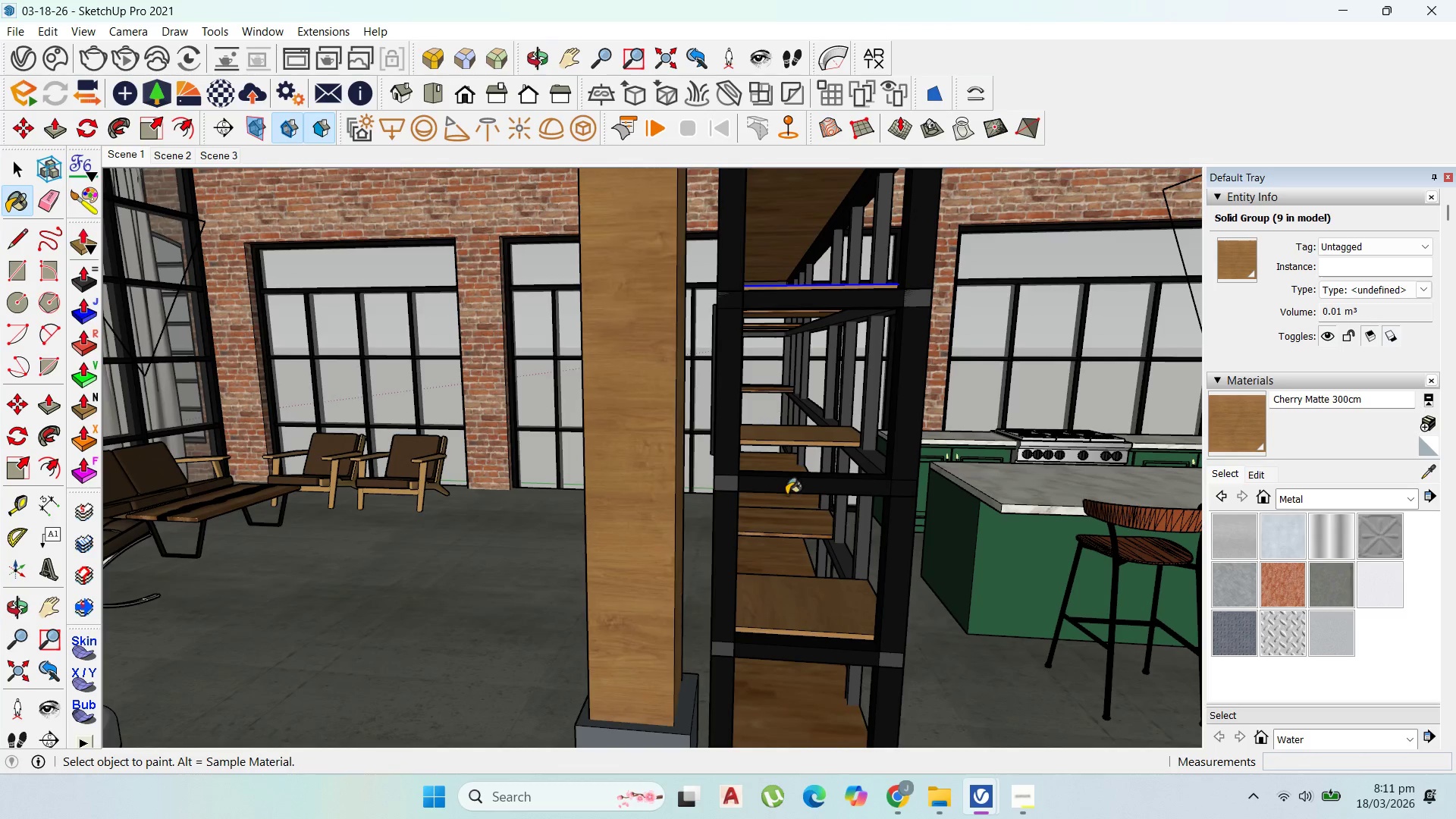 
left_click([795, 524])
 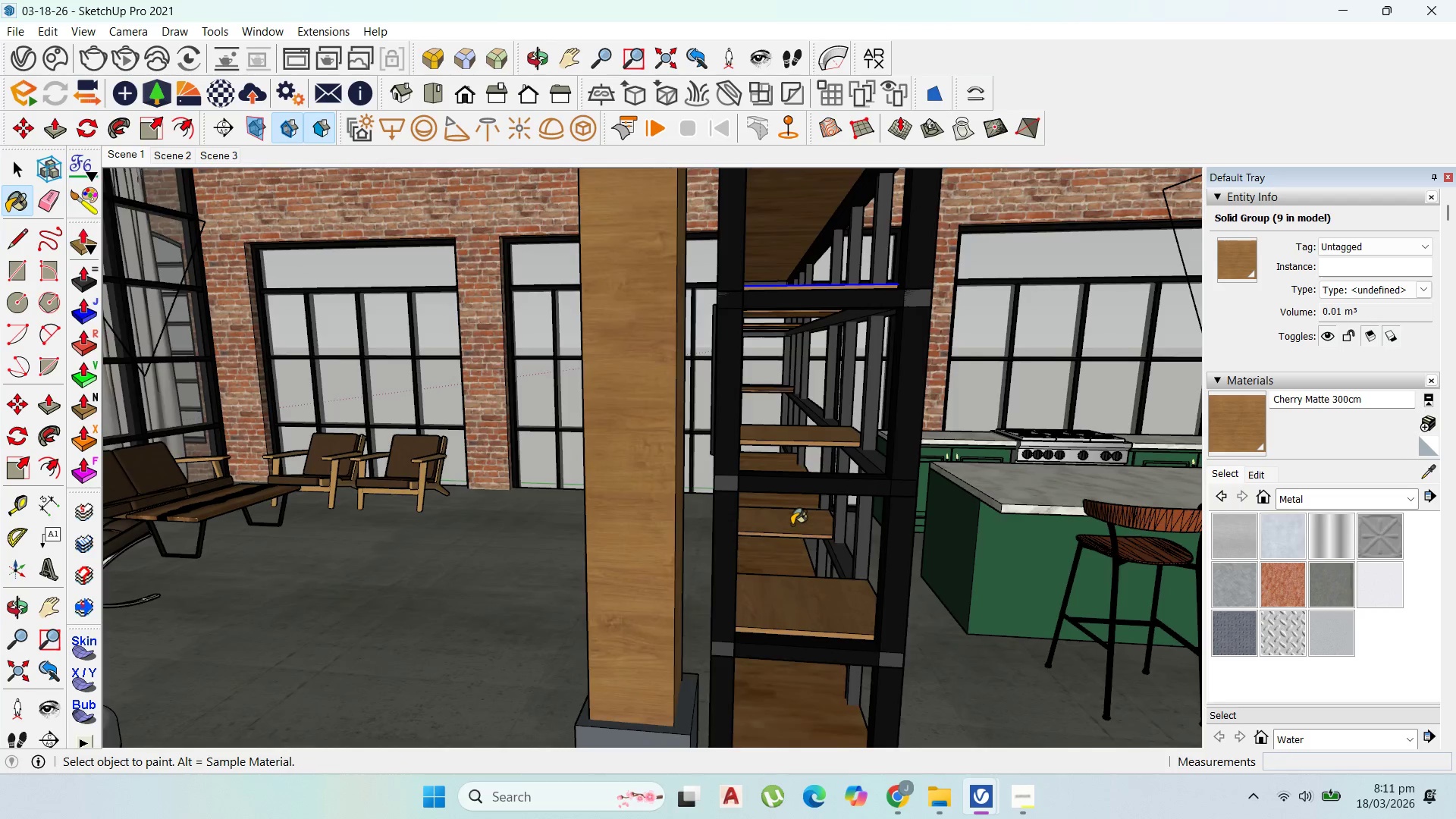 
left_click([771, 457])
 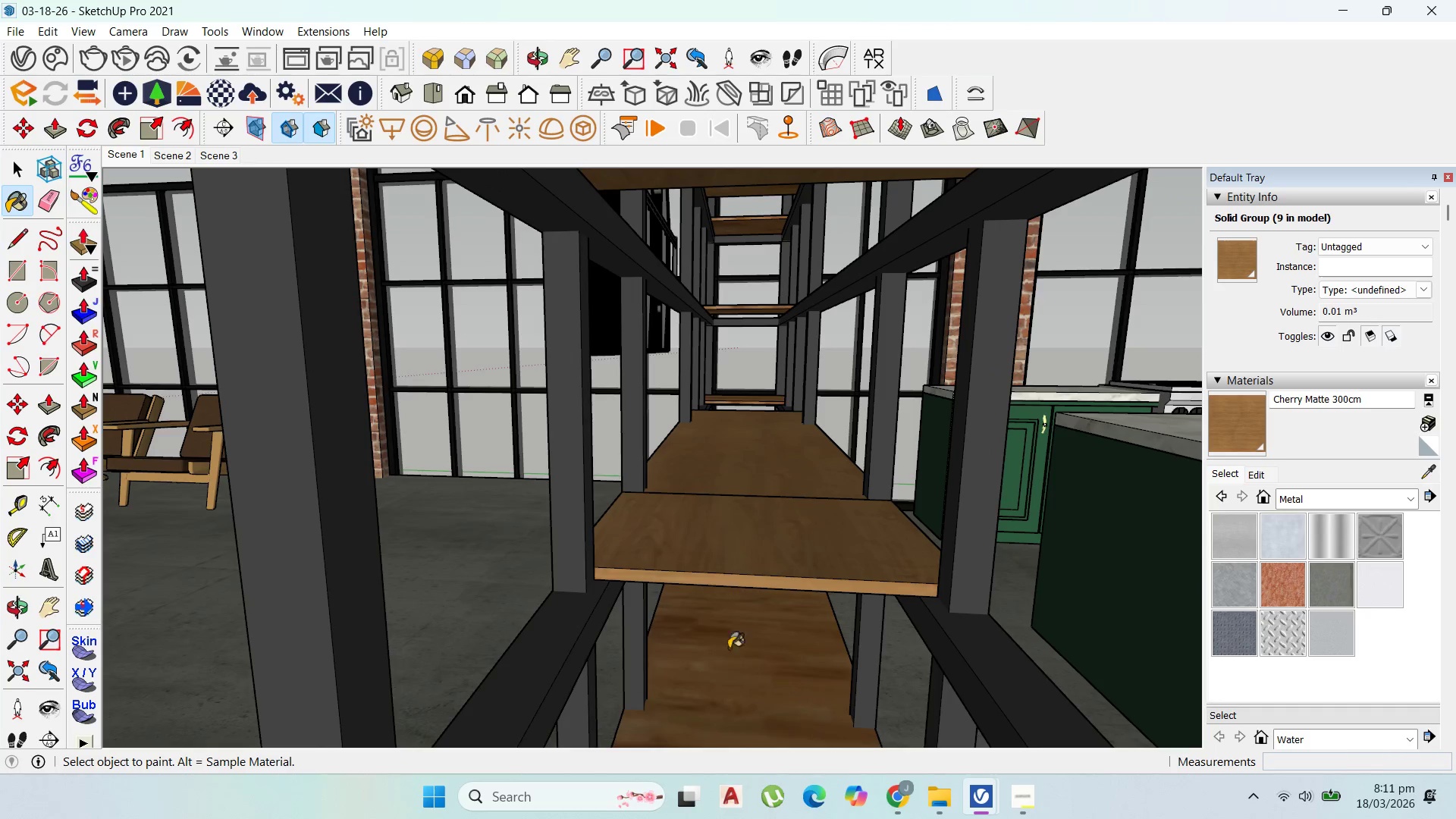 
scroll: coordinate [782, 482], scroll_direction: up, amount: 10.0
 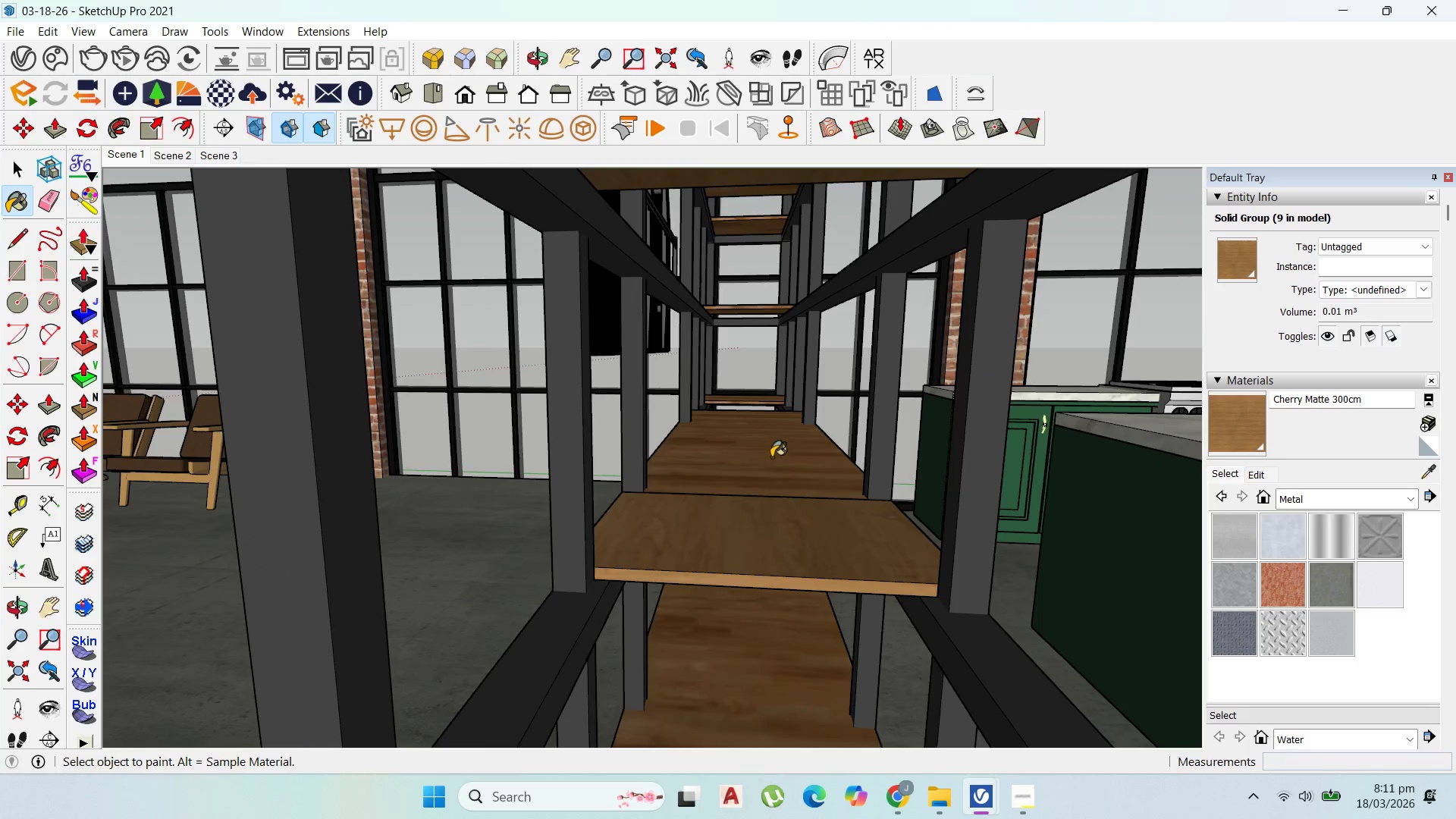 
left_click([726, 679])
 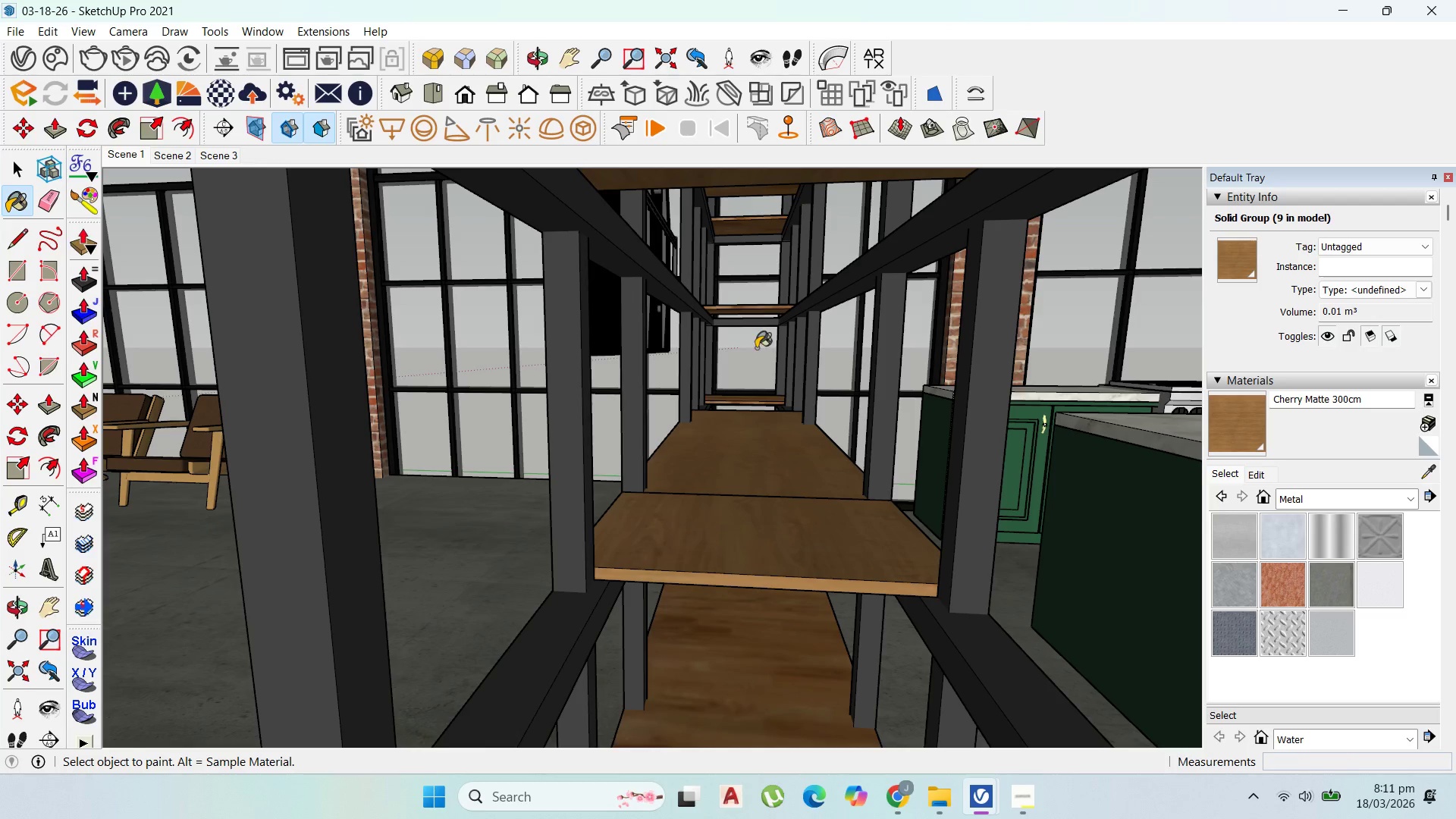 
scroll: coordinate [758, 361], scroll_direction: up, amount: 1.0
 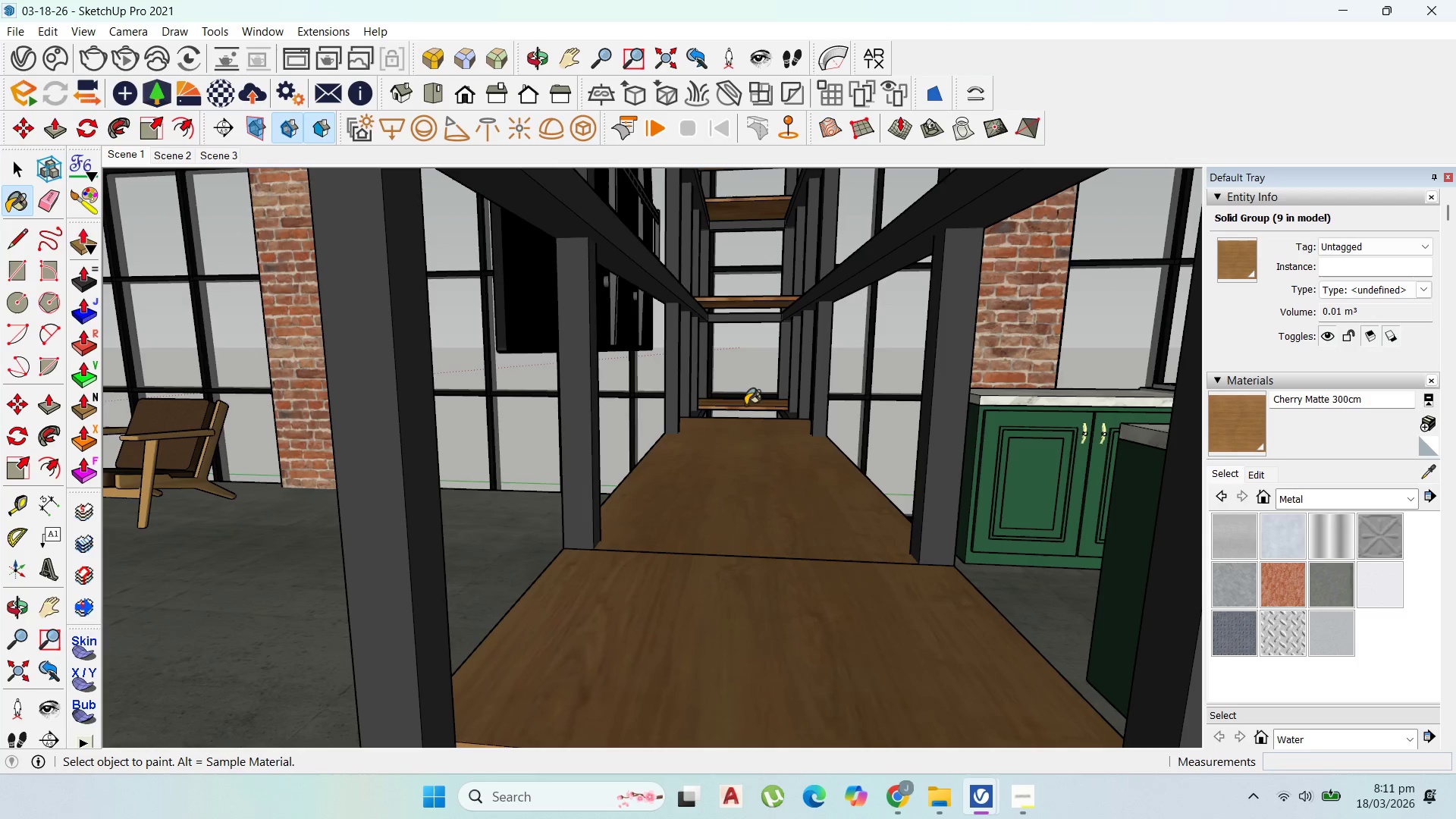 
left_click([748, 407])
 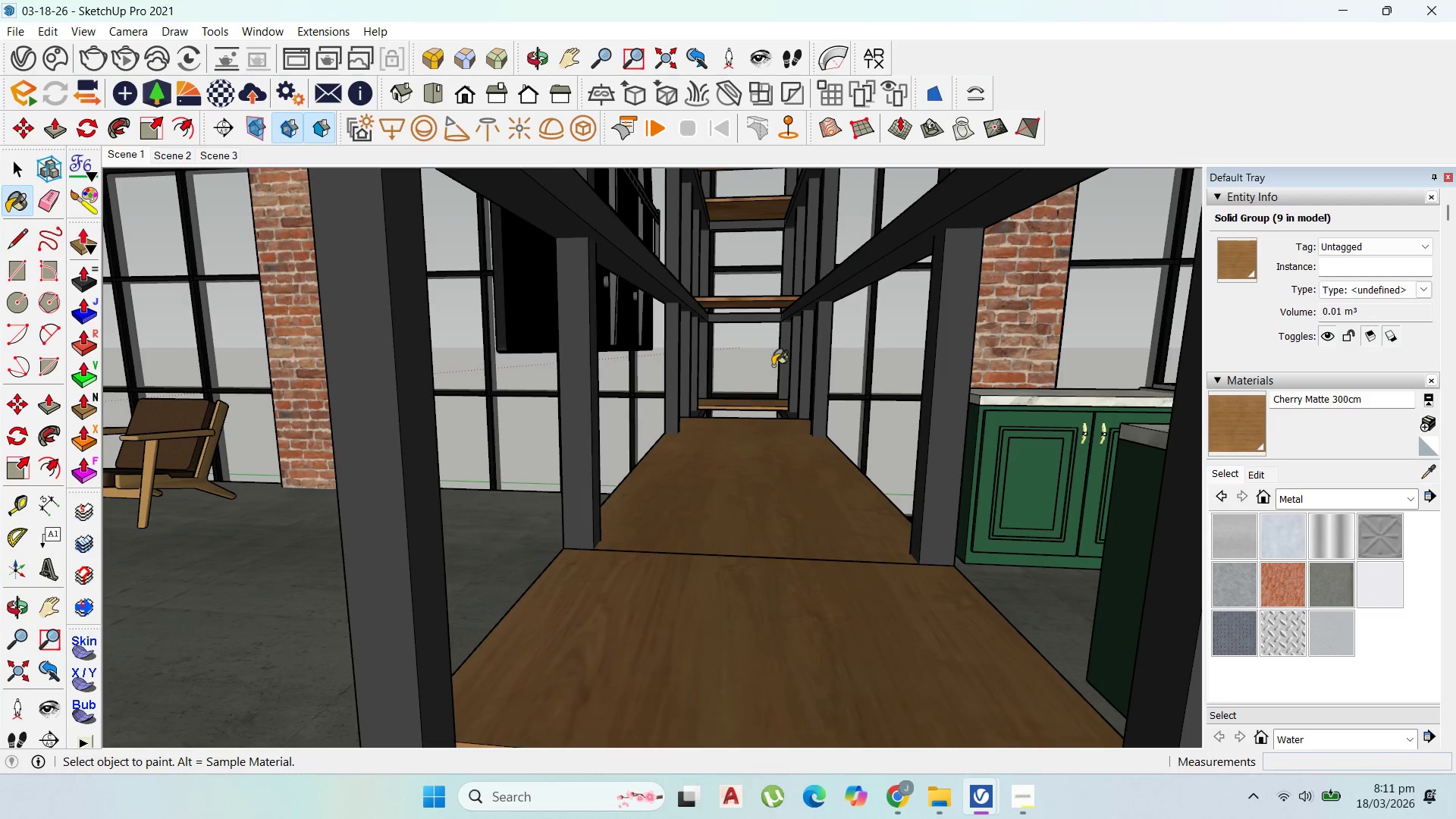 
scroll: coordinate [783, 358], scroll_direction: down, amount: 11.0
 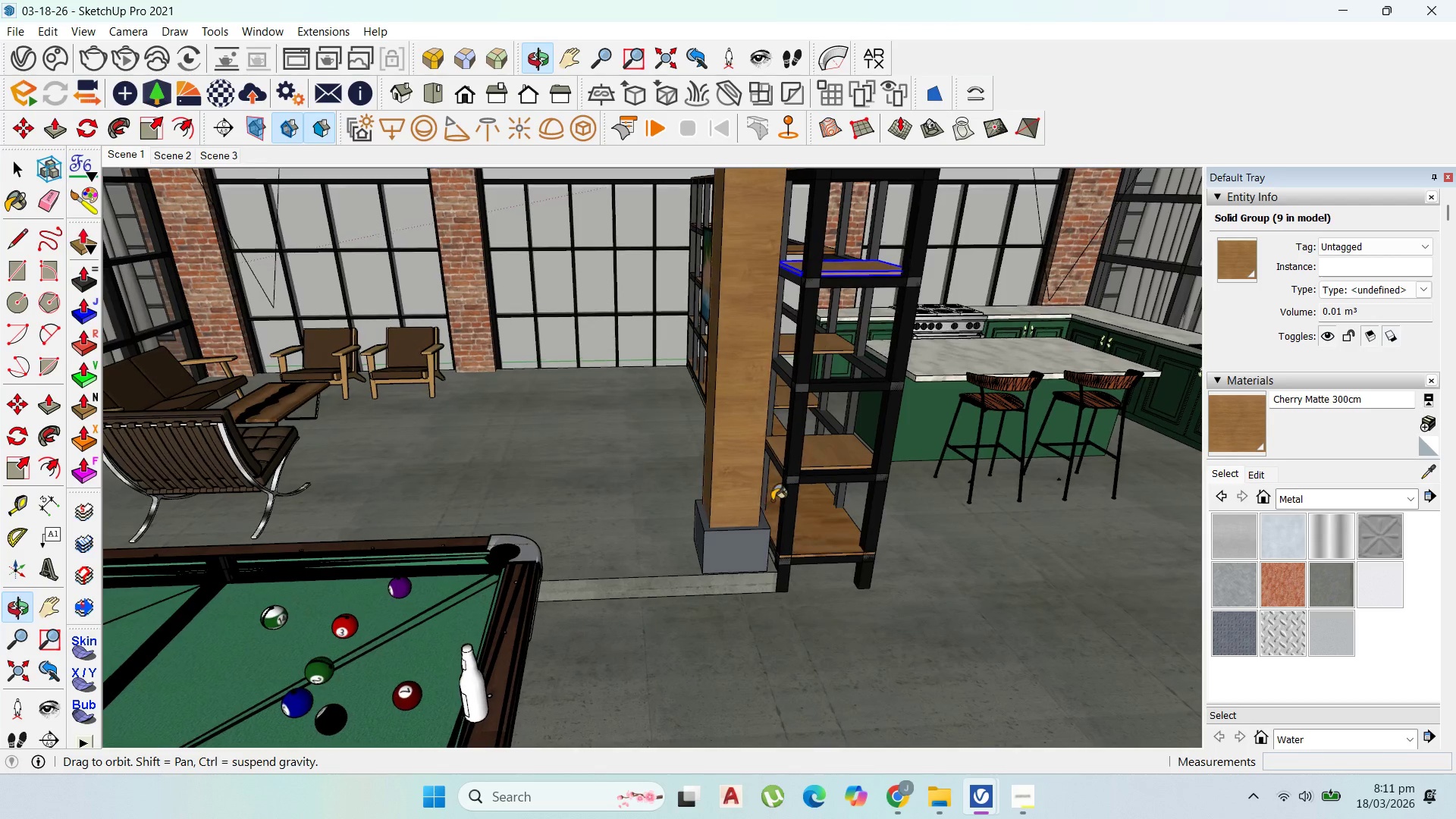 
scroll: coordinate [792, 361], scroll_direction: up, amount: 4.0
 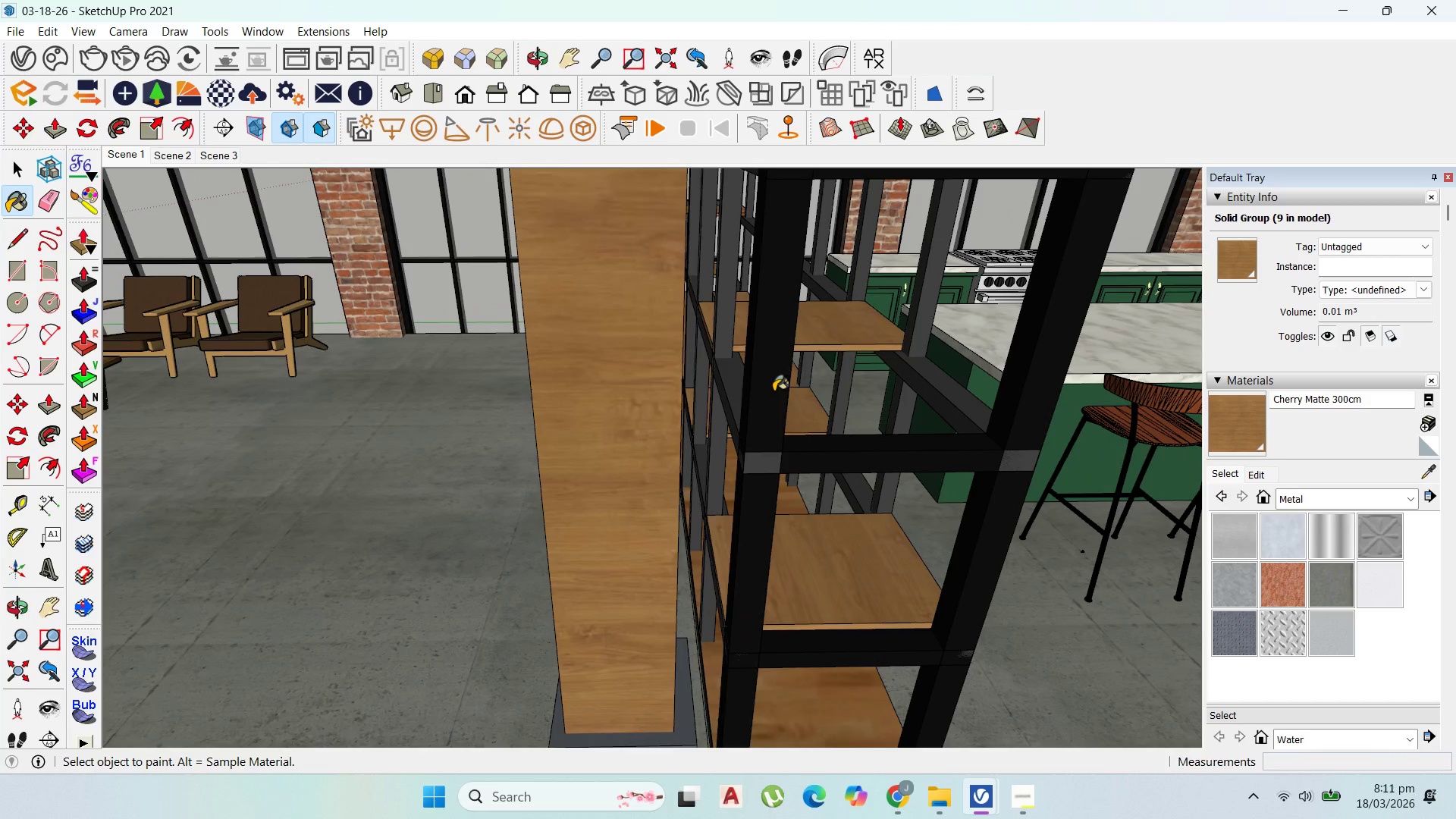 
scroll: coordinate [776, 392], scroll_direction: down, amount: 2.0
 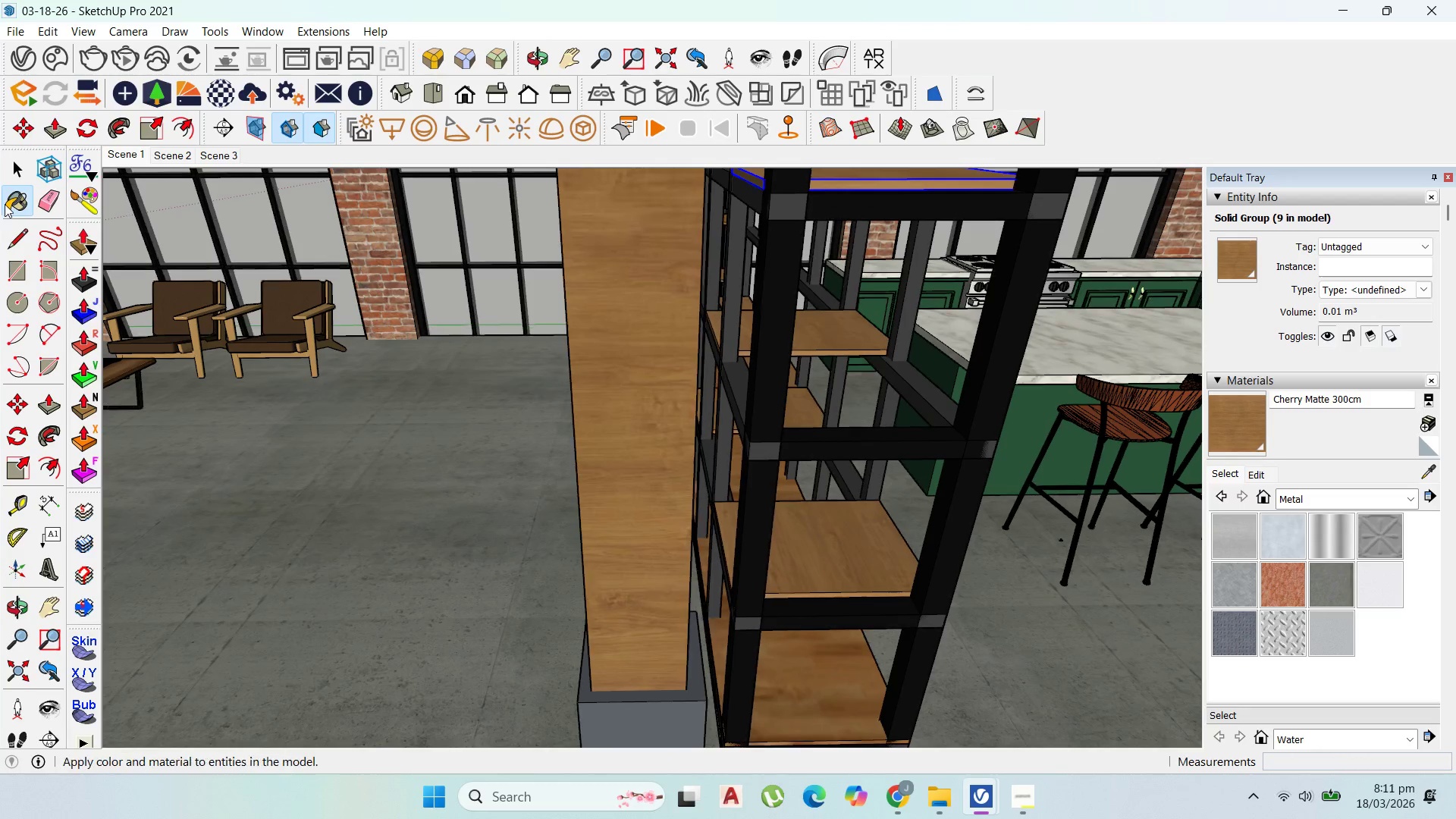 
left_click([14, 172])
 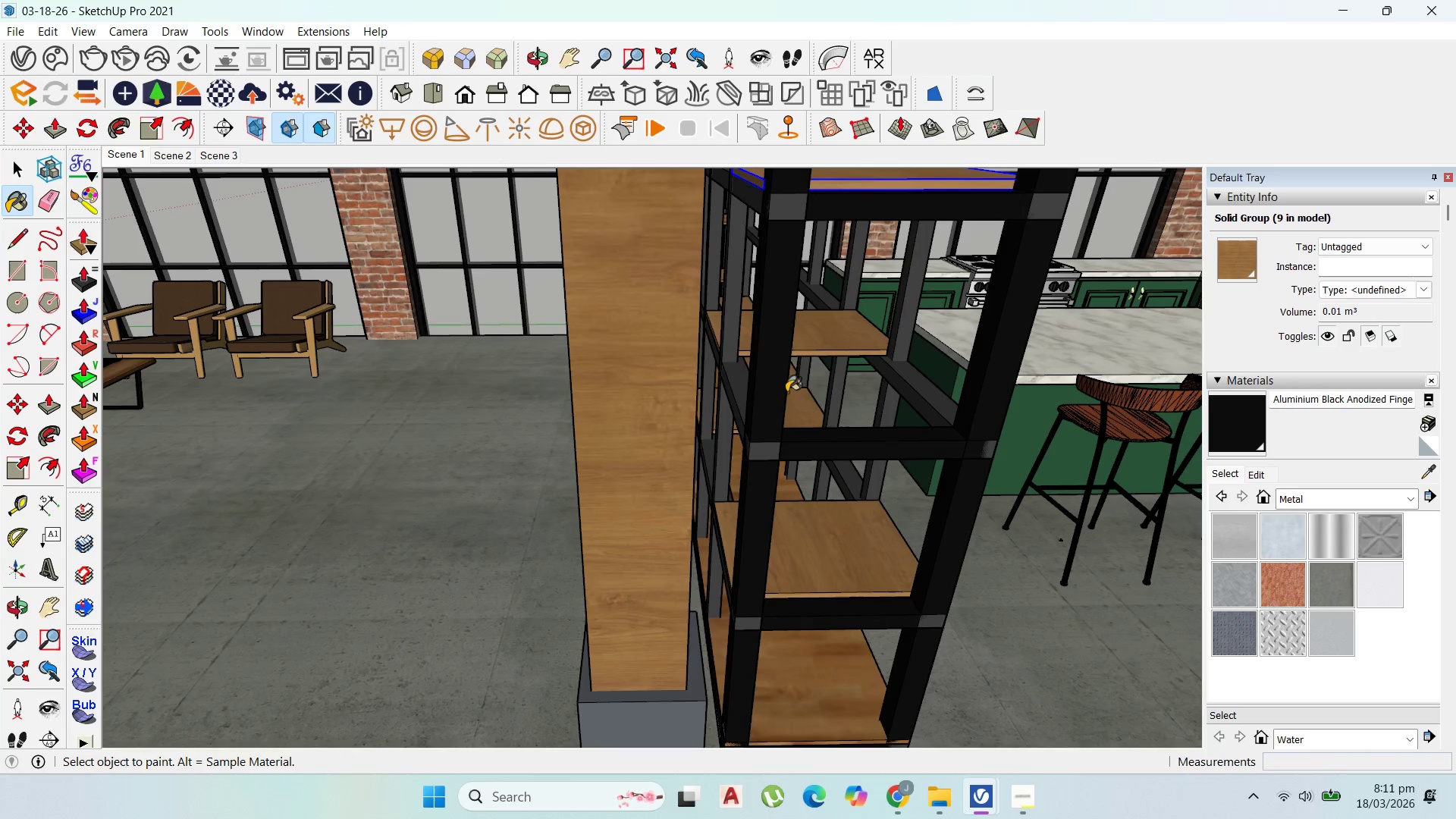 
left_click([23, 171])
 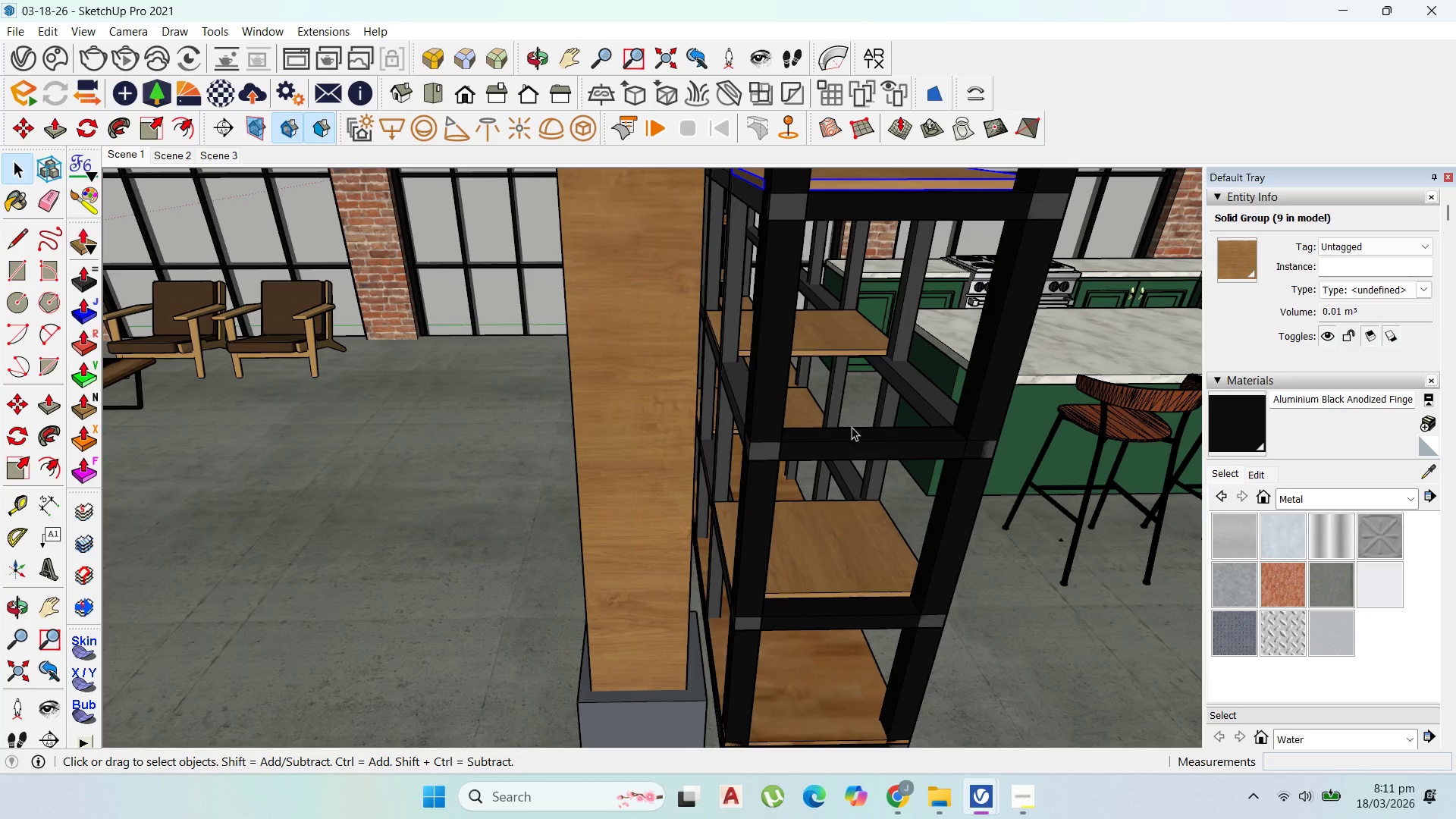 
double_click([852, 431])
 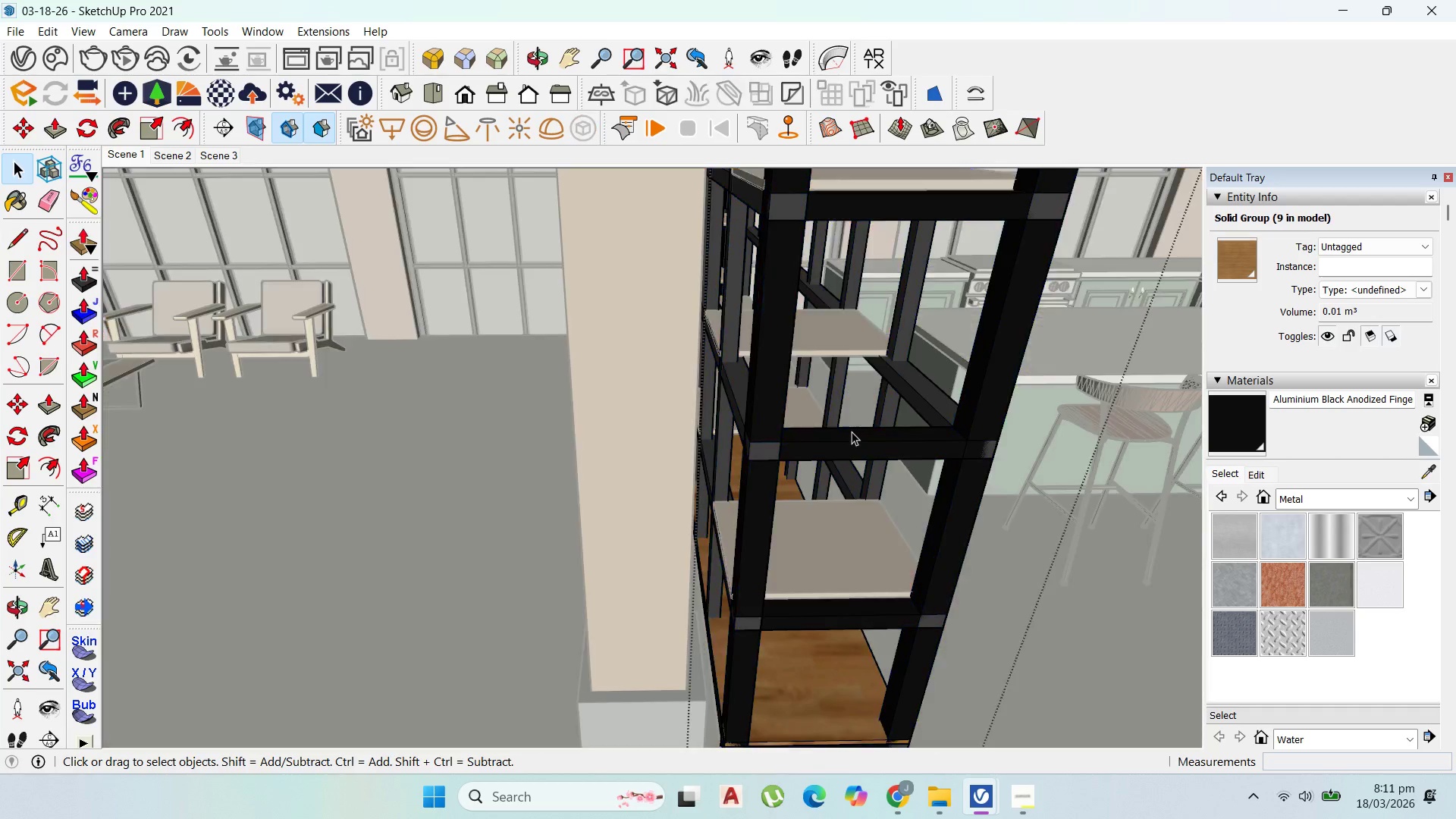 
triple_click([852, 431])
 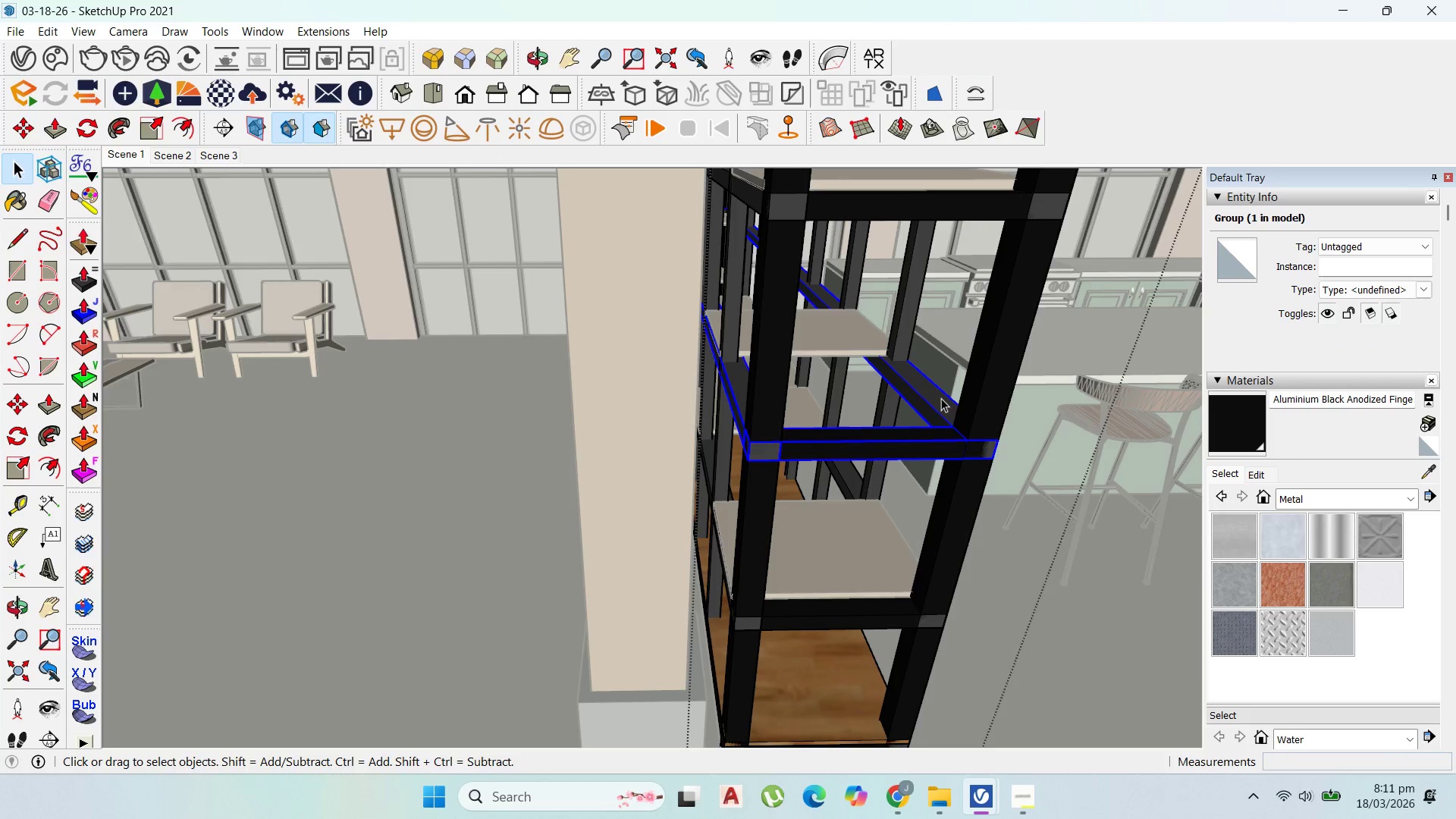 
left_click([937, 399])
 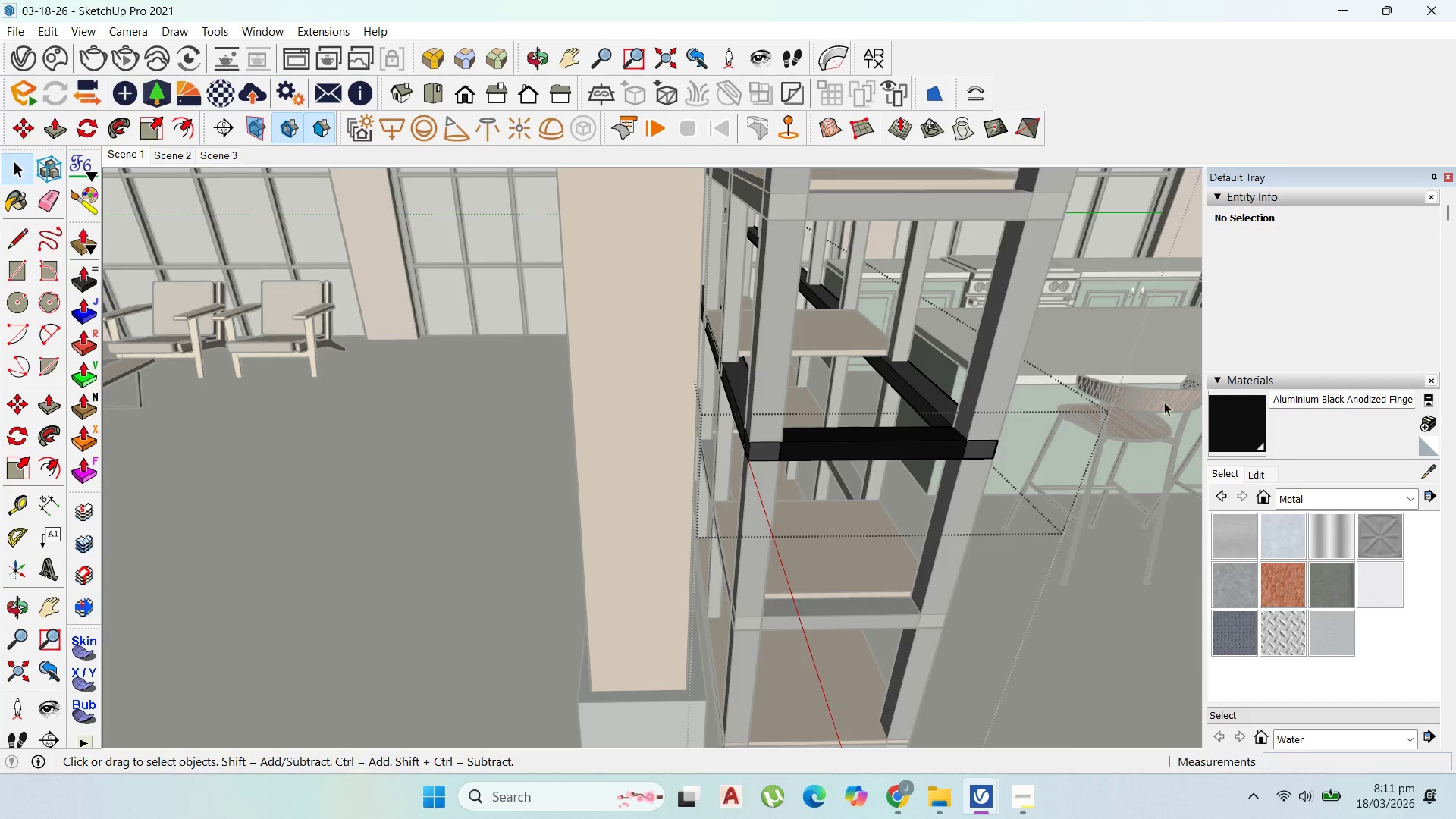 
left_click([1245, 413])
 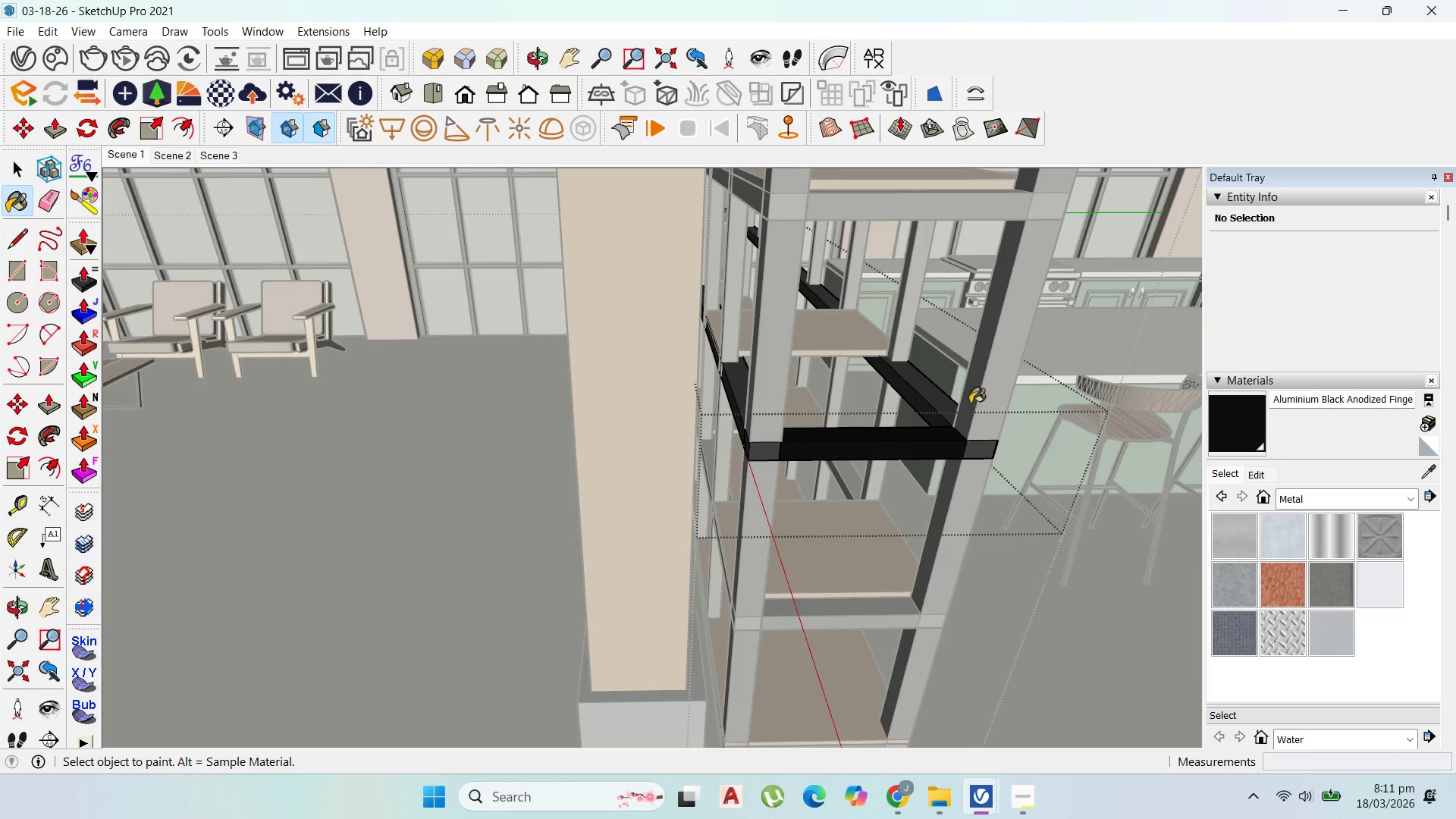 
left_click([940, 407])
 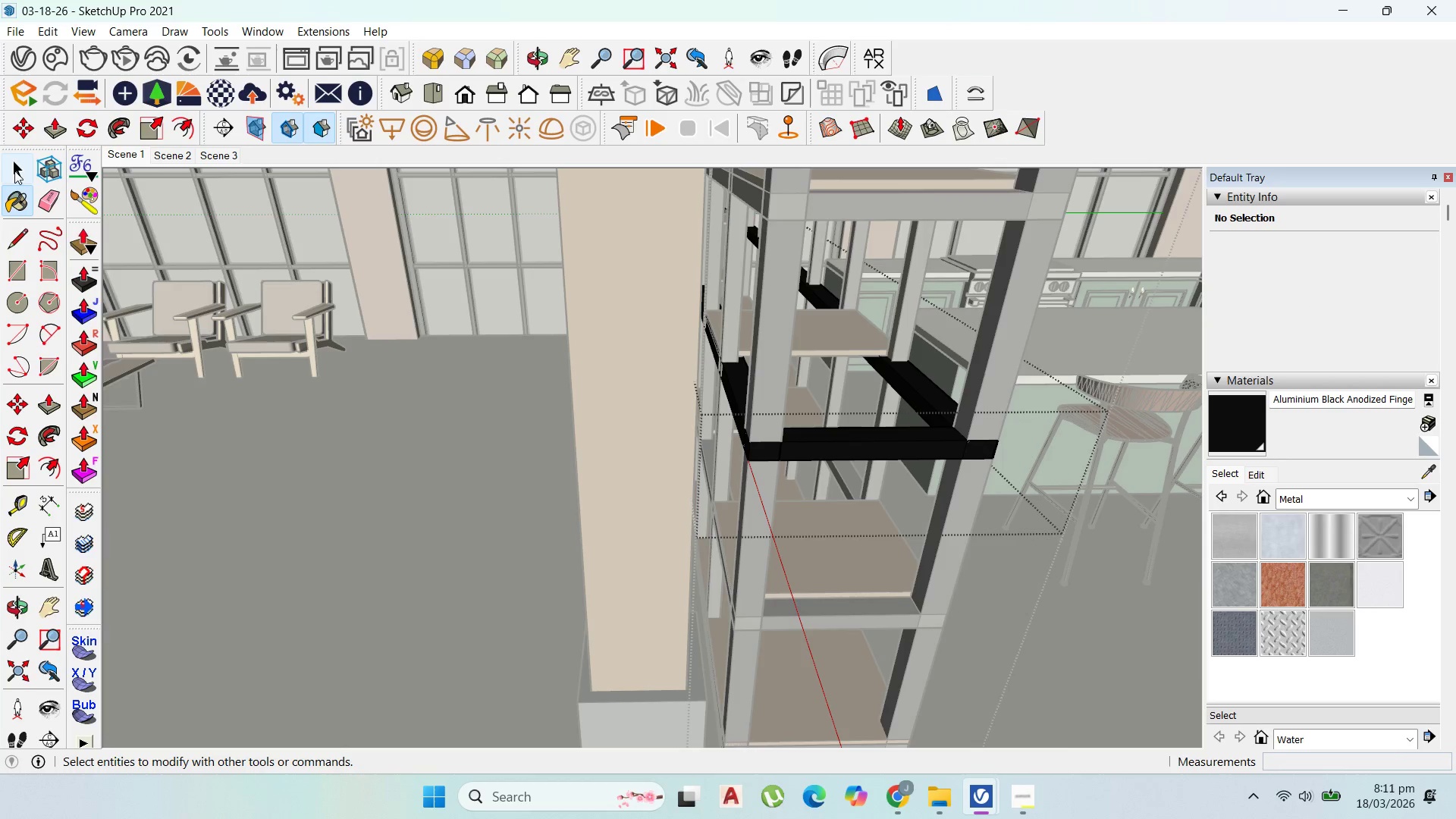 
key(Escape)
 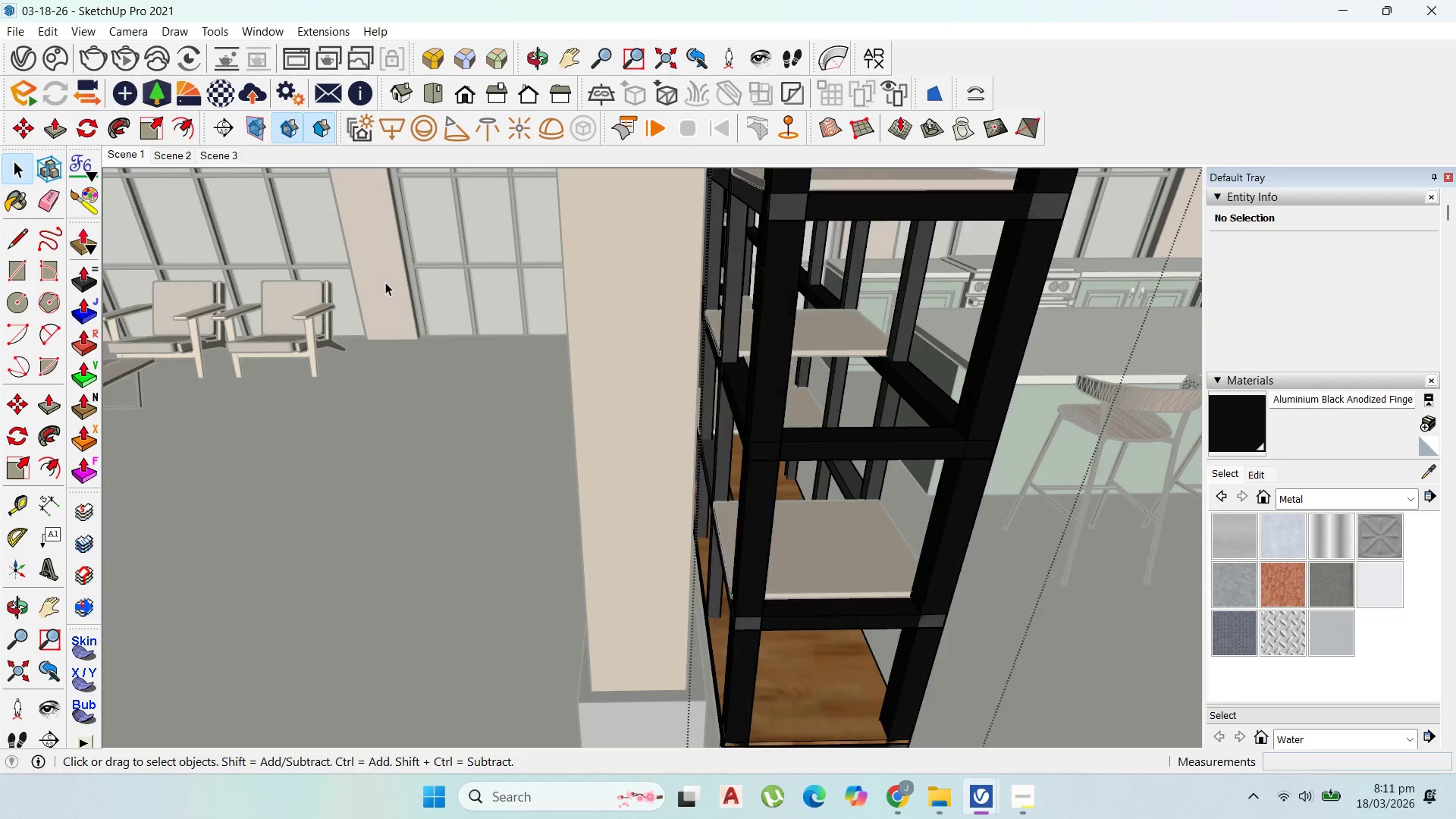 
key(Escape)
 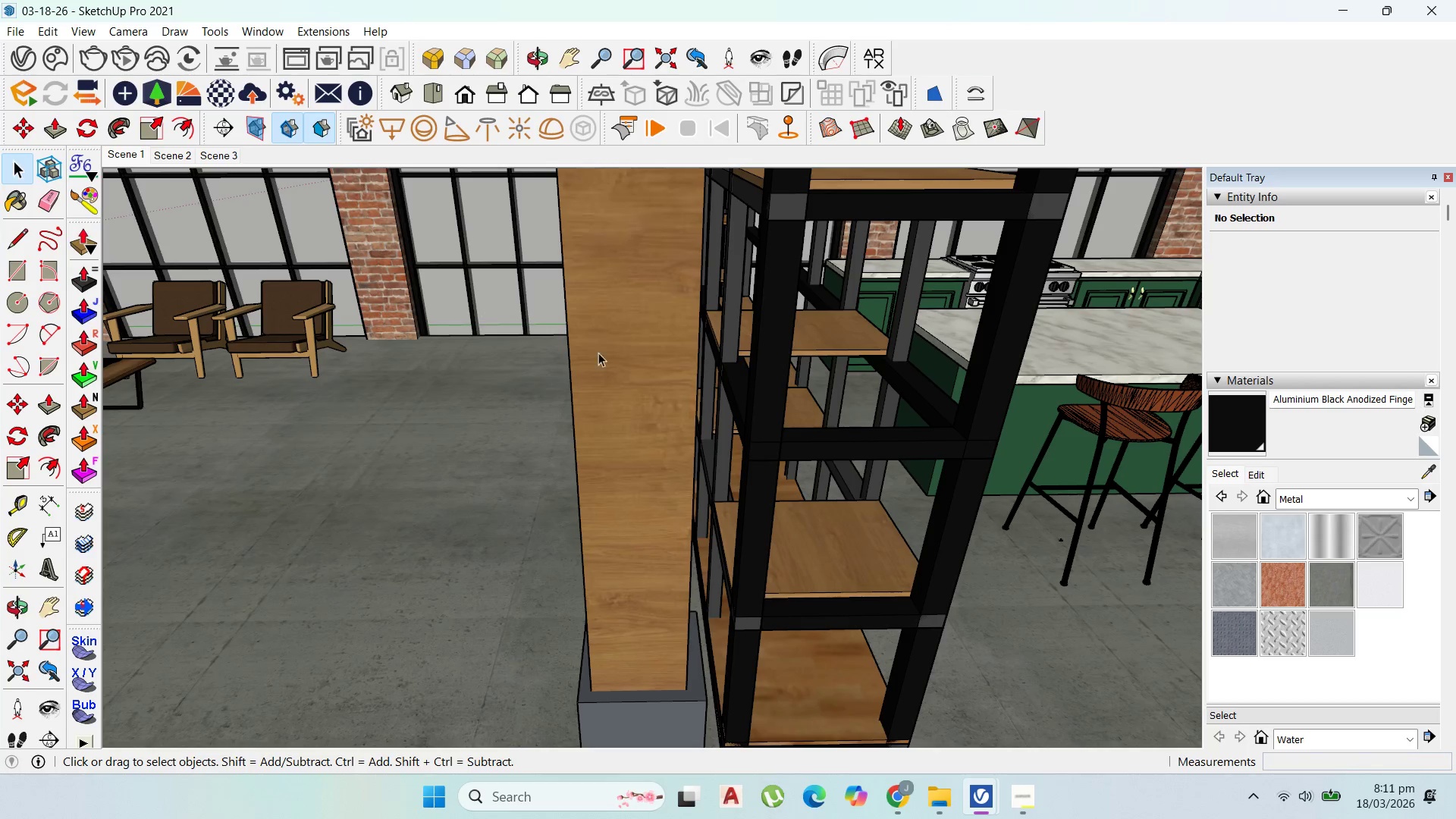 
scroll: coordinate [776, 431], scroll_direction: down, amount: 4.0
 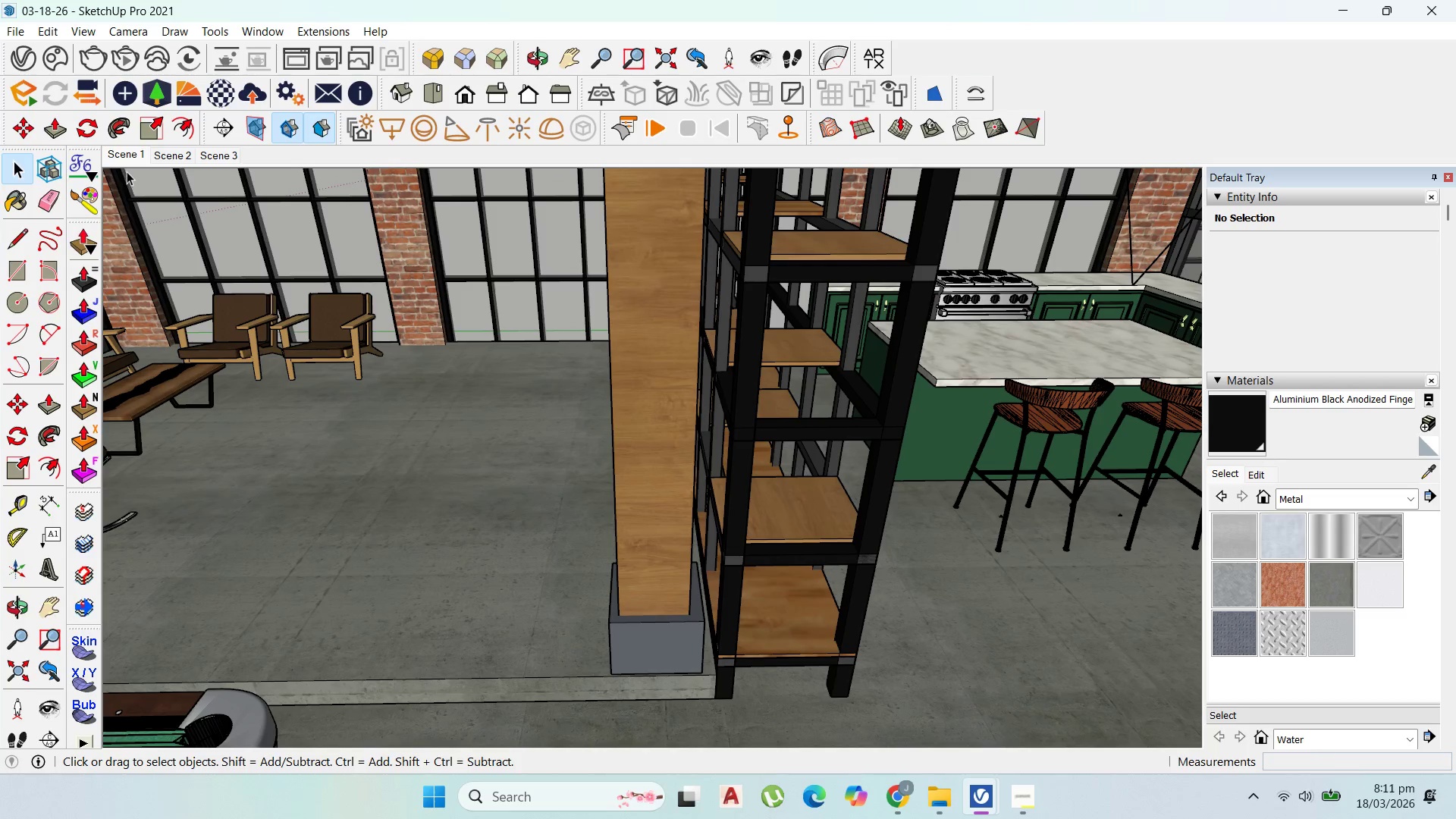 
left_click([127, 161])
 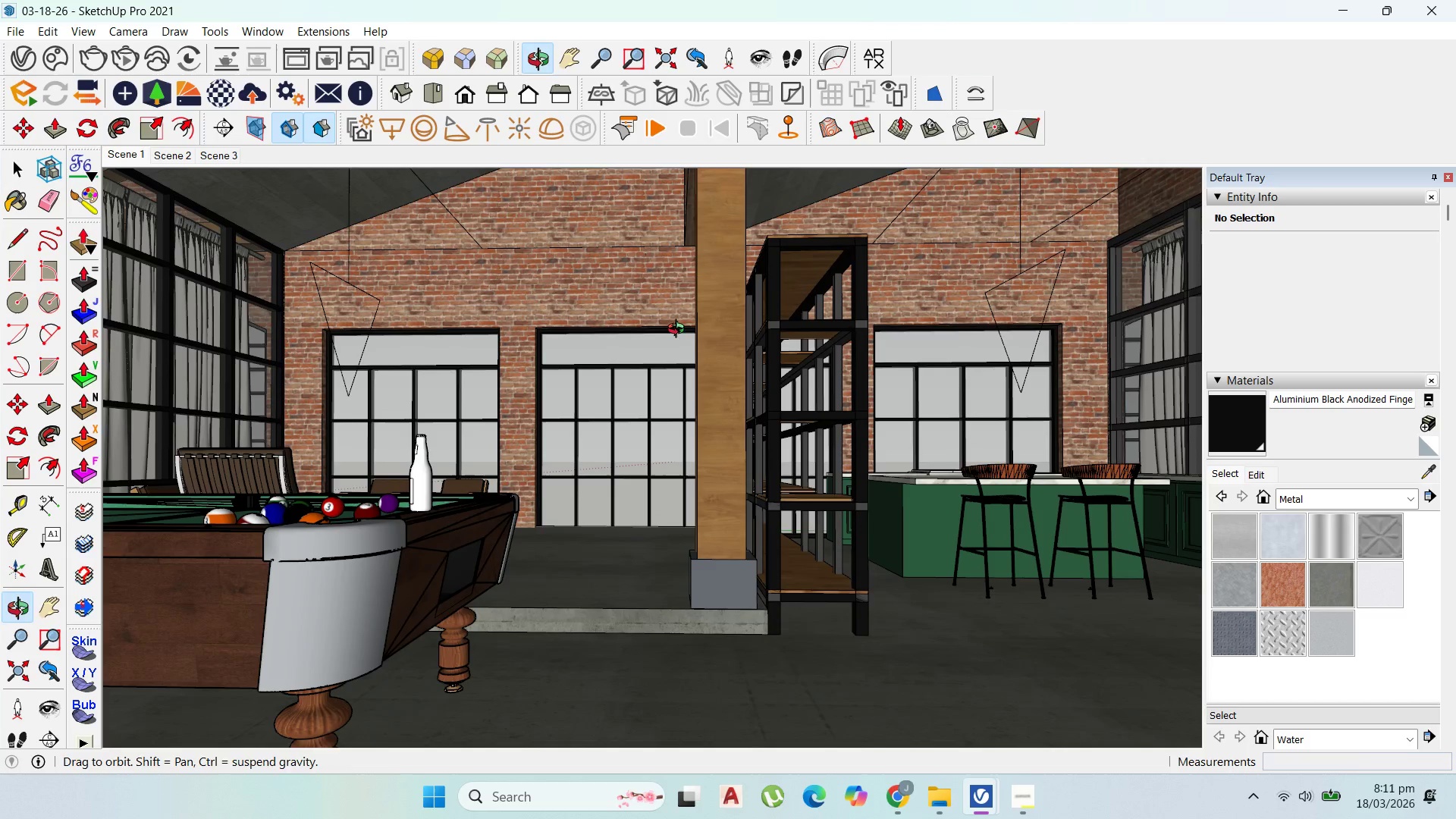 
wait(7.28)
 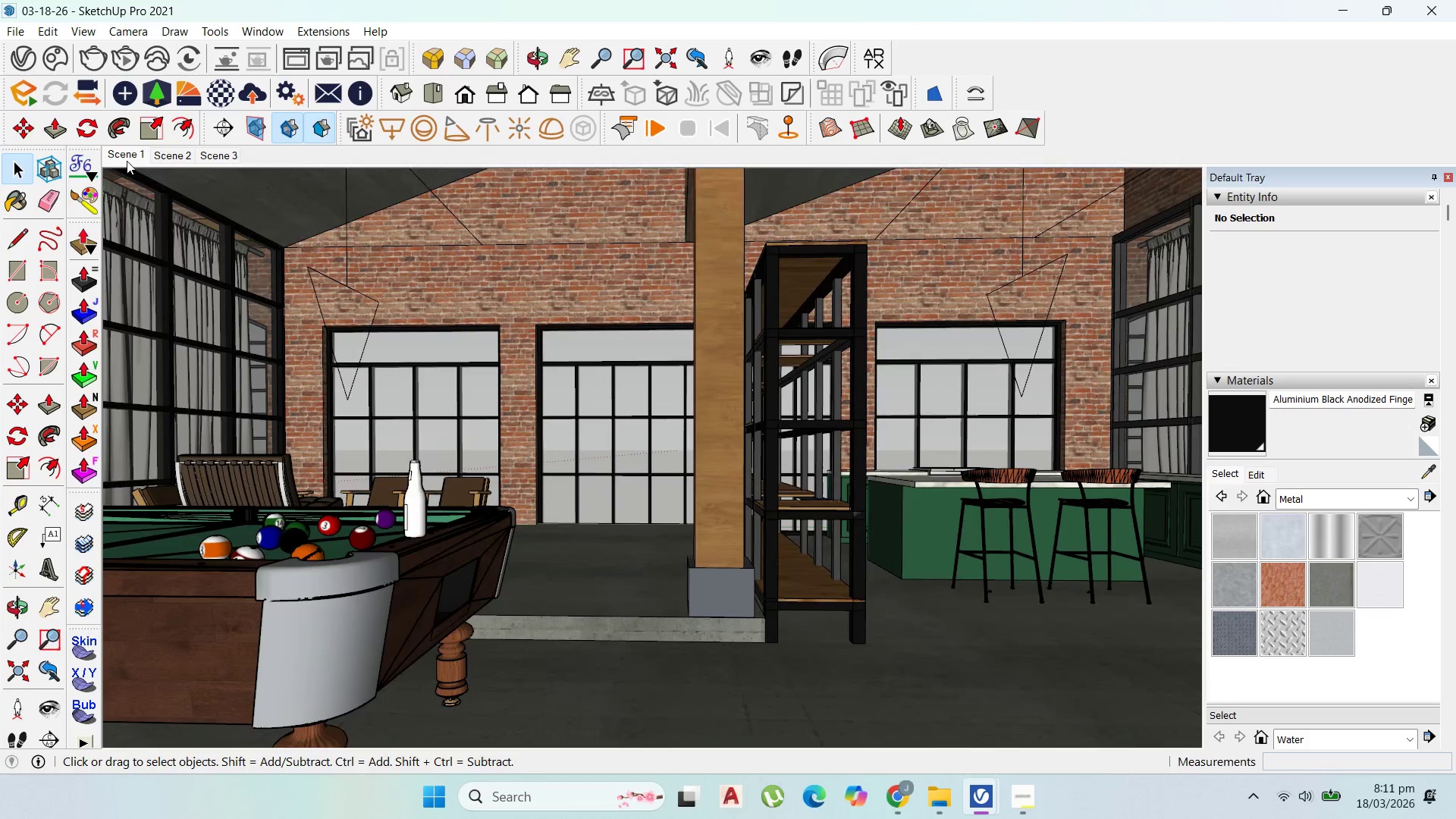 
left_click([575, 60])
 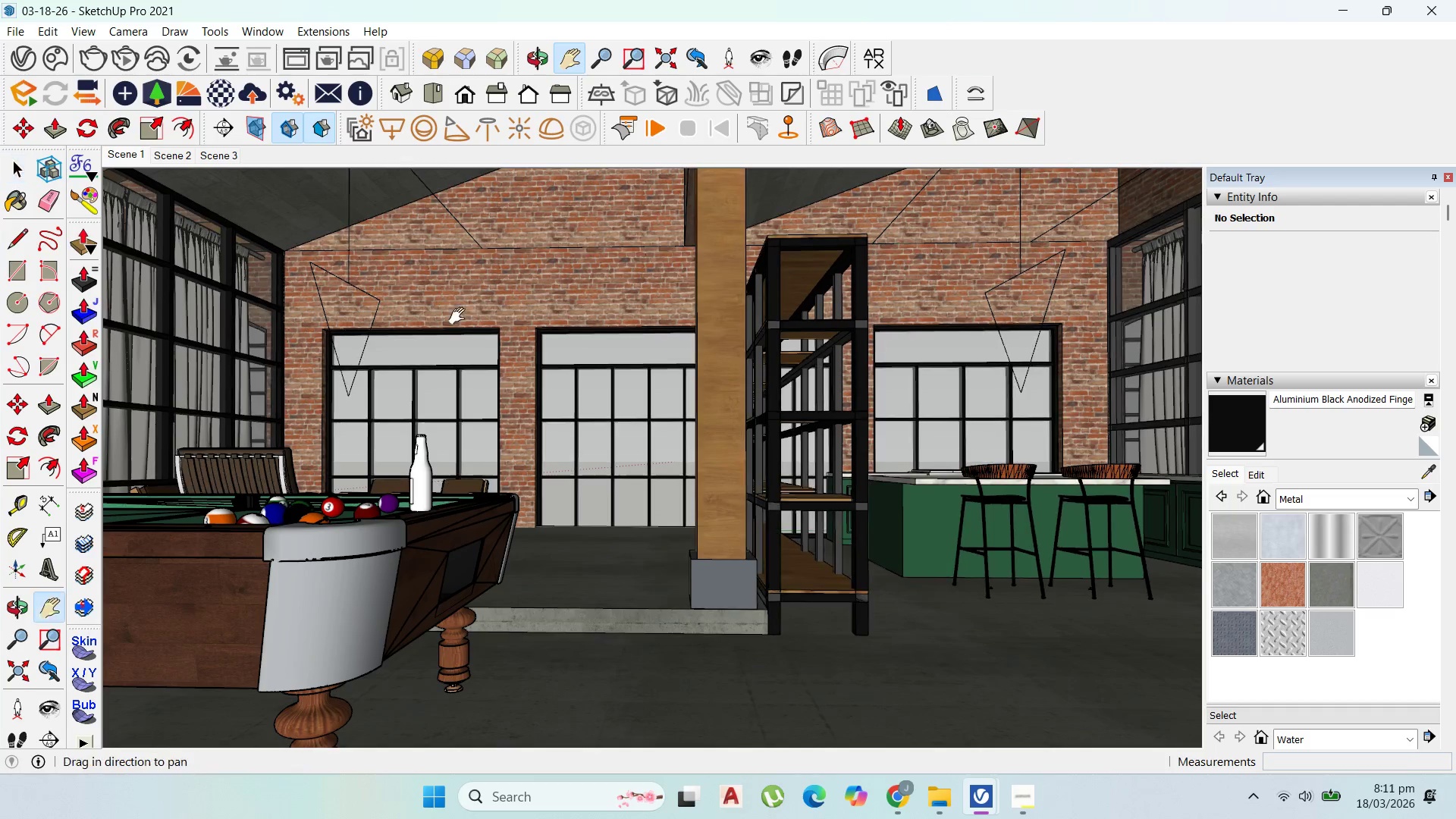 
left_click_drag(start_coordinate=[470, 326], to_coordinate=[585, 478])
 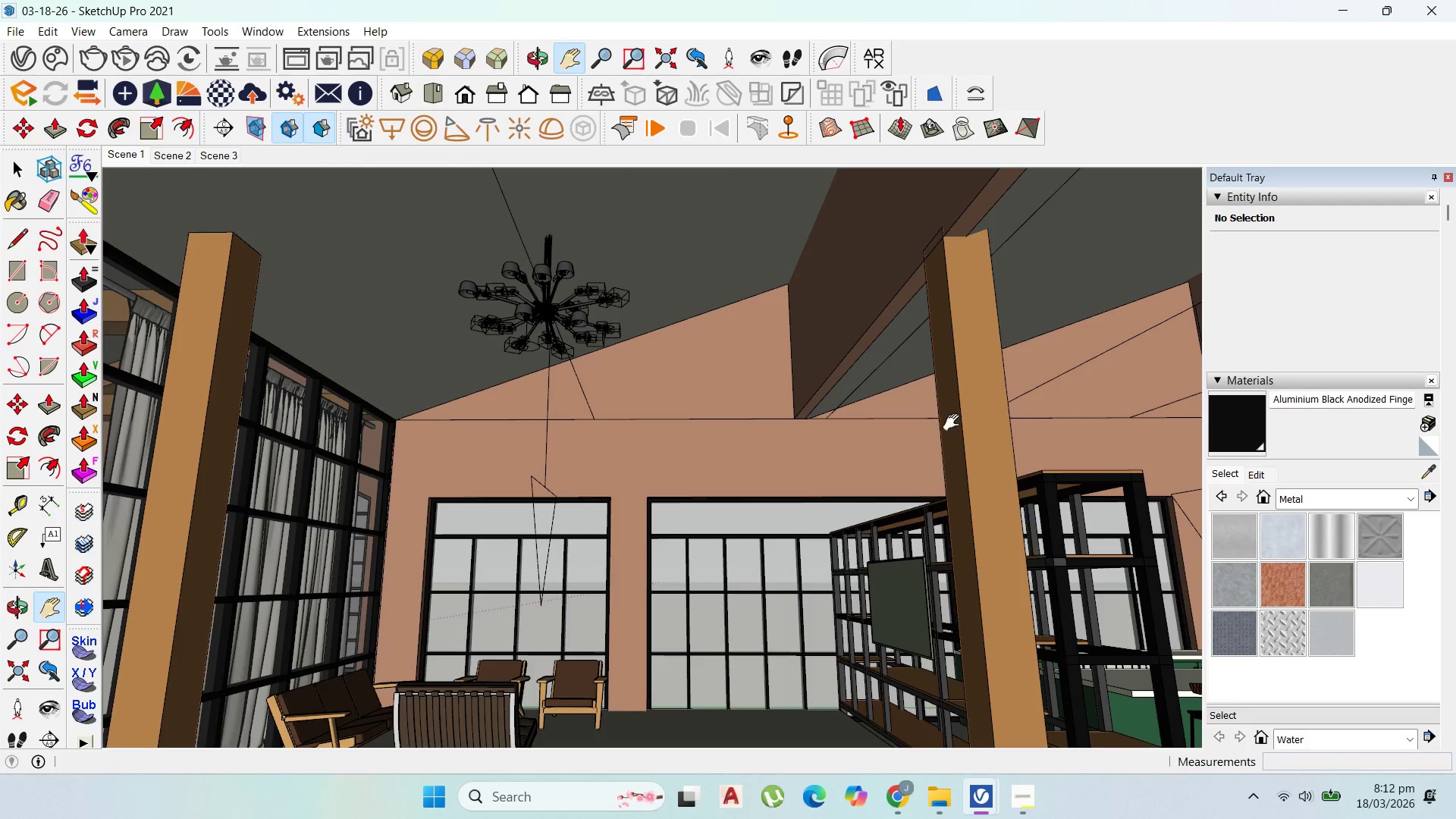 
wait(5.55)
 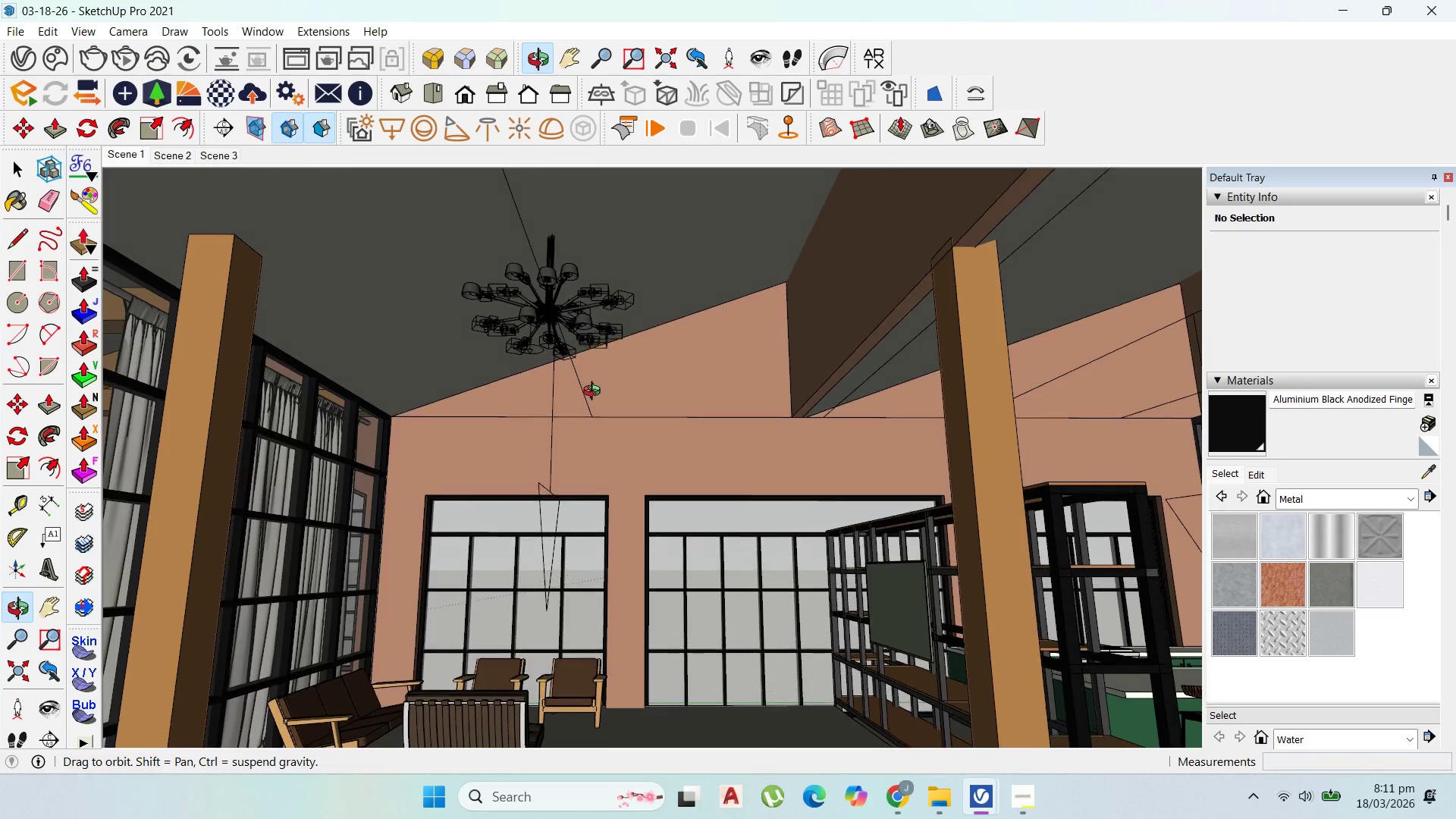 
left_click([30, 162])
 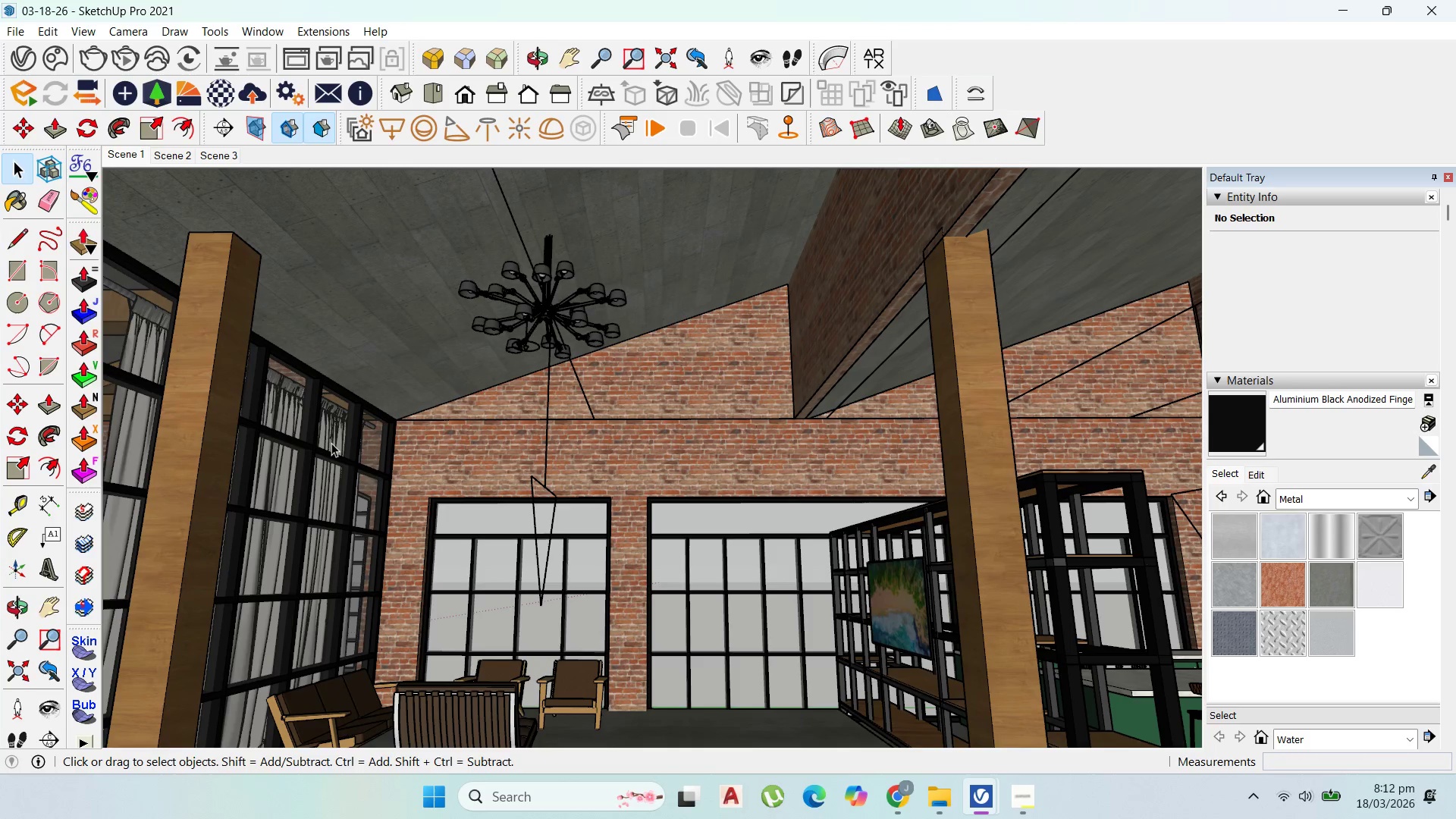 
left_click([222, 409])
 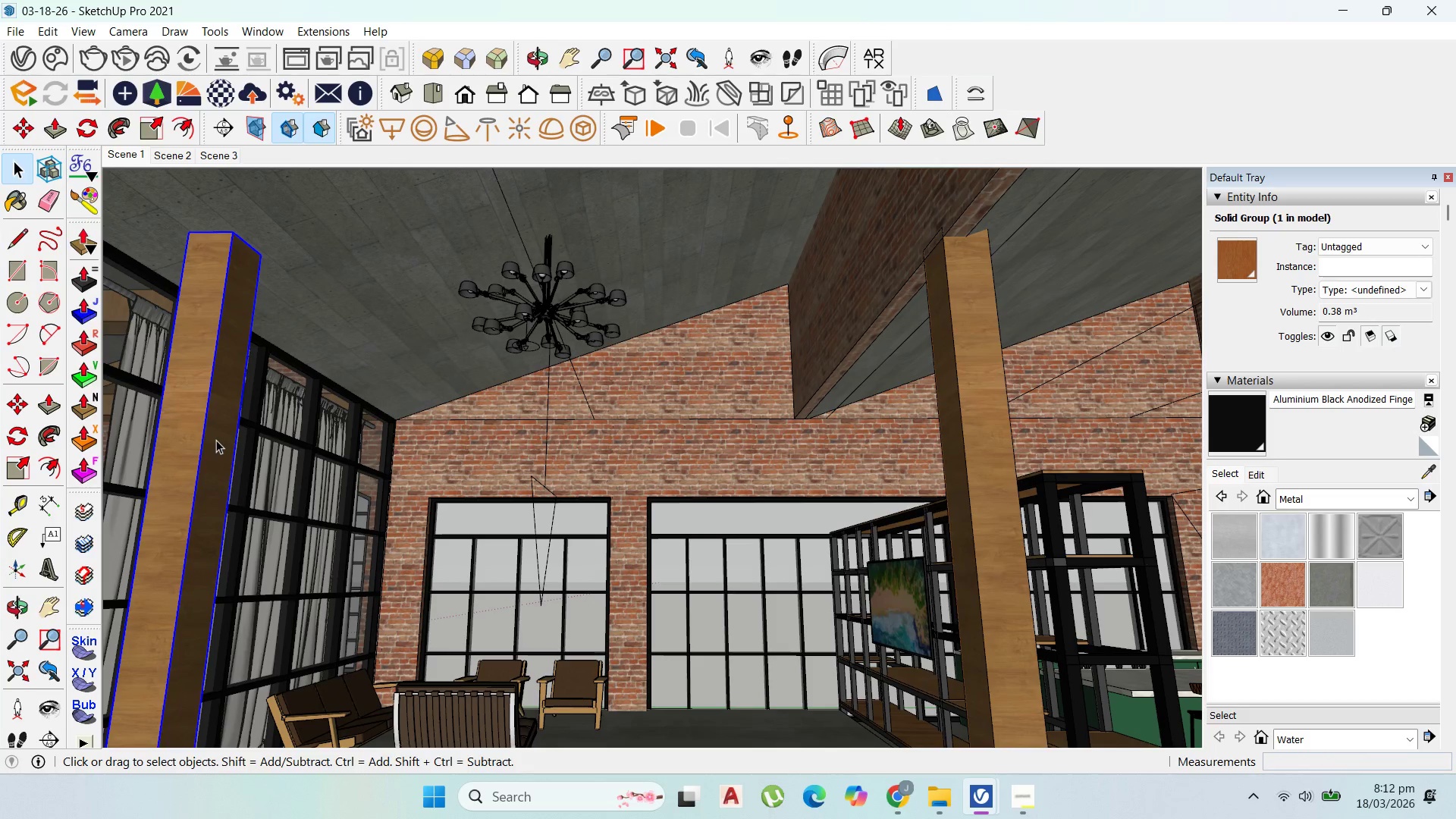 
key(M)
 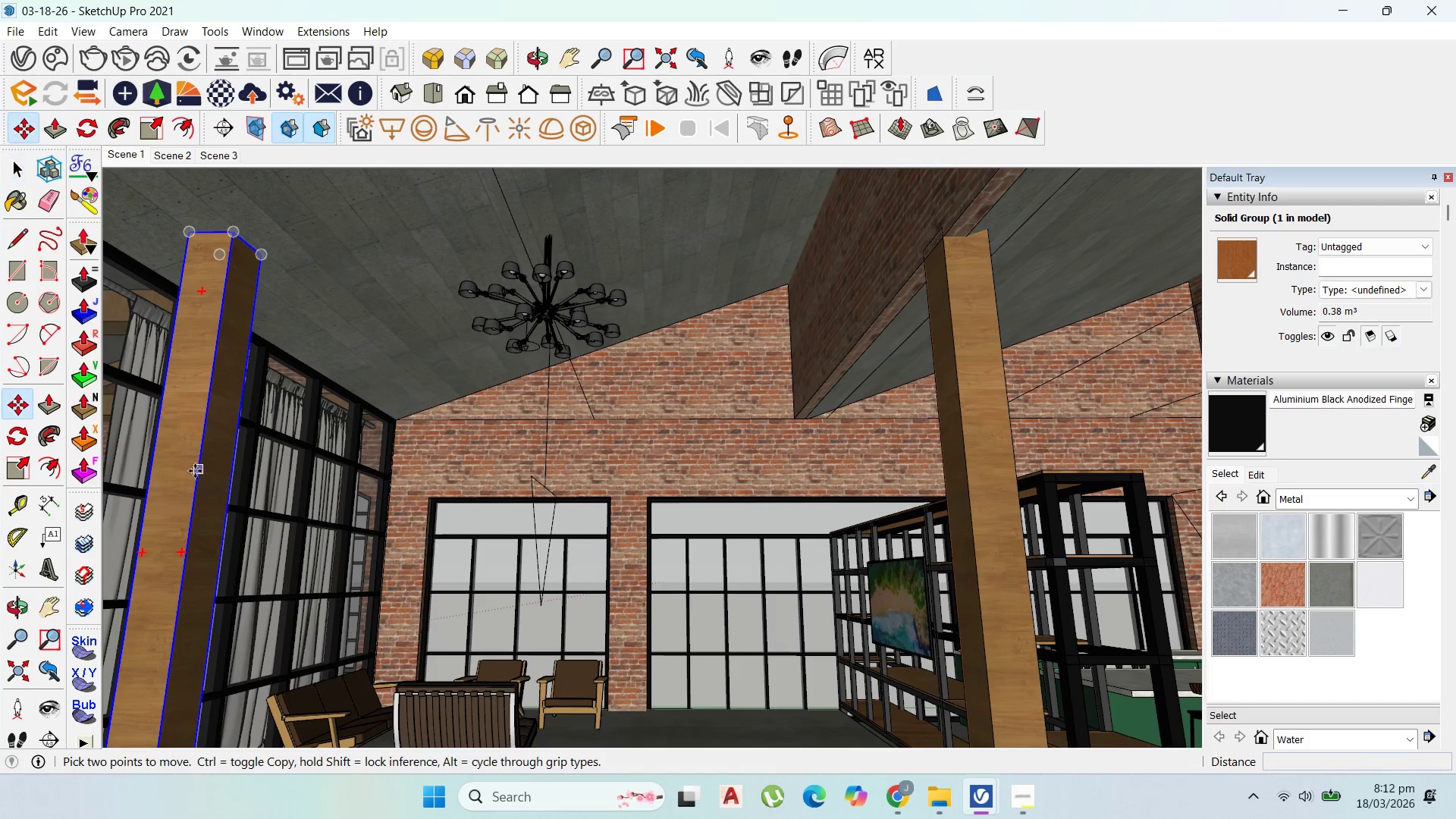 
key(Control+ControlLeft)
 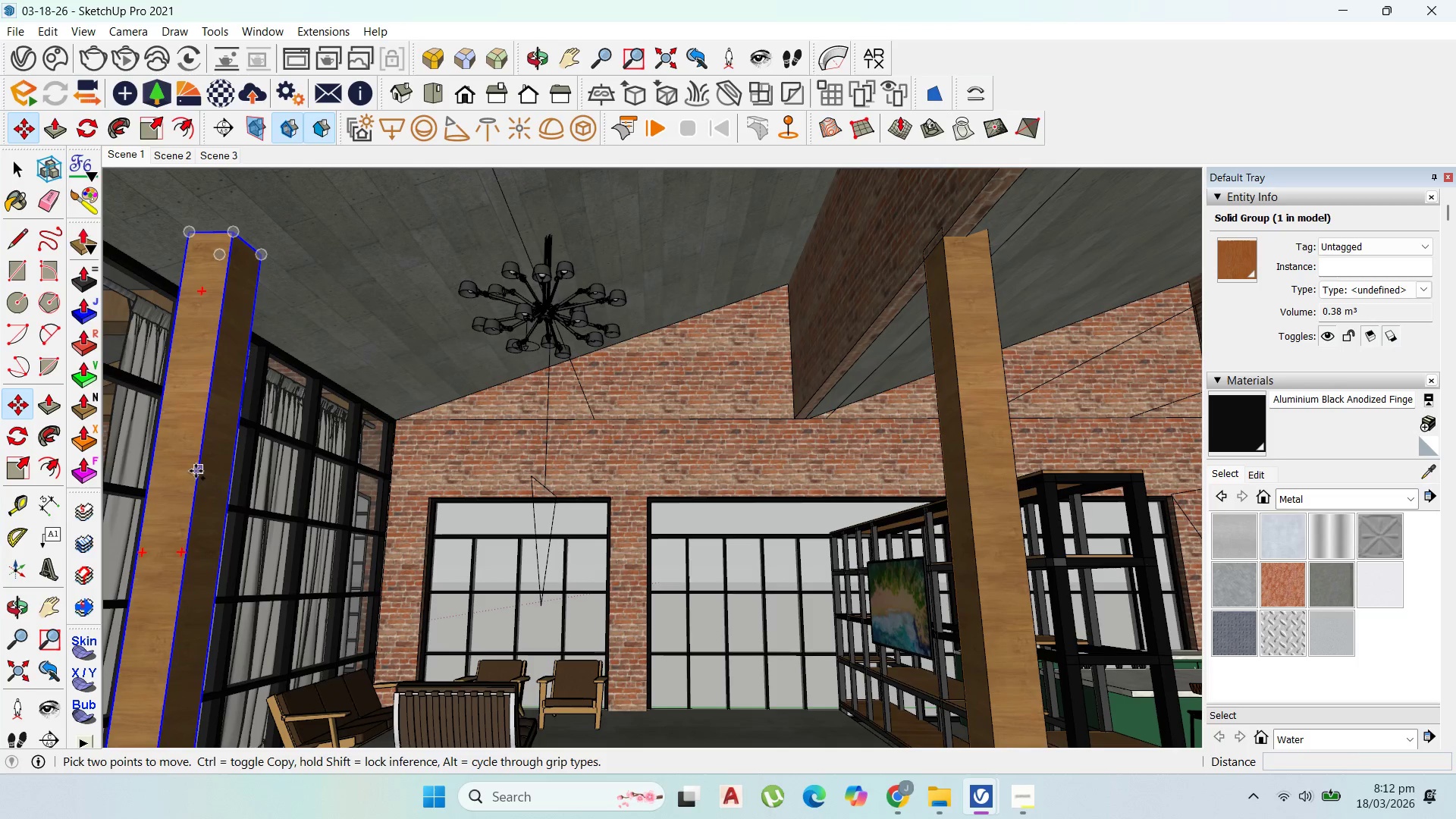 
left_click_drag(start_coordinate=[196, 471], to_coordinate=[196, 466])
 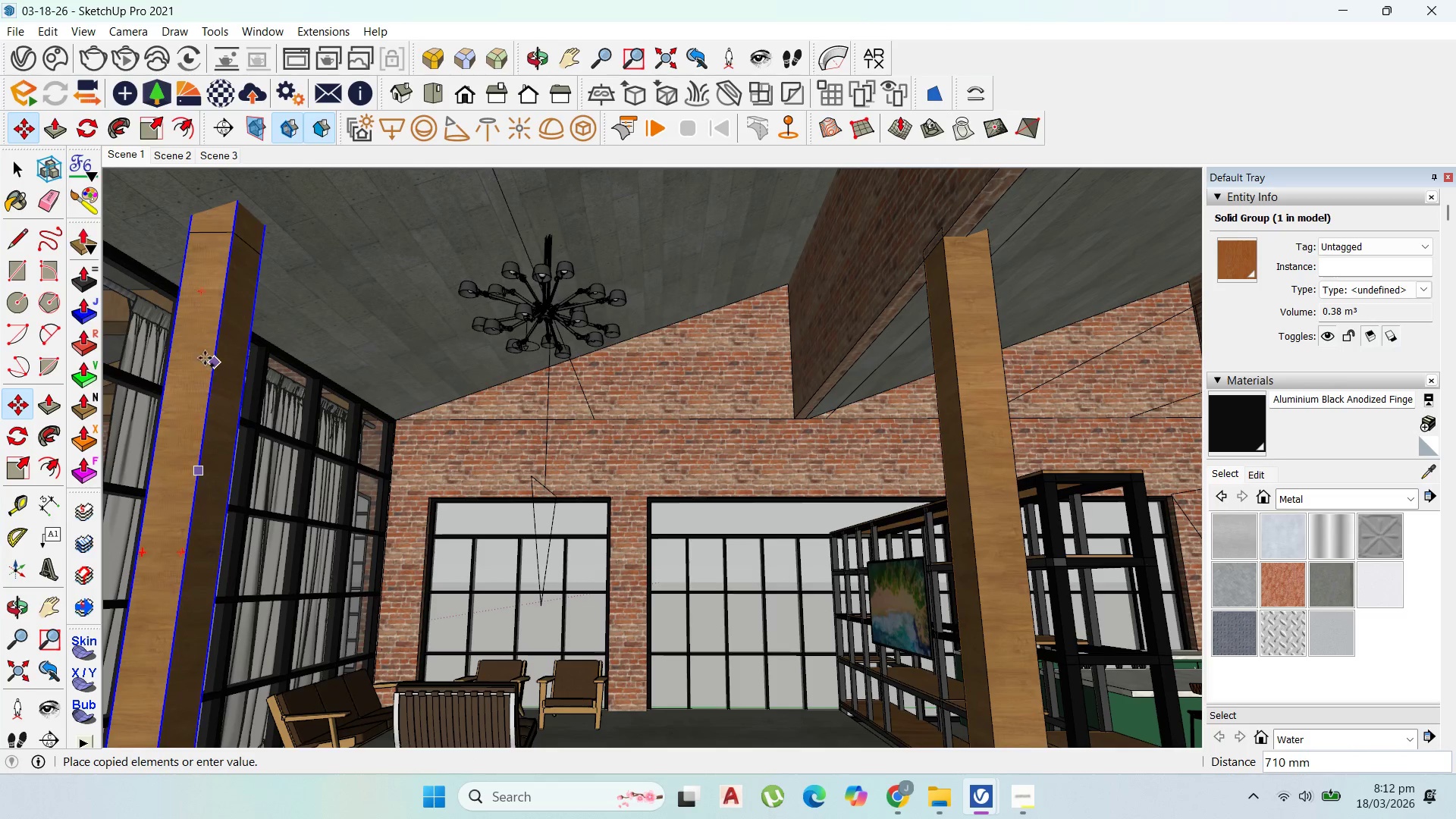 
left_click([205, 357])
 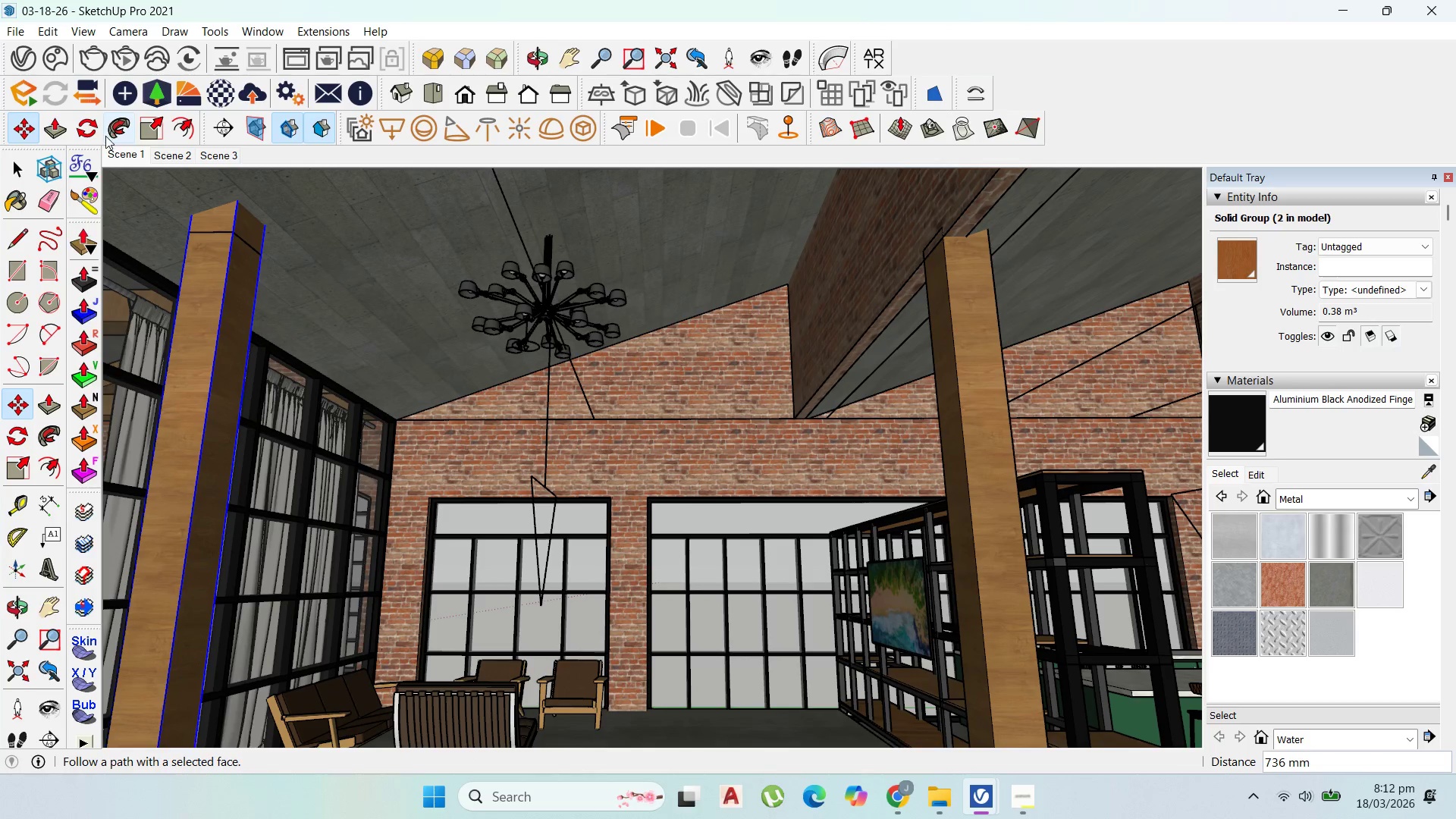 
left_click([96, 132])
 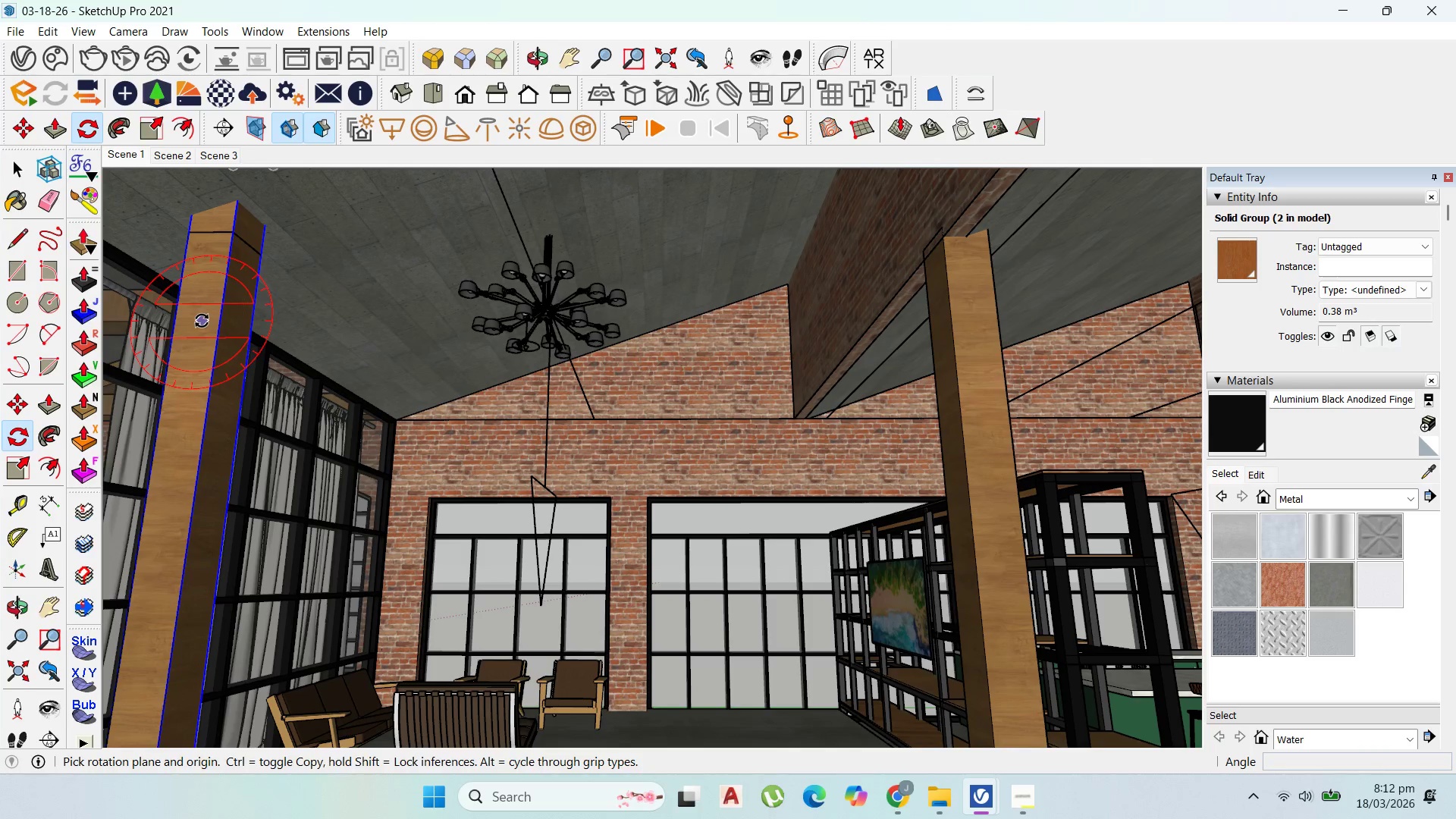 
left_click([202, 322])
 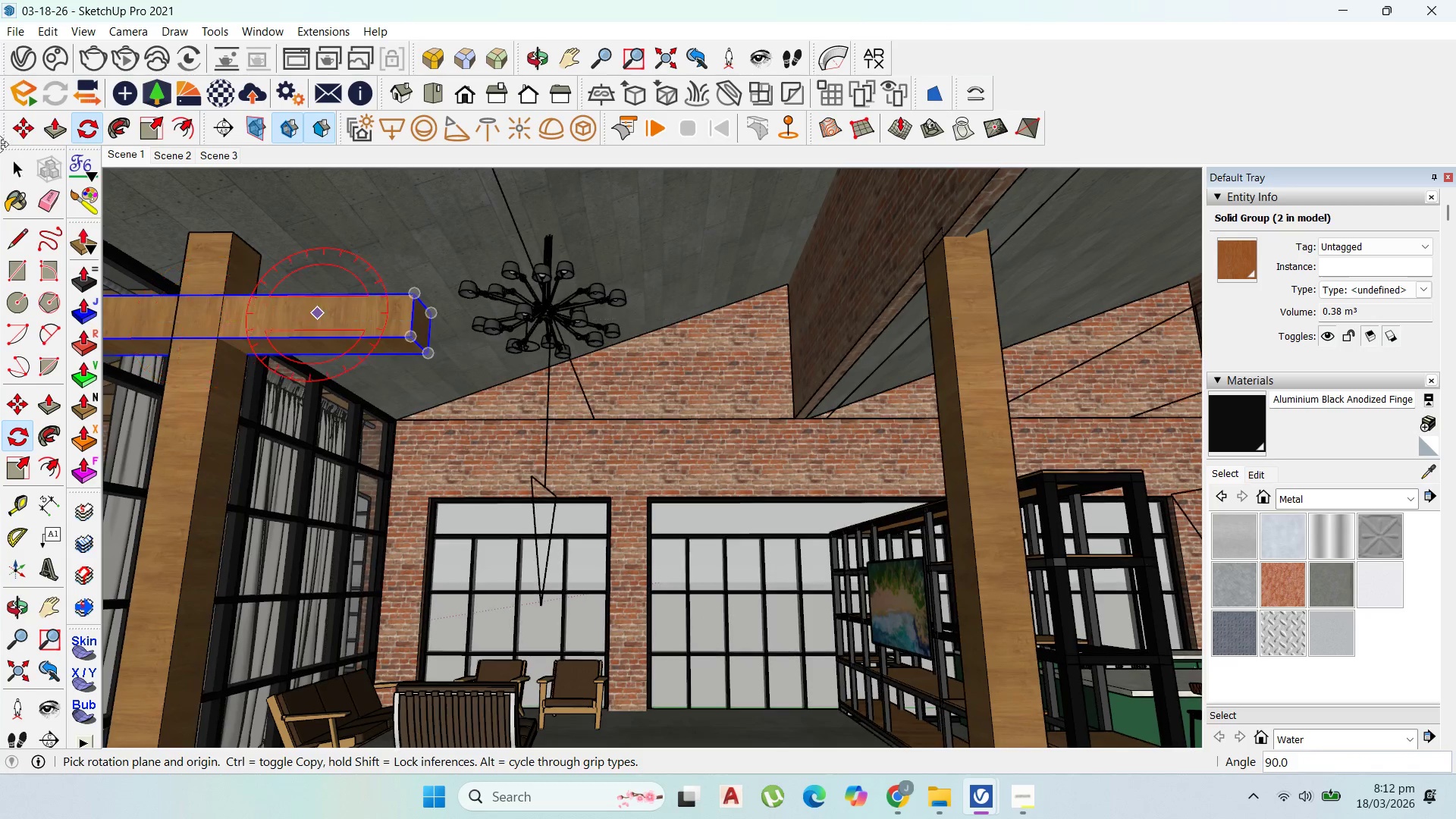 
wait(5.47)
 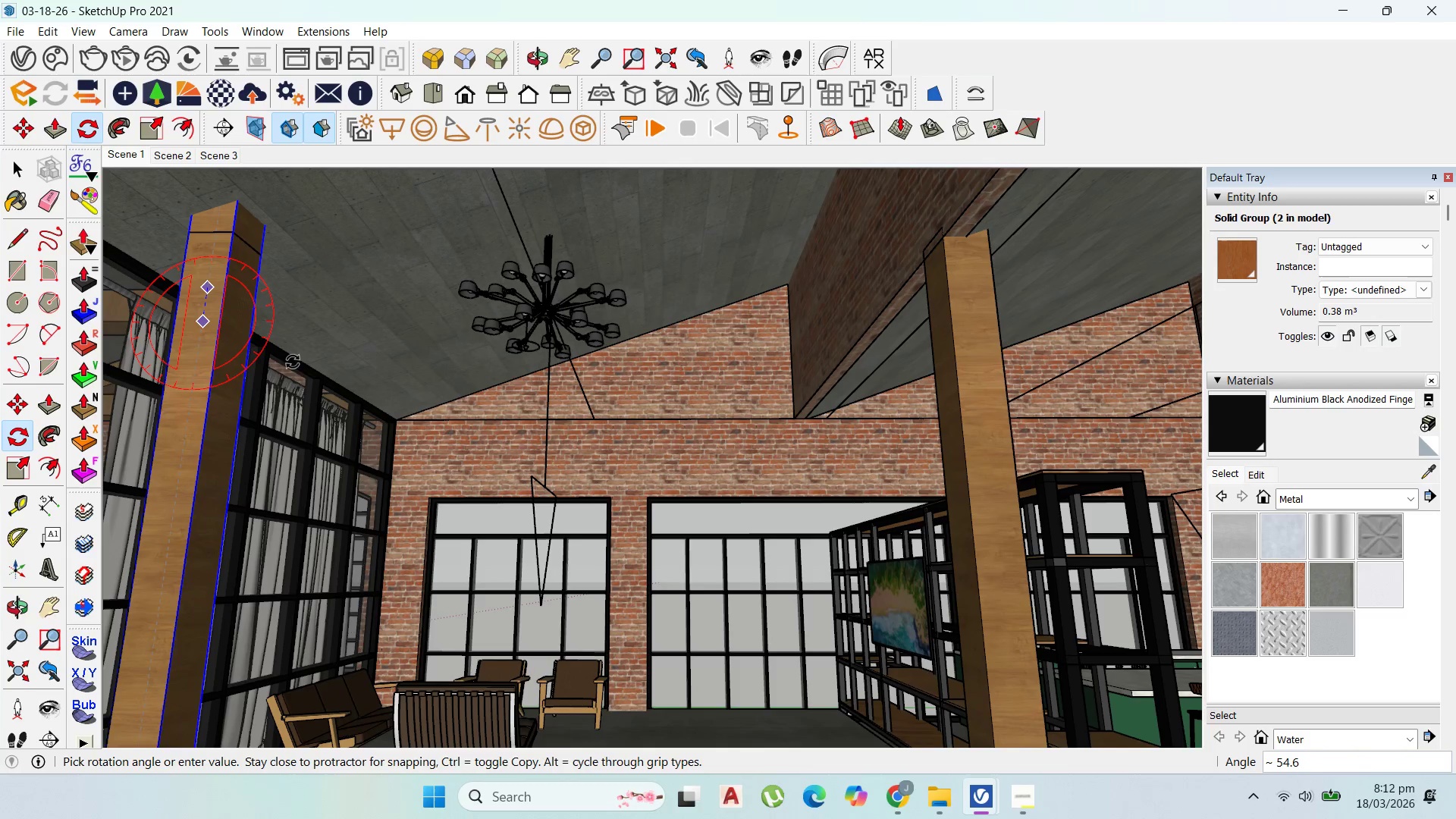 
left_click([415, 295])
 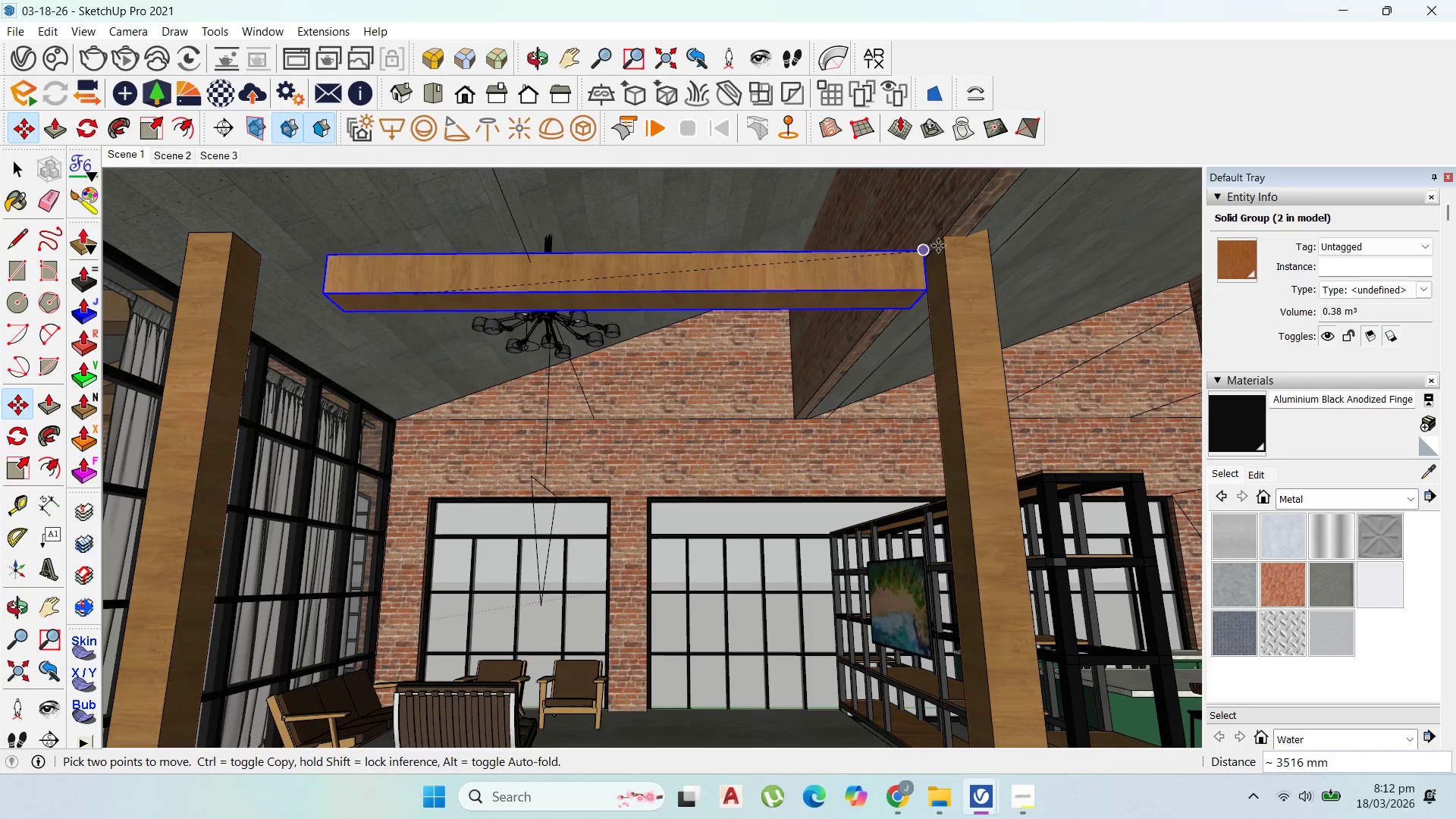 
left_click([943, 240])
 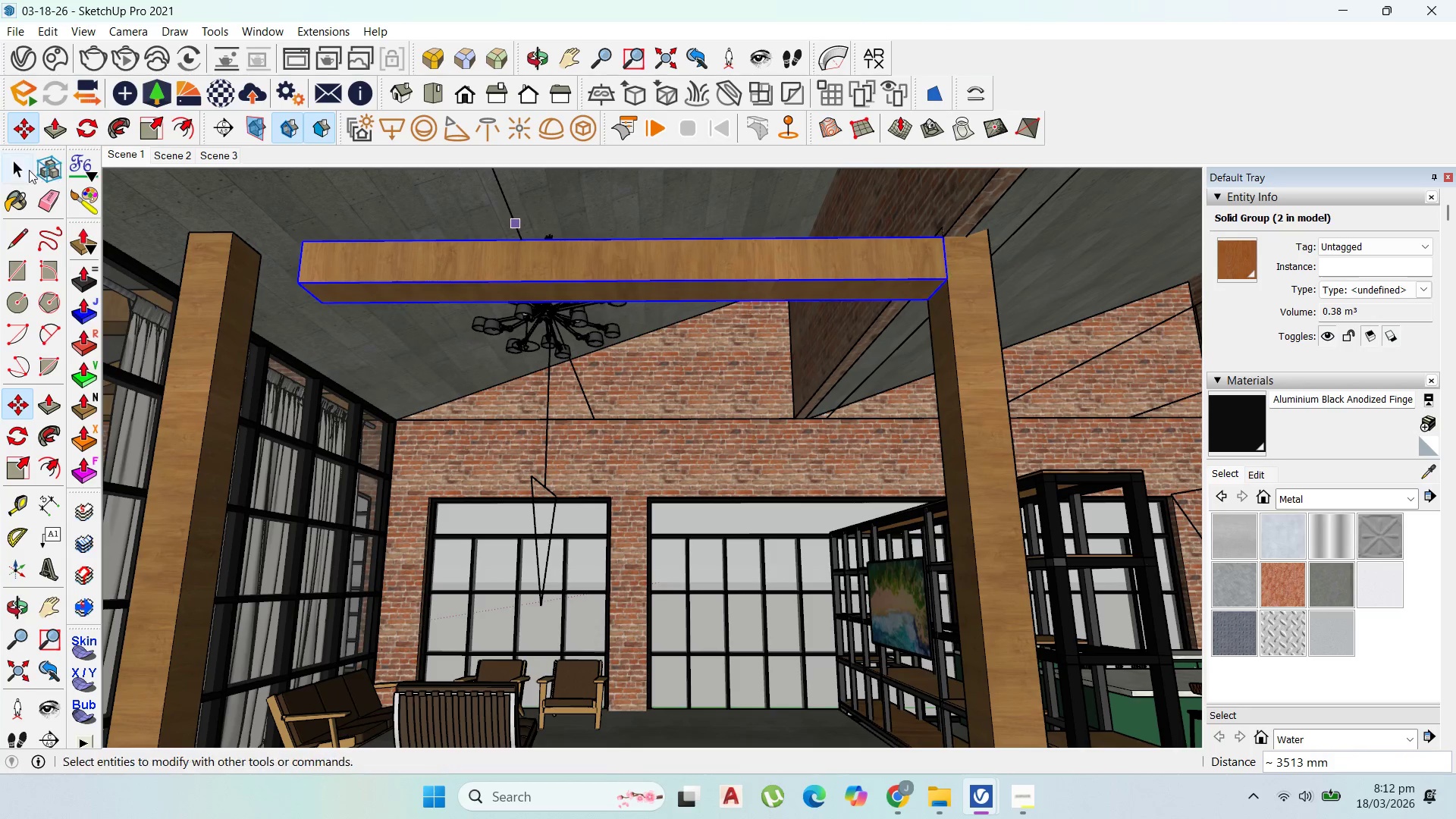 
left_click([20, 162])
 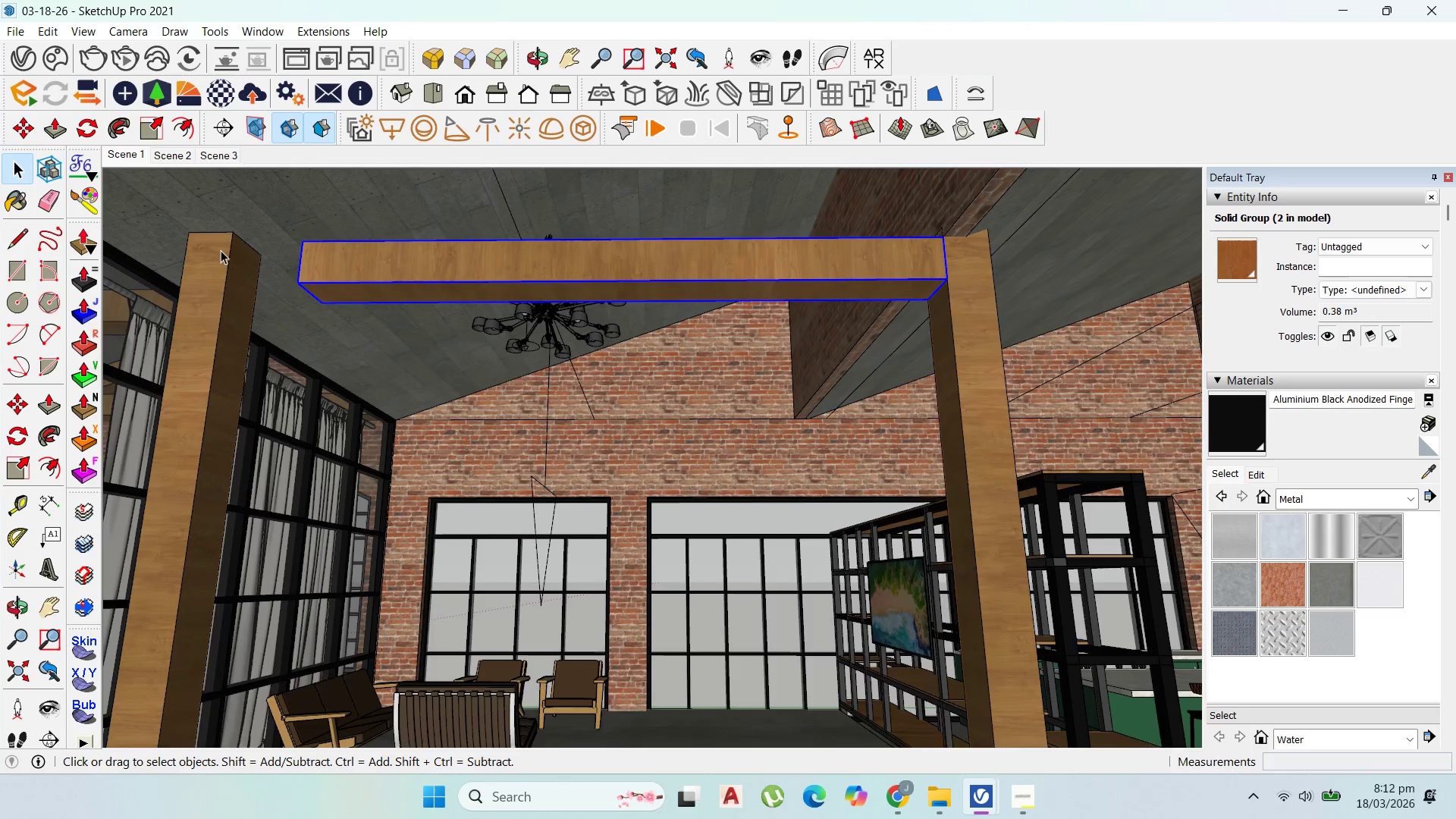 
scroll: coordinate [221, 250], scroll_direction: up, amount: 2.0
 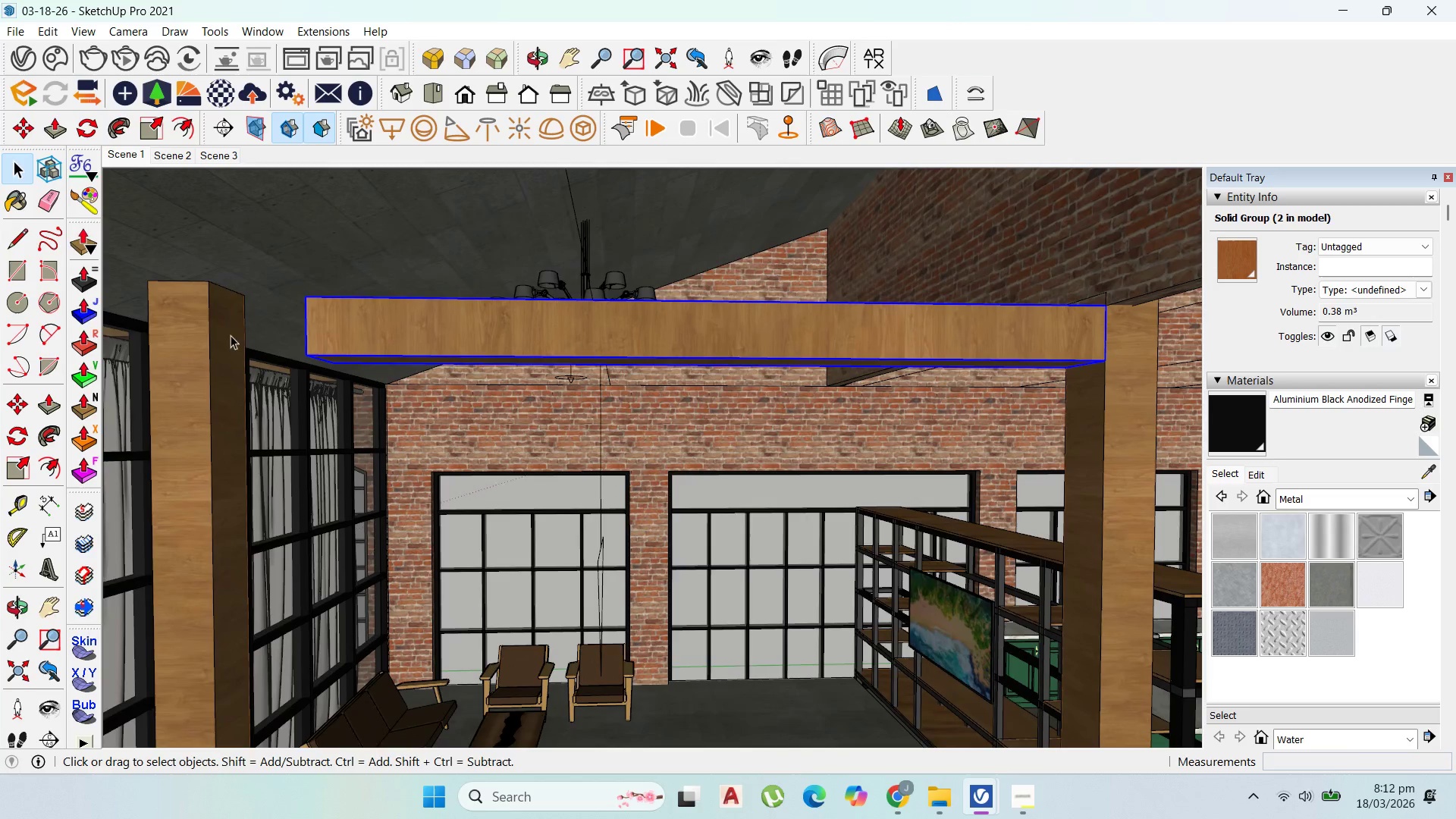 
double_click([214, 335])
 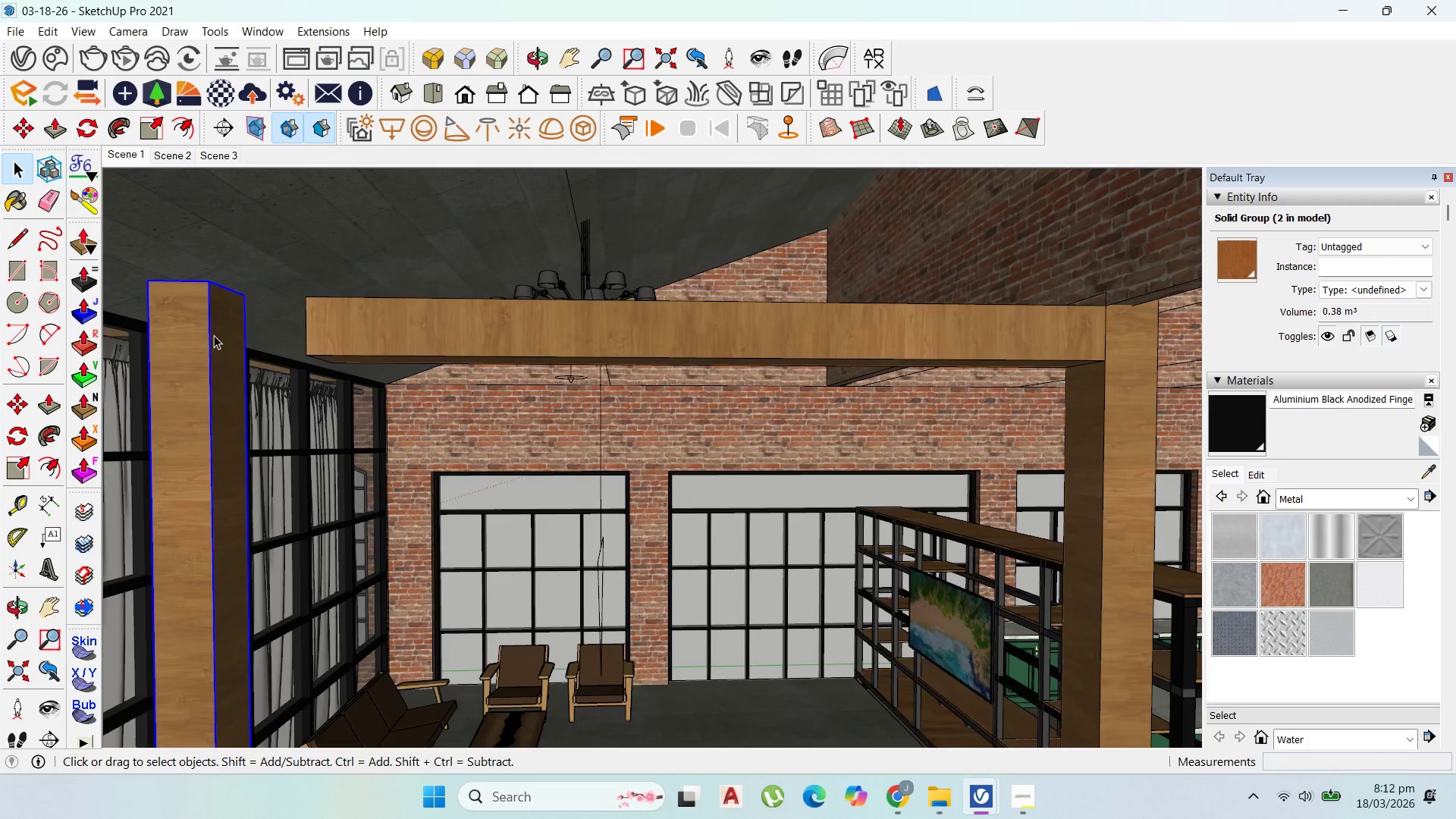 
triple_click([214, 335])
 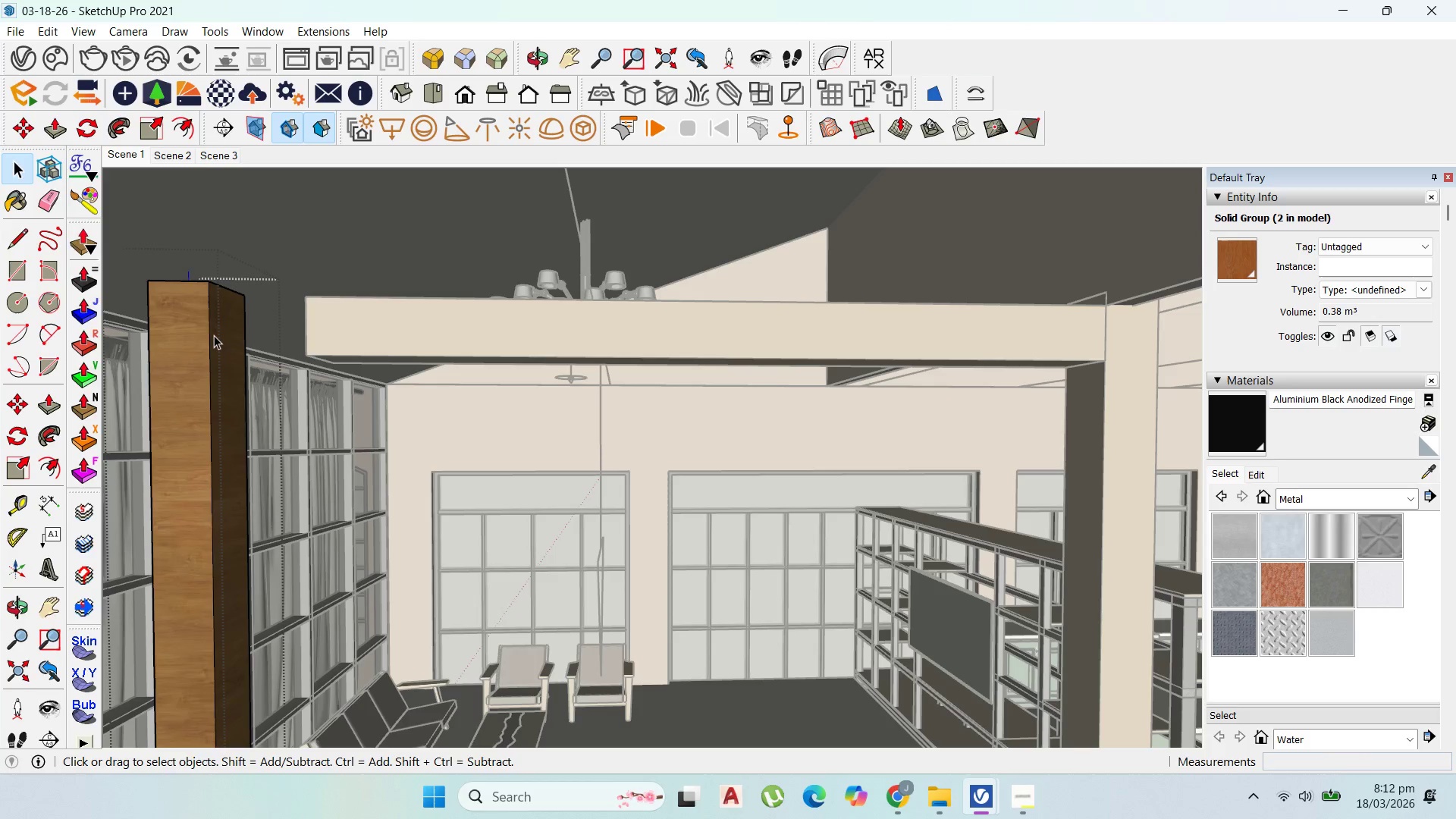 
triple_click([214, 335])
 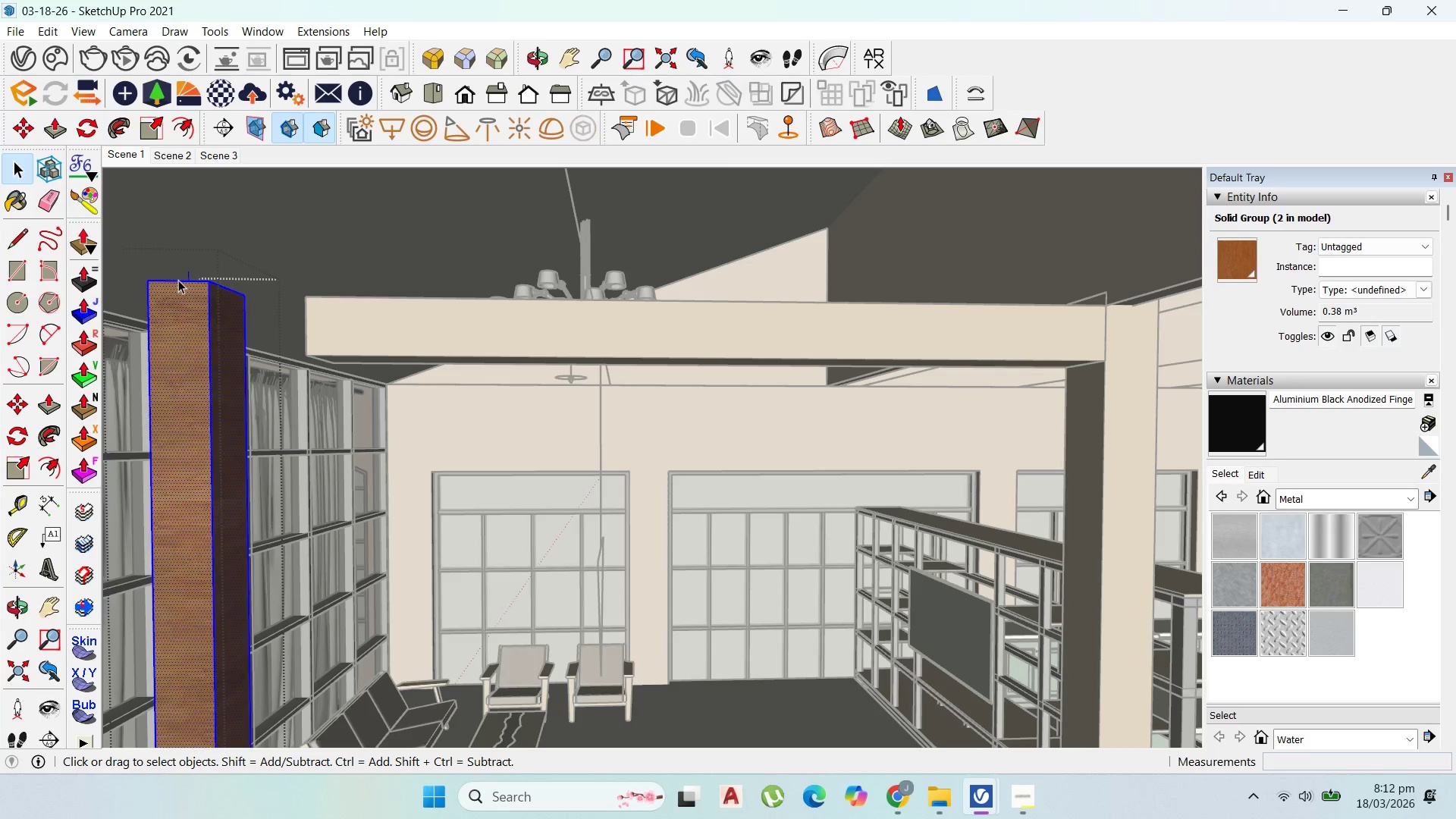 
scroll: coordinate [178, 280], scroll_direction: up, amount: 3.0
 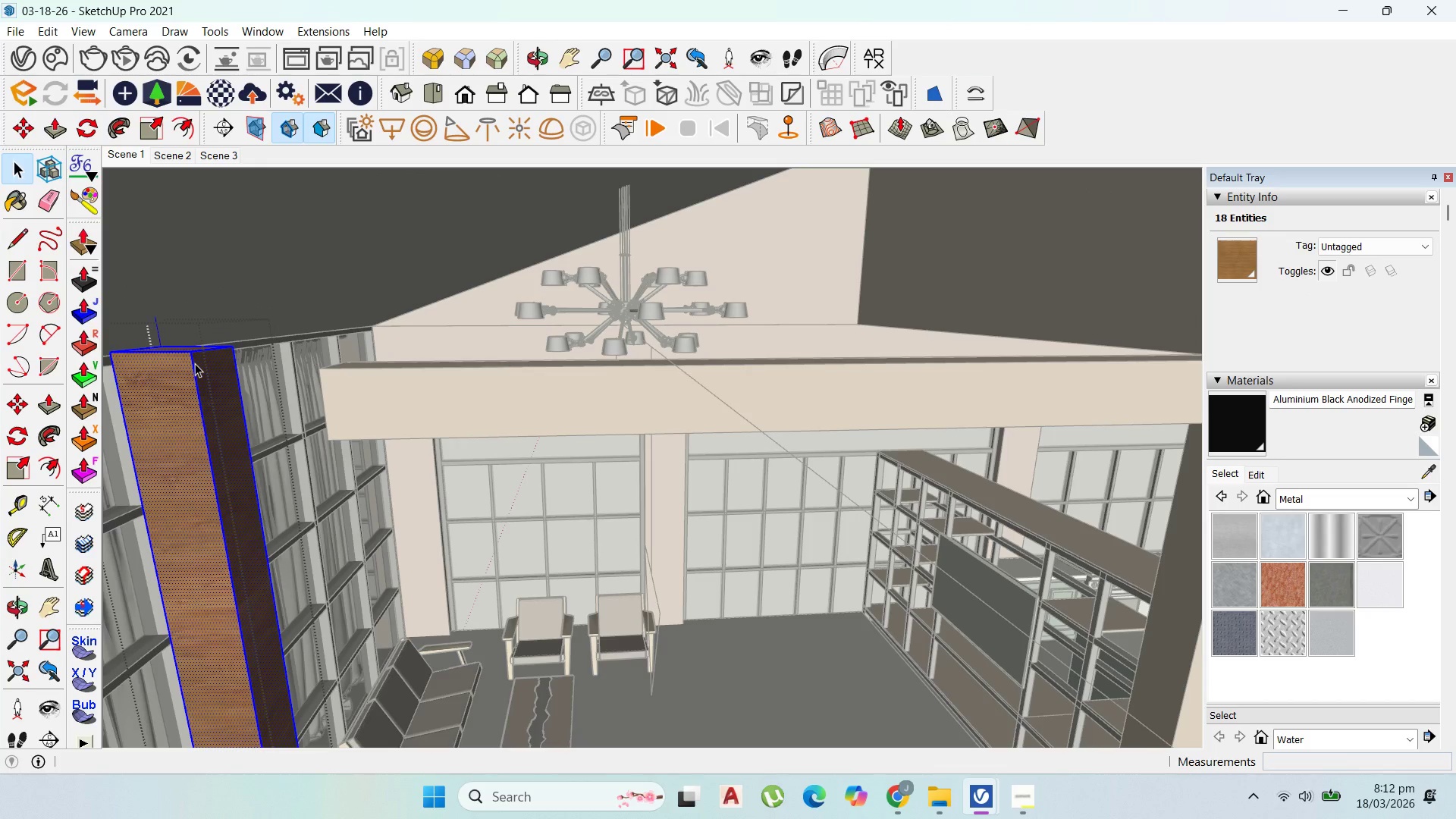 
key(P)
 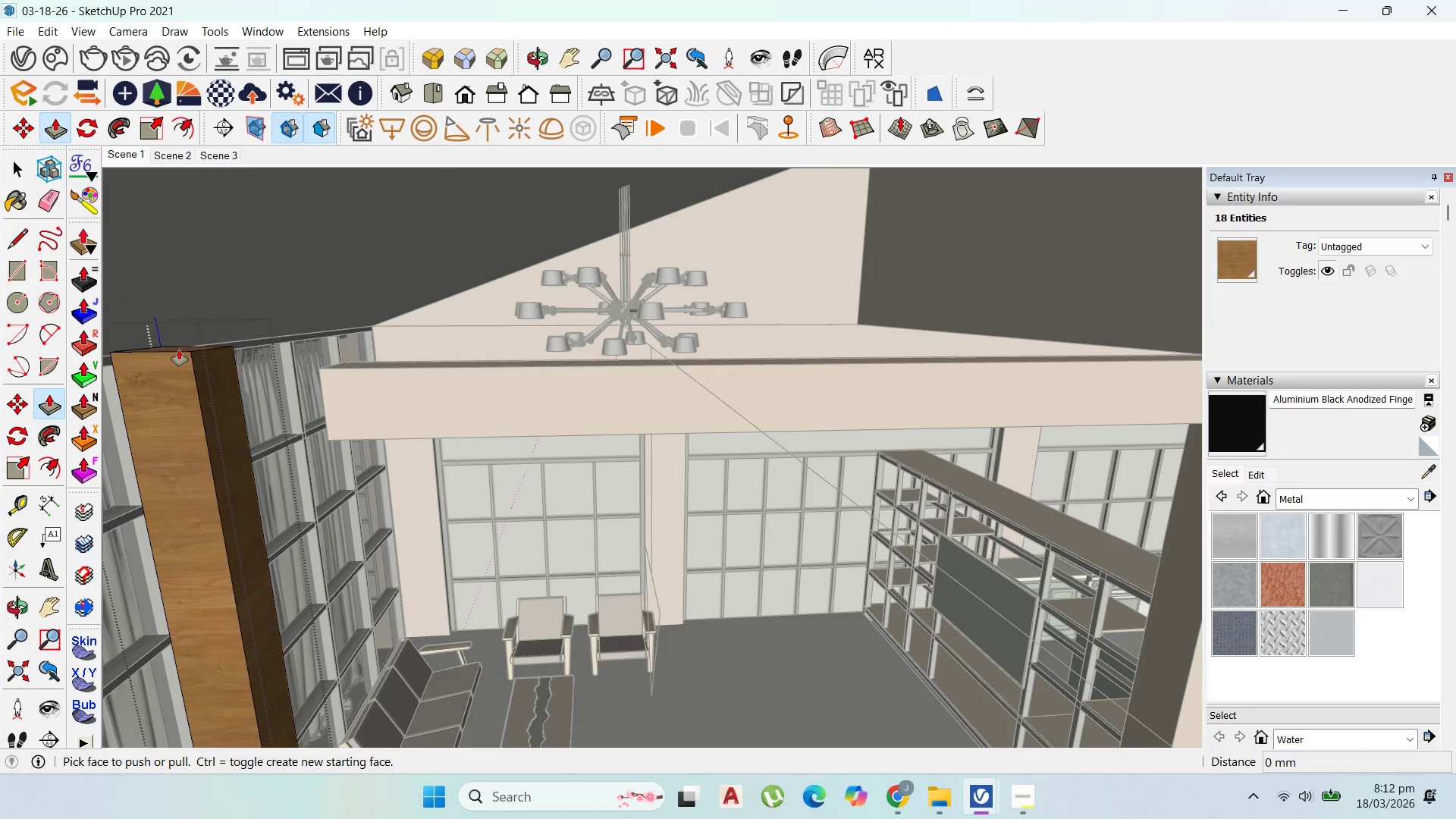 
left_click([179, 350])
 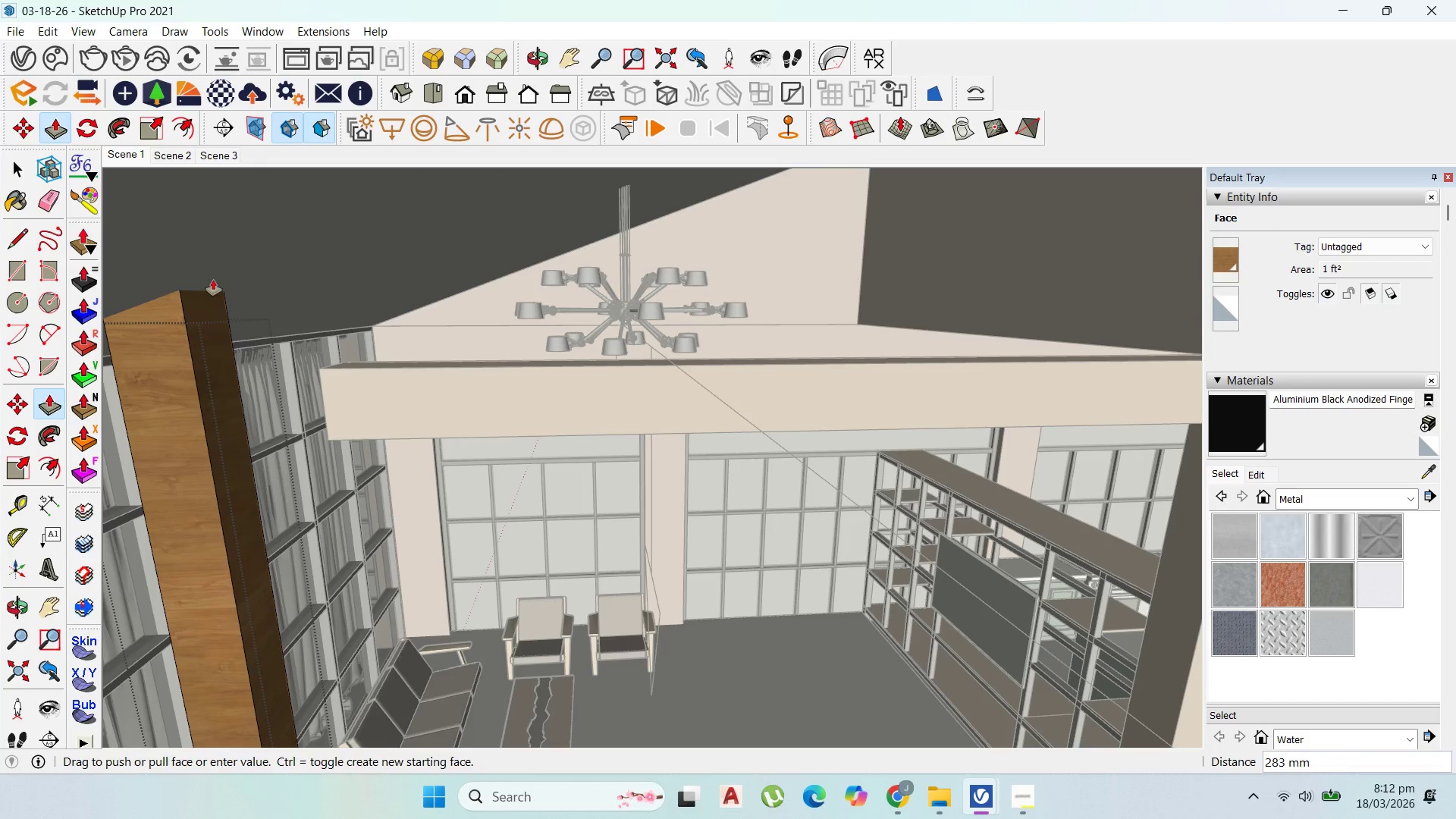 
left_click([213, 280])
 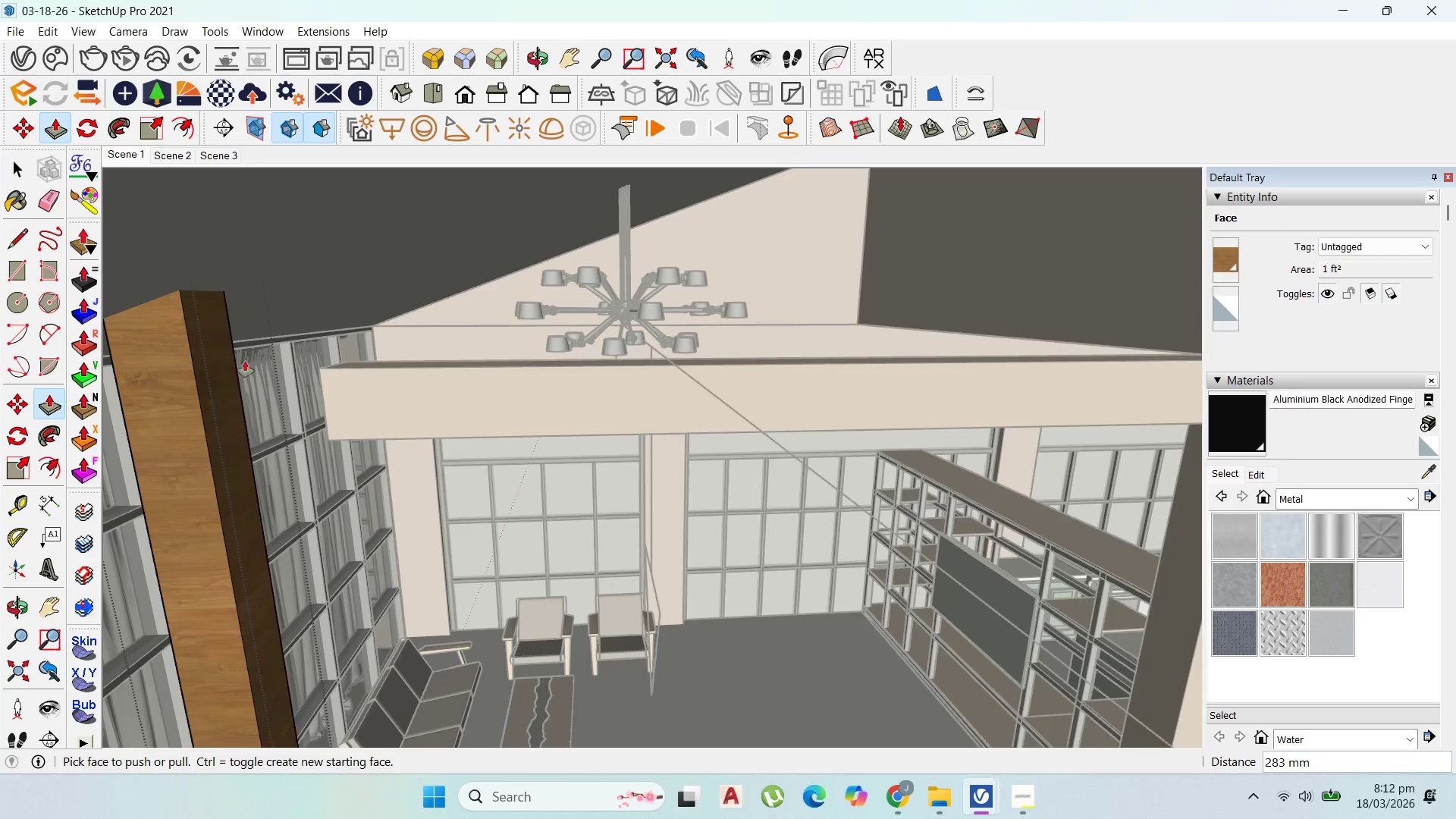 
scroll: coordinate [245, 361], scroll_direction: up, amount: 1.0
 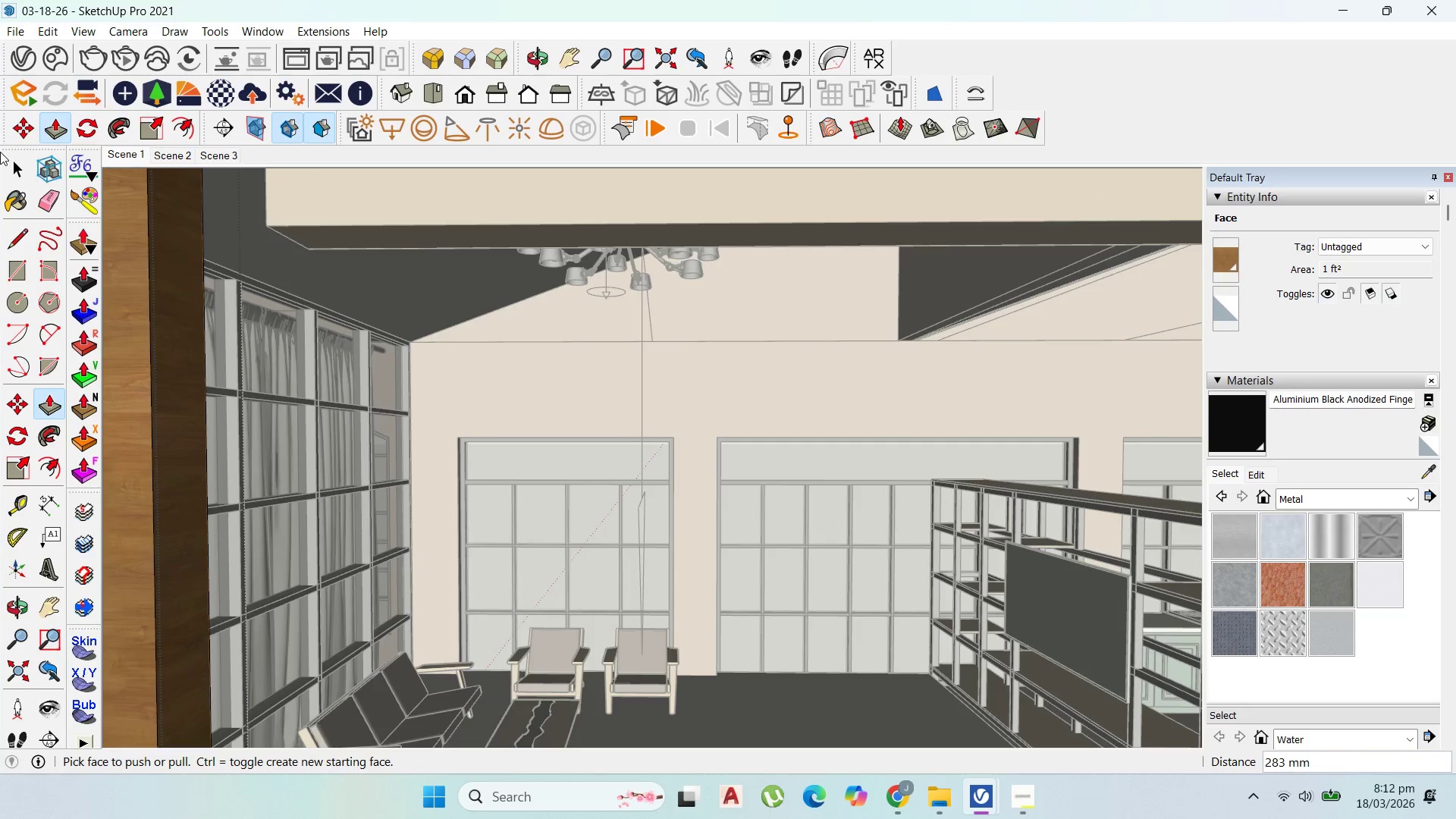 
left_click([15, 167])
 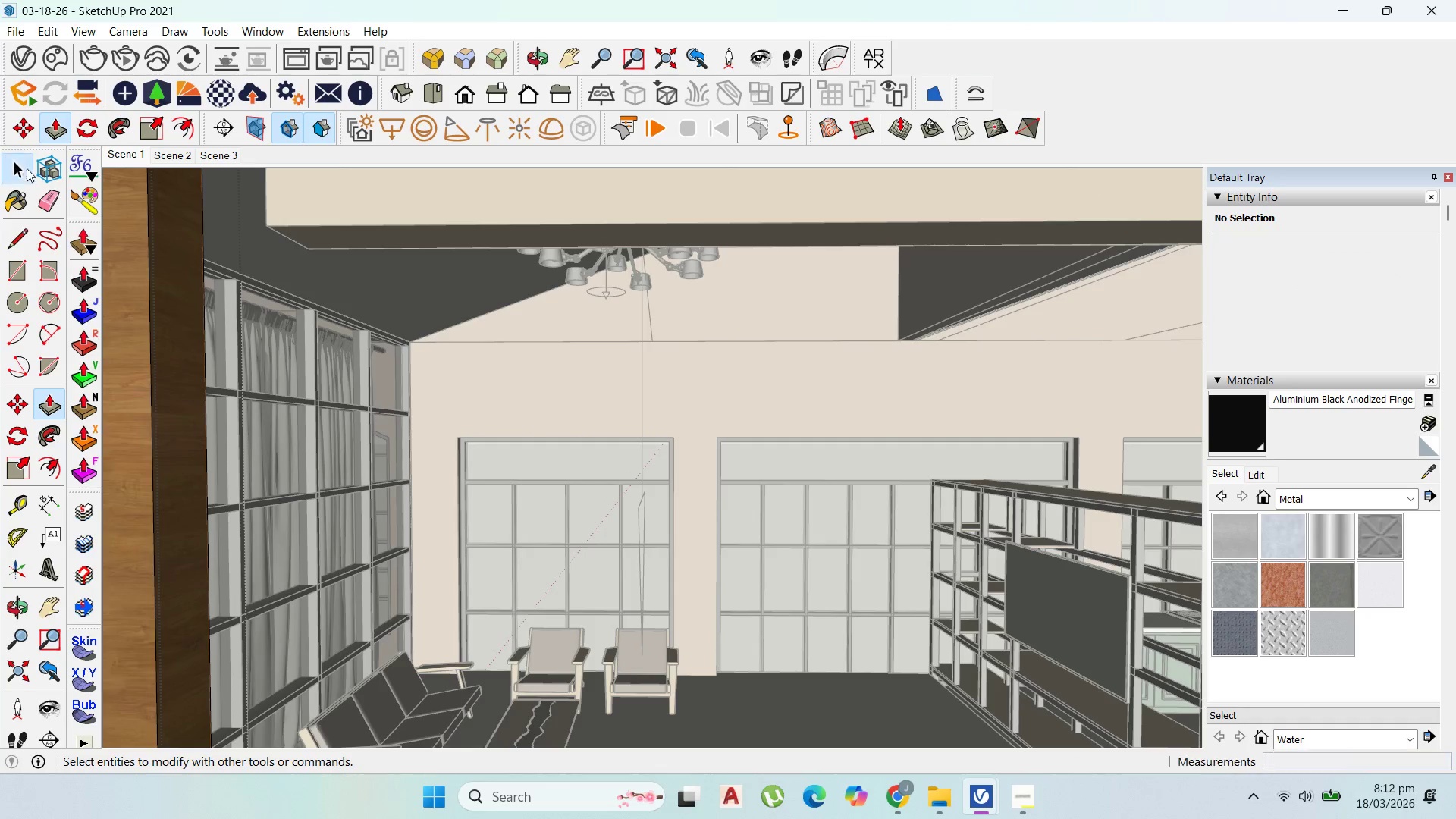 
key(Escape)
 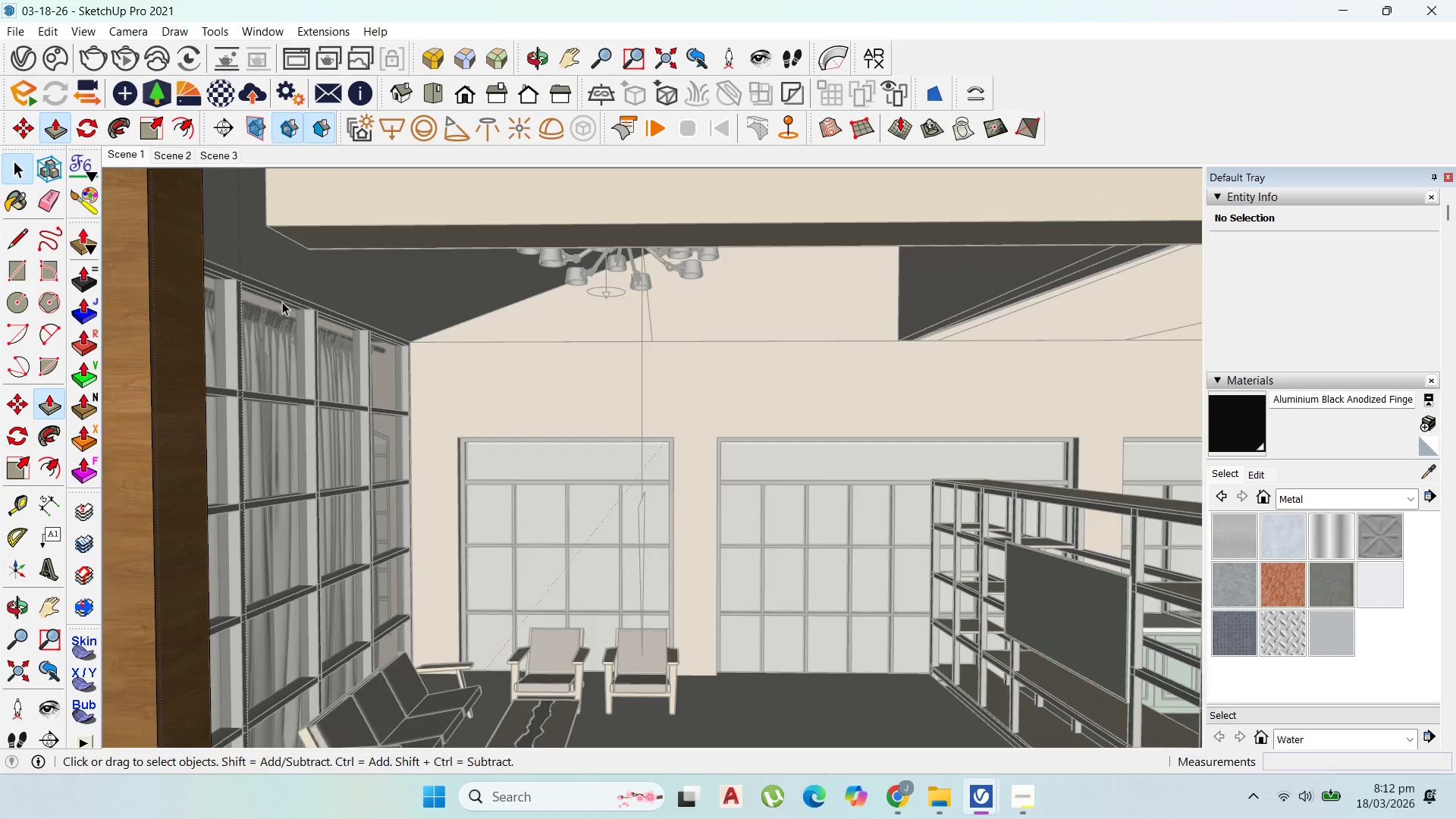 
key(Escape)
 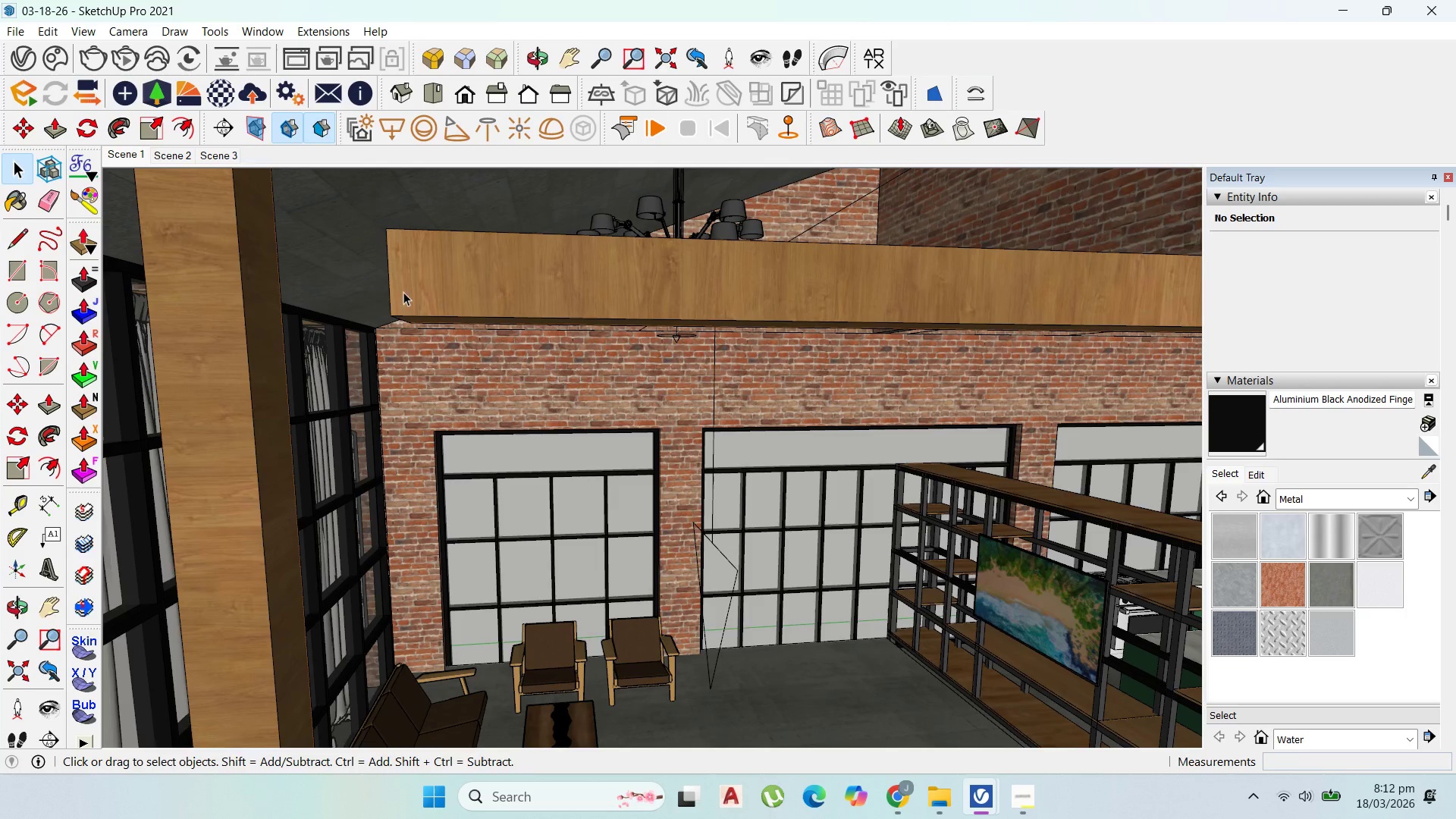 
triple_click([414, 279])
 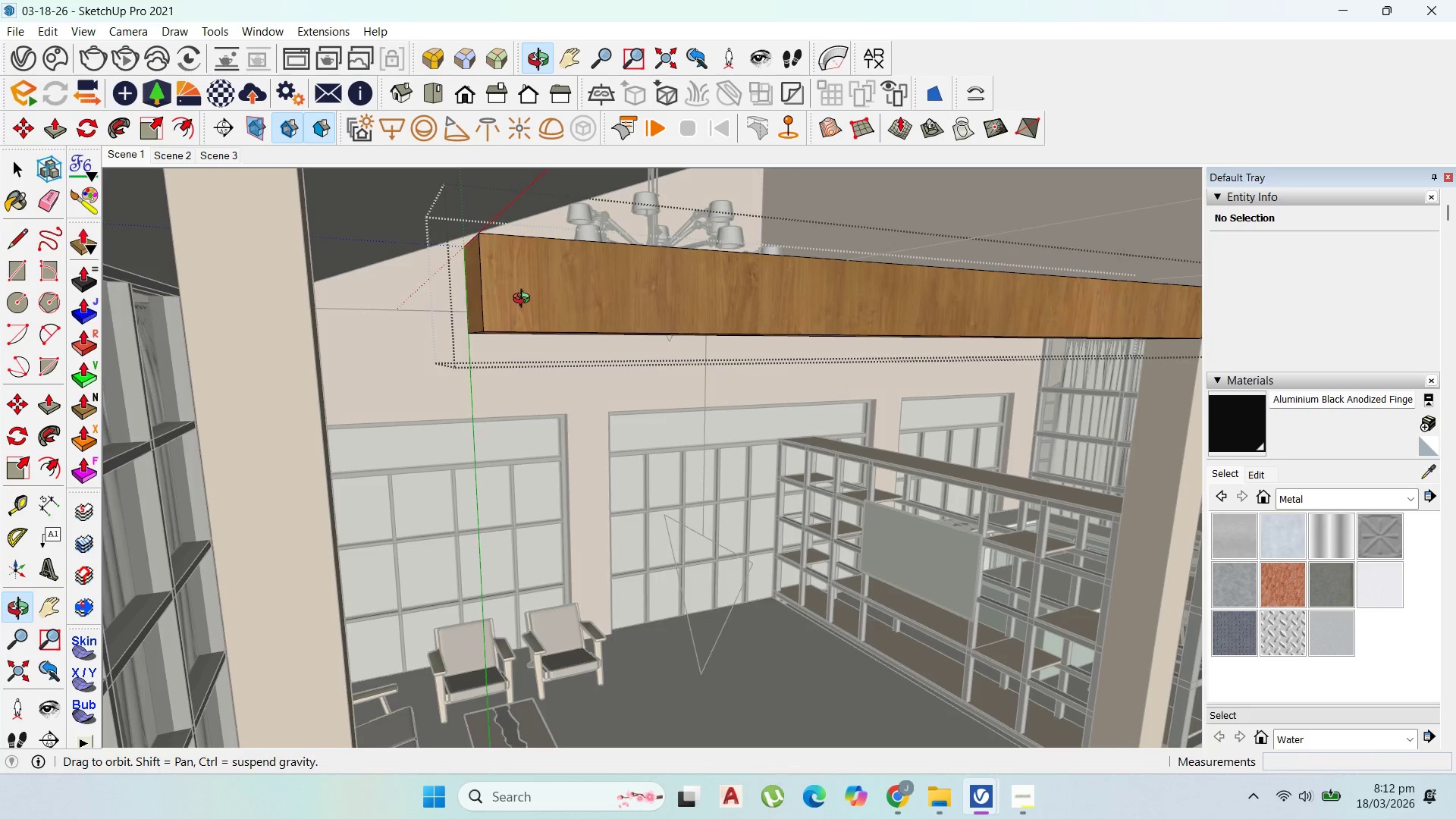 
key(P)
 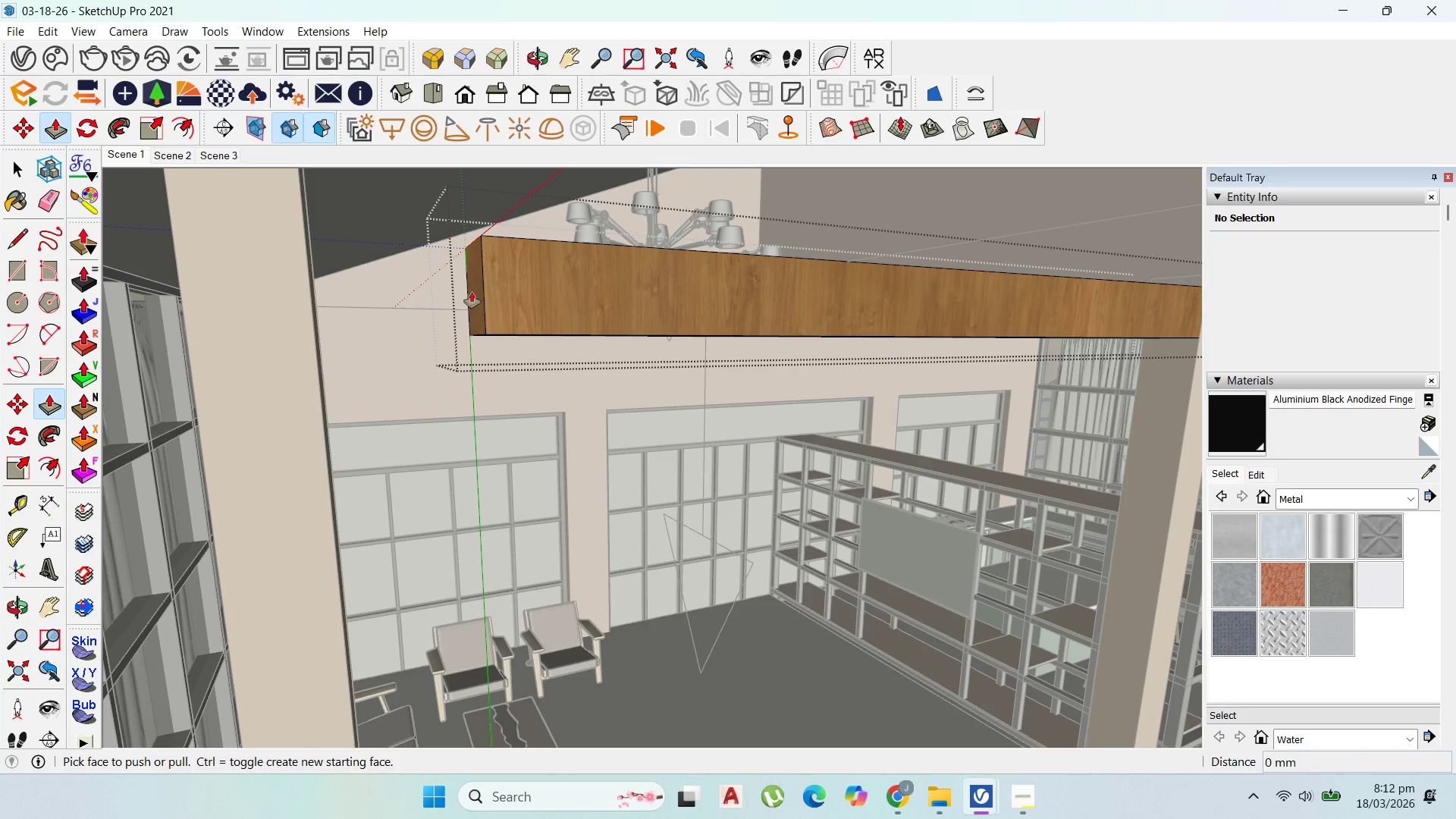 
left_click_drag(start_coordinate=[474, 293], to_coordinate=[312, 300])
 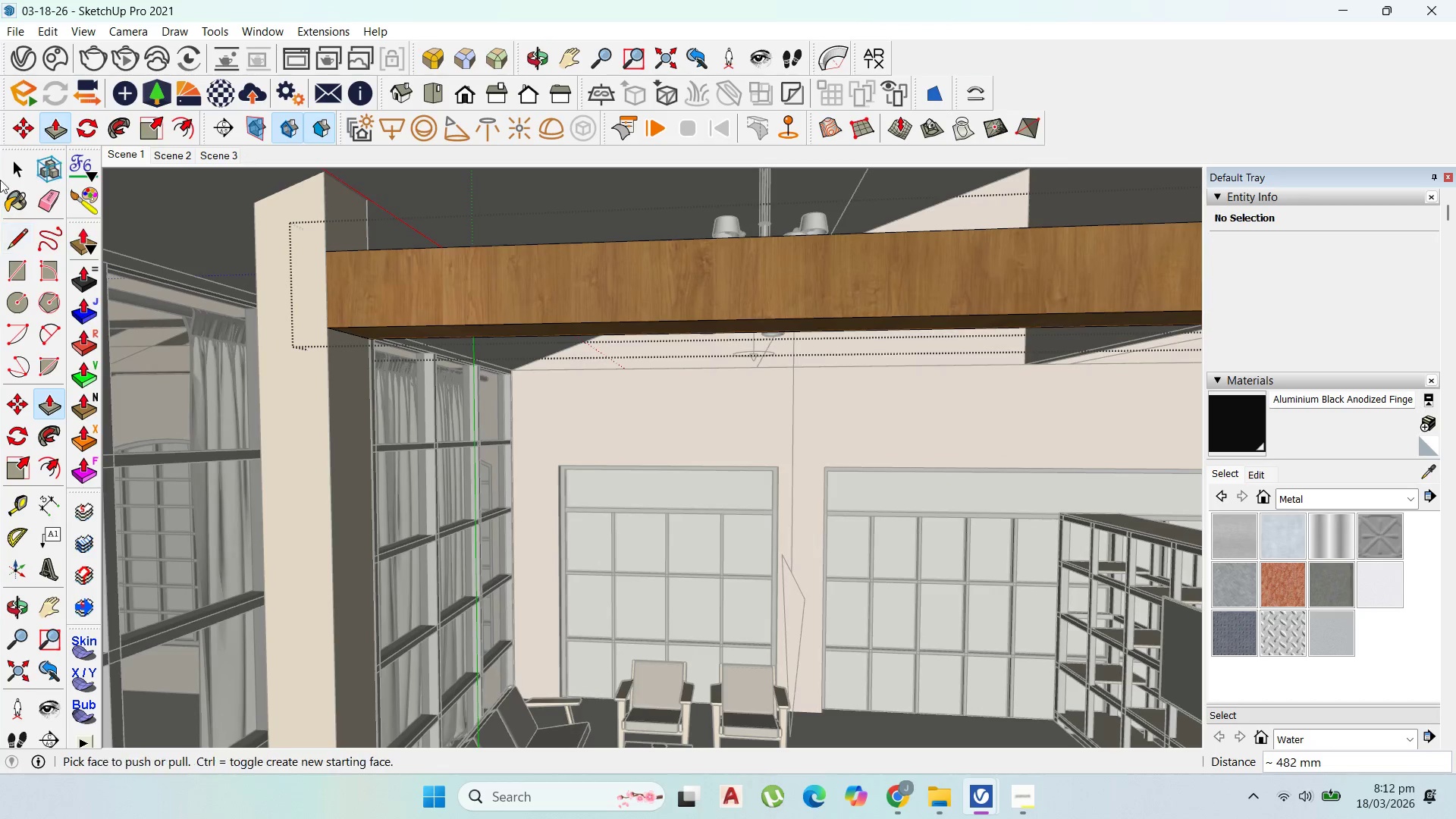 
left_click([9, 170])
 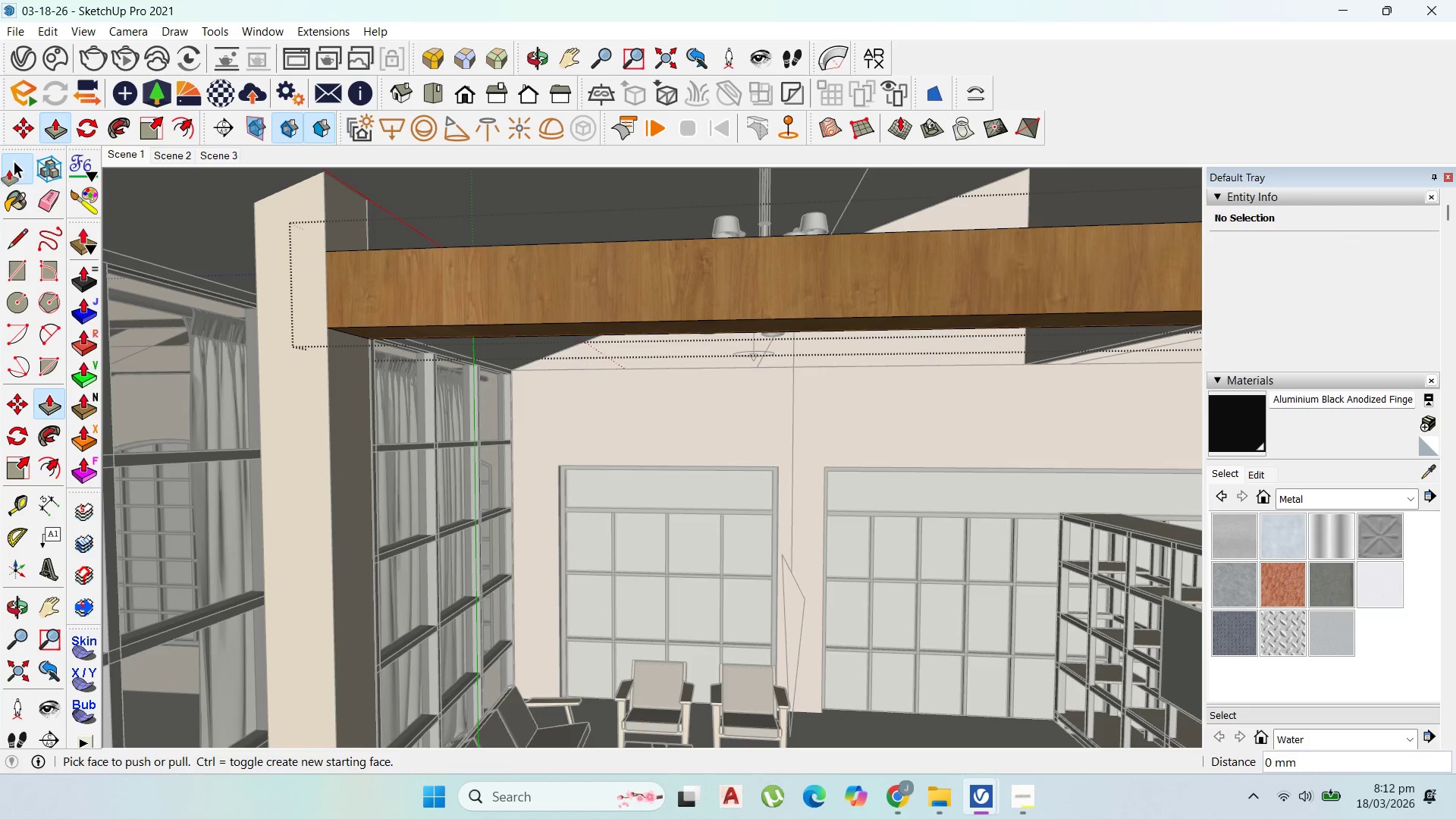 
key(Escape)
 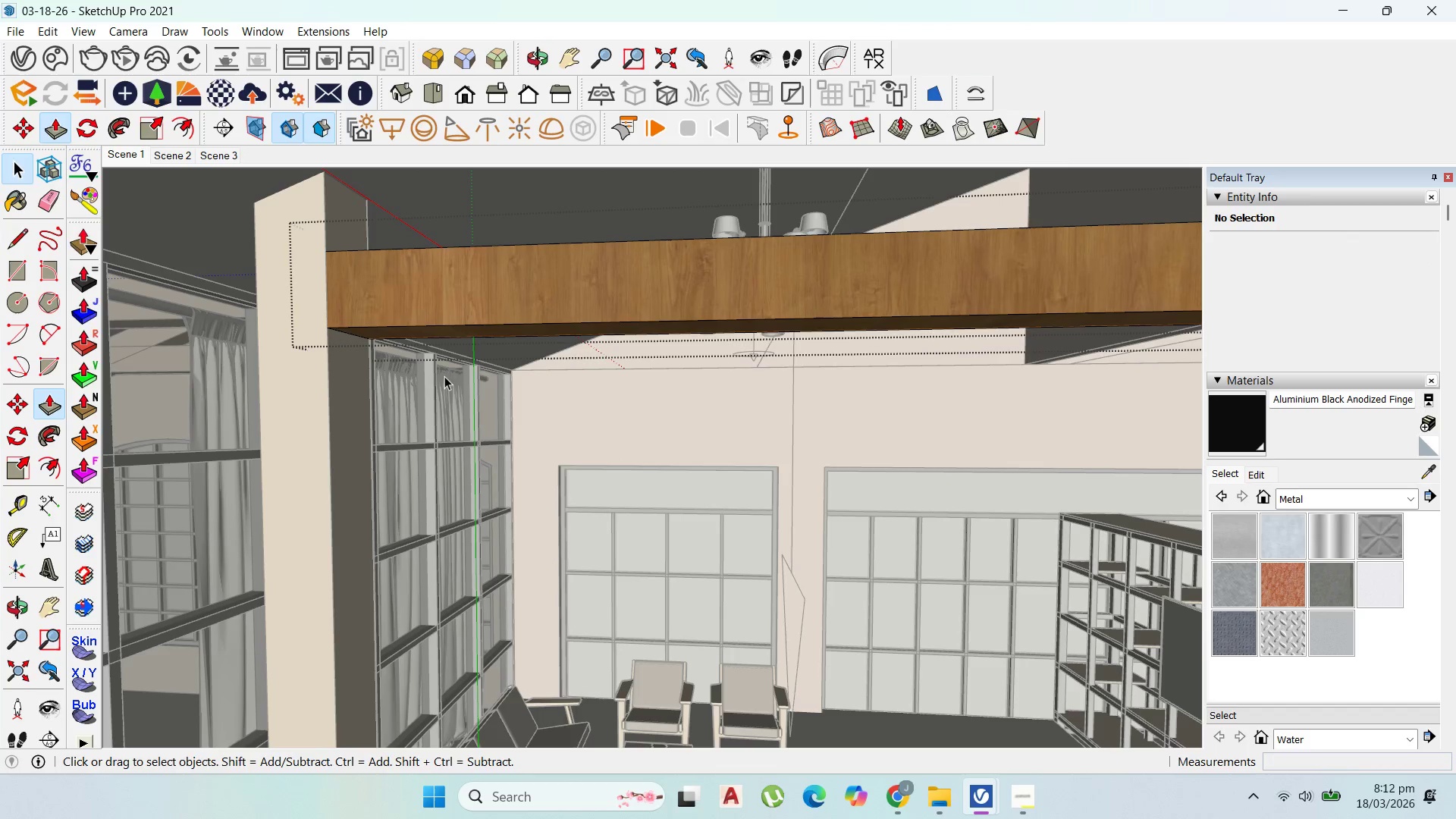 
key(Escape)
 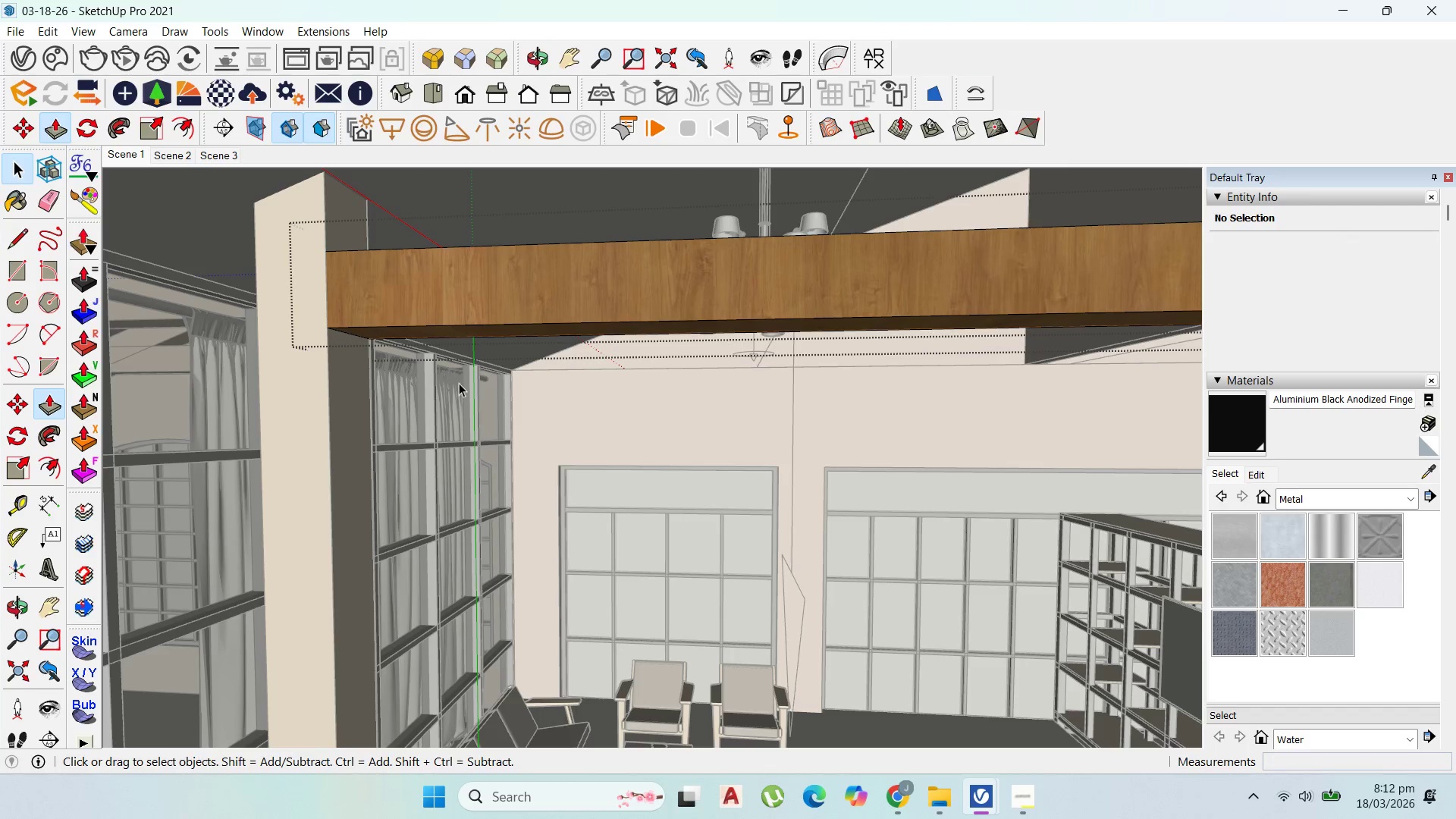 
scroll: coordinate [459, 383], scroll_direction: up, amount: 1.0
 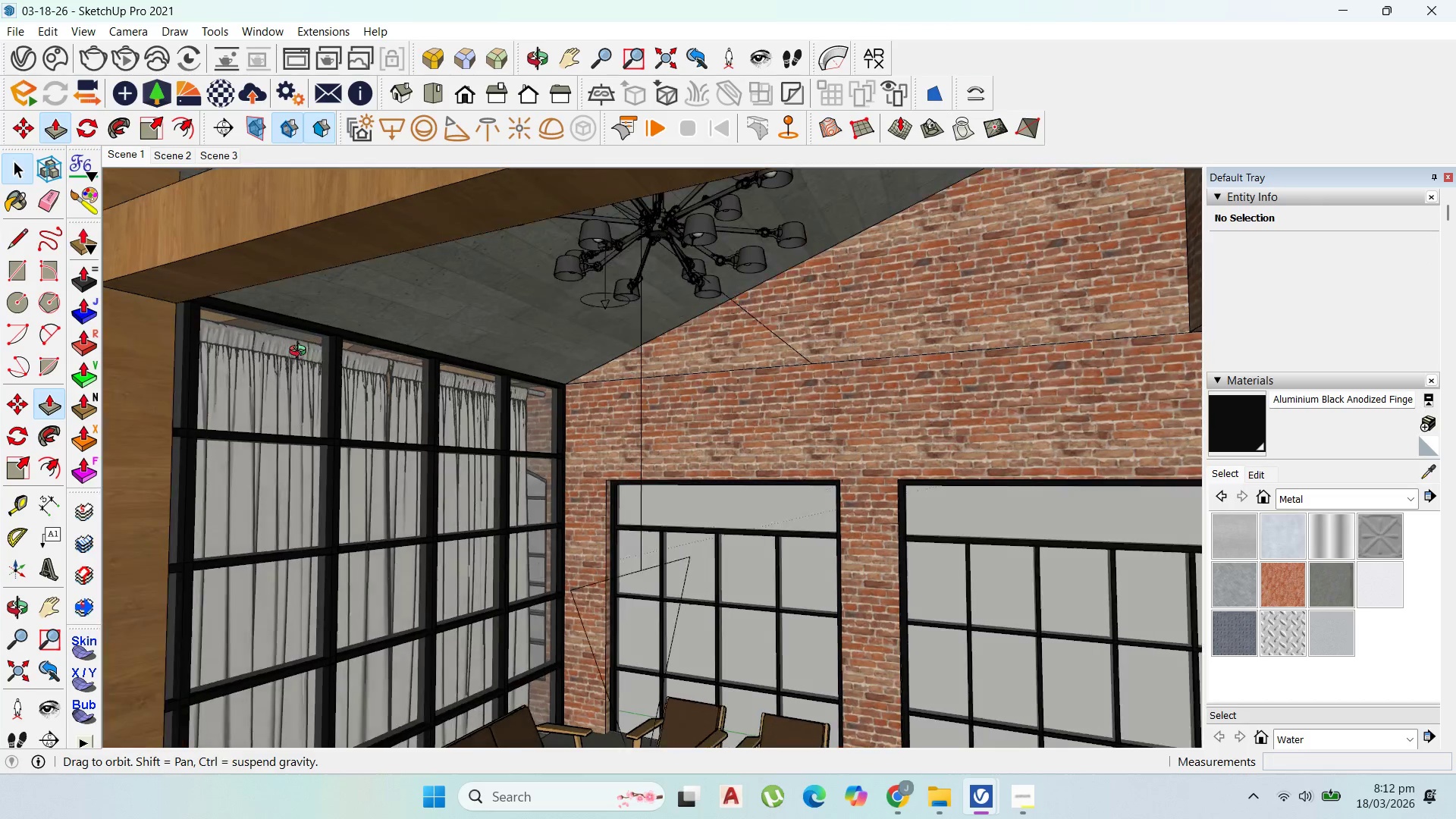 
scroll: coordinate [686, 372], scroll_direction: down, amount: 6.0
 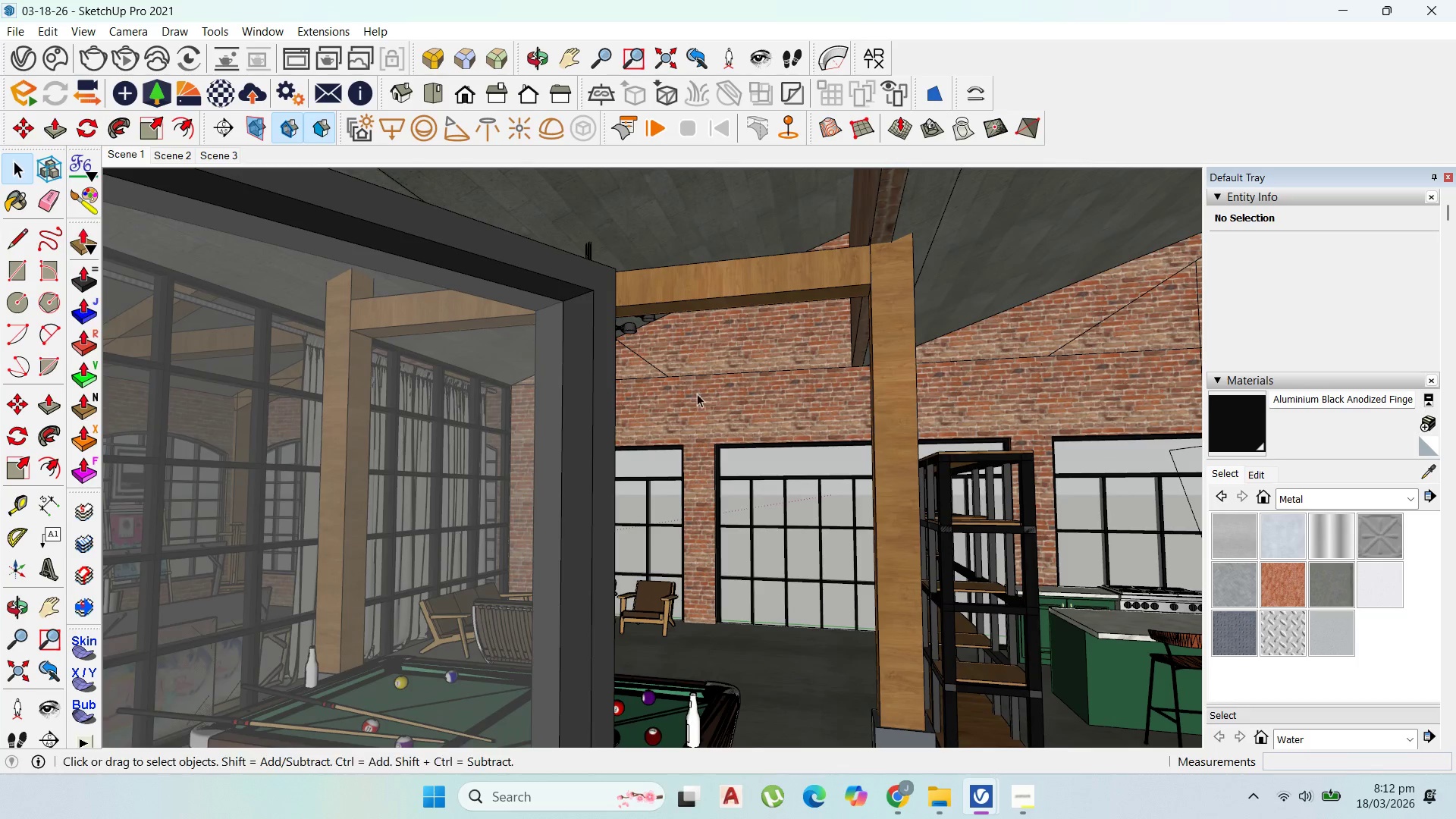 
scroll: coordinate [772, 475], scroll_direction: up, amount: 2.0
 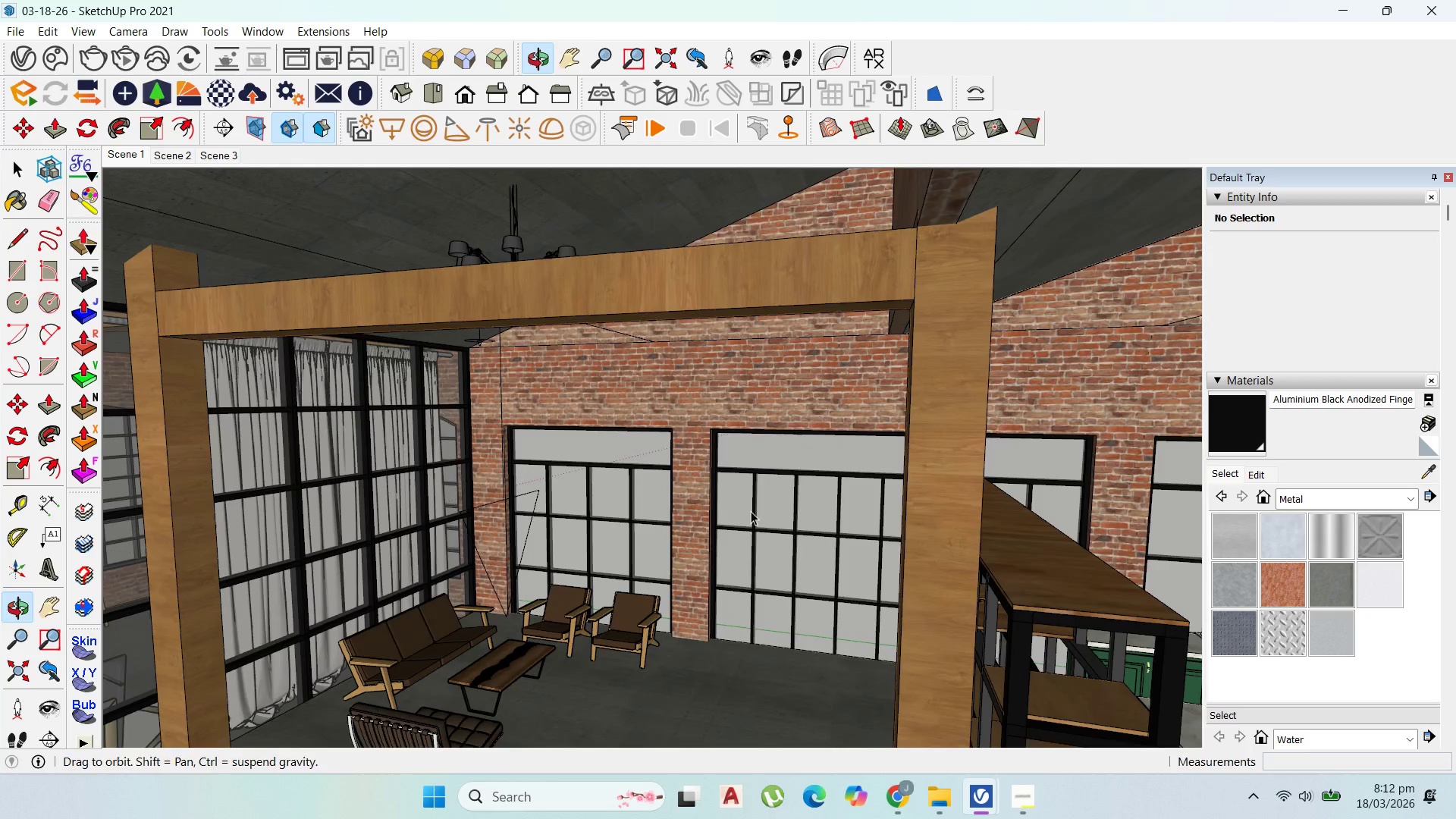 
left_click([855, 268])
 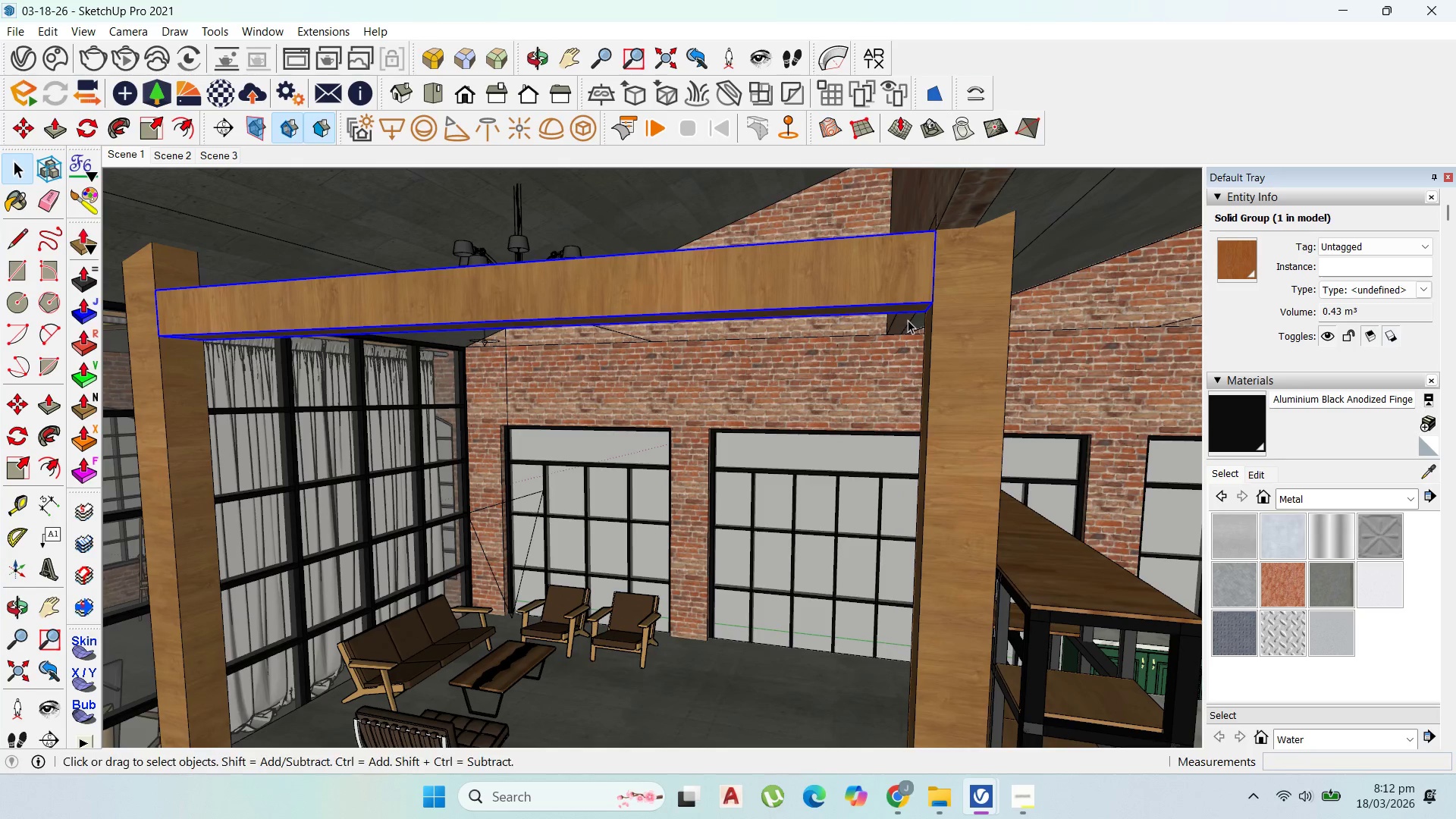 
key(M)
 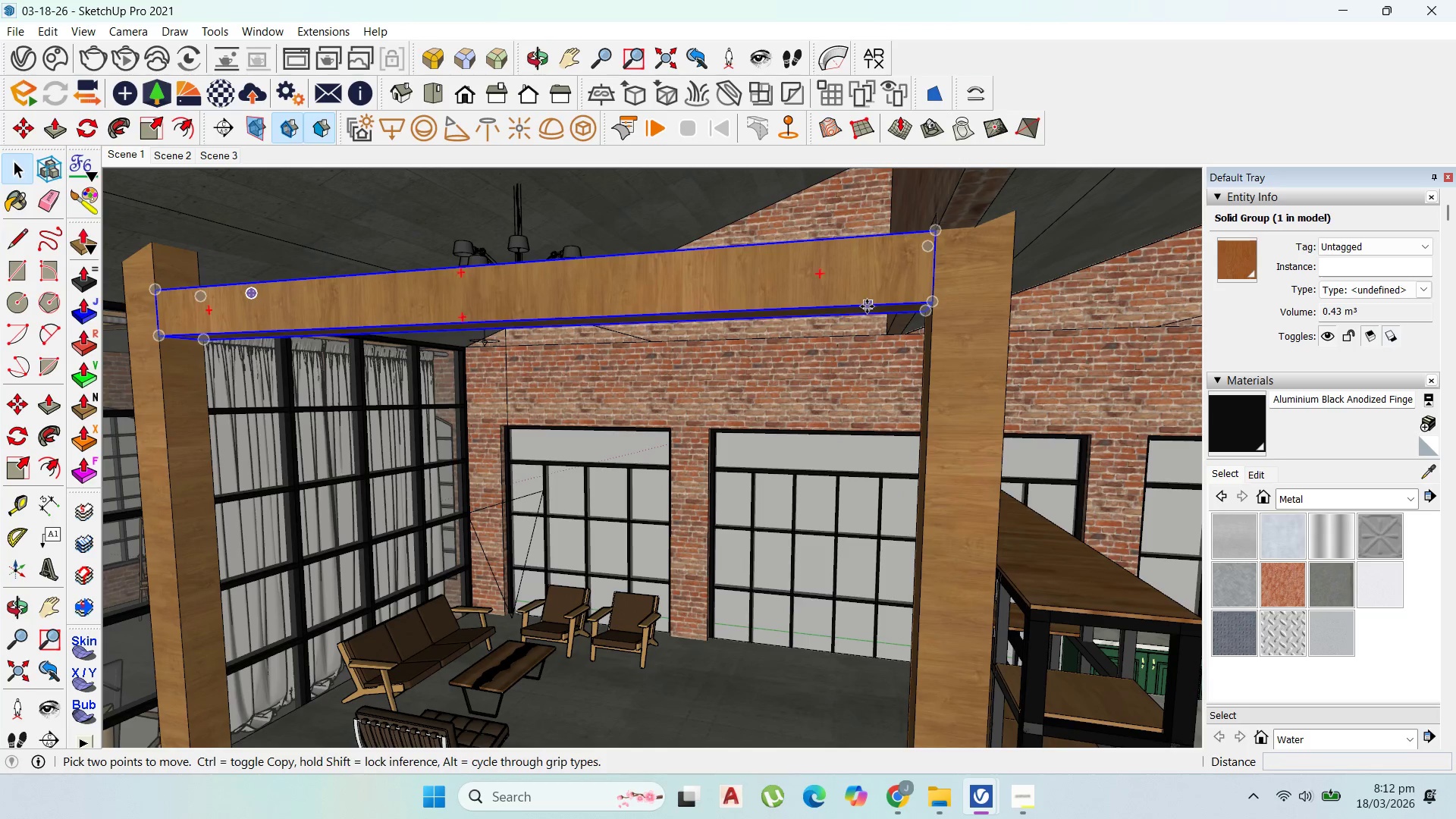 
left_click([867, 306])
 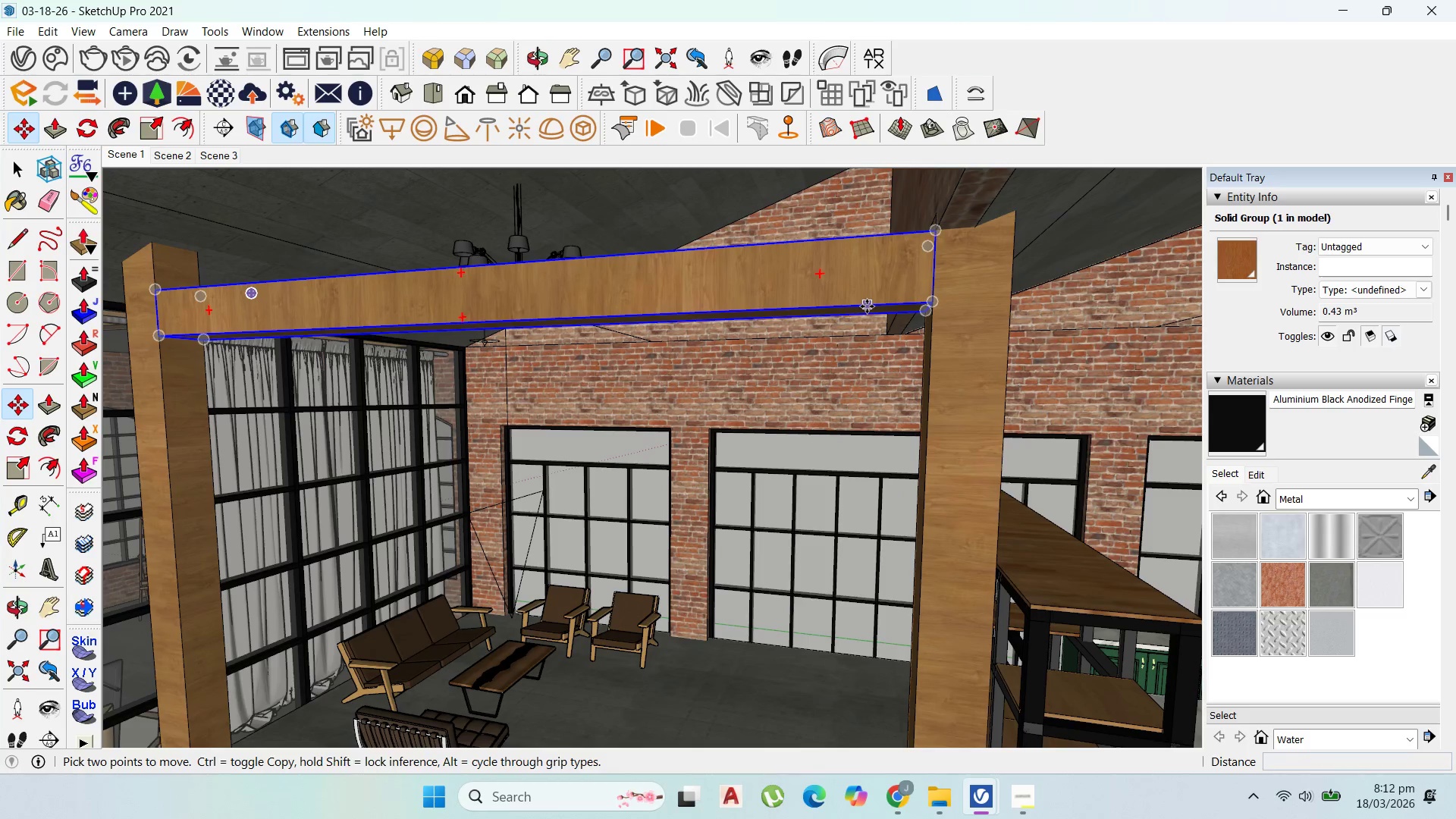 
key(Control+ControlLeft)
 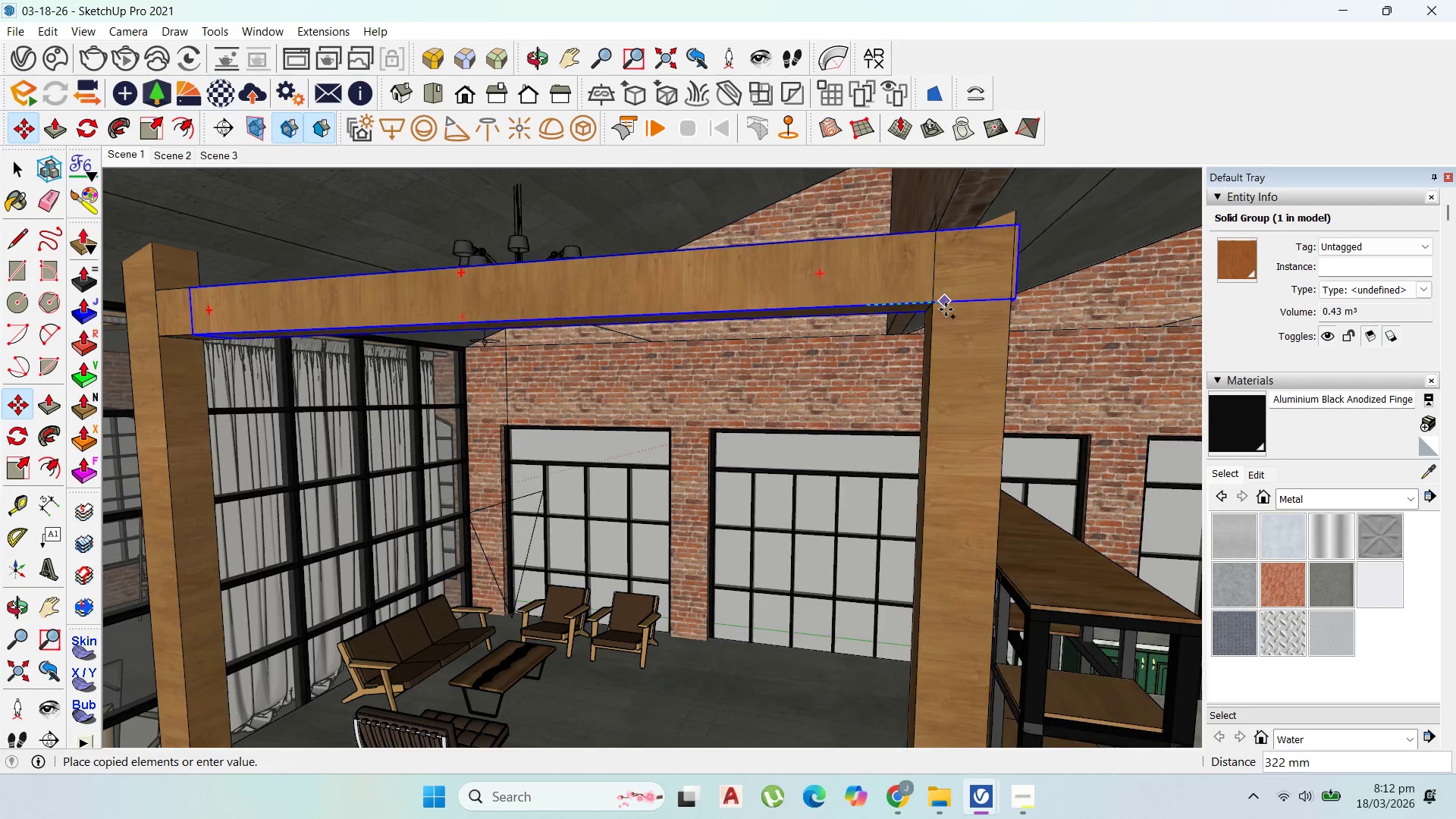 
left_click([946, 309])
 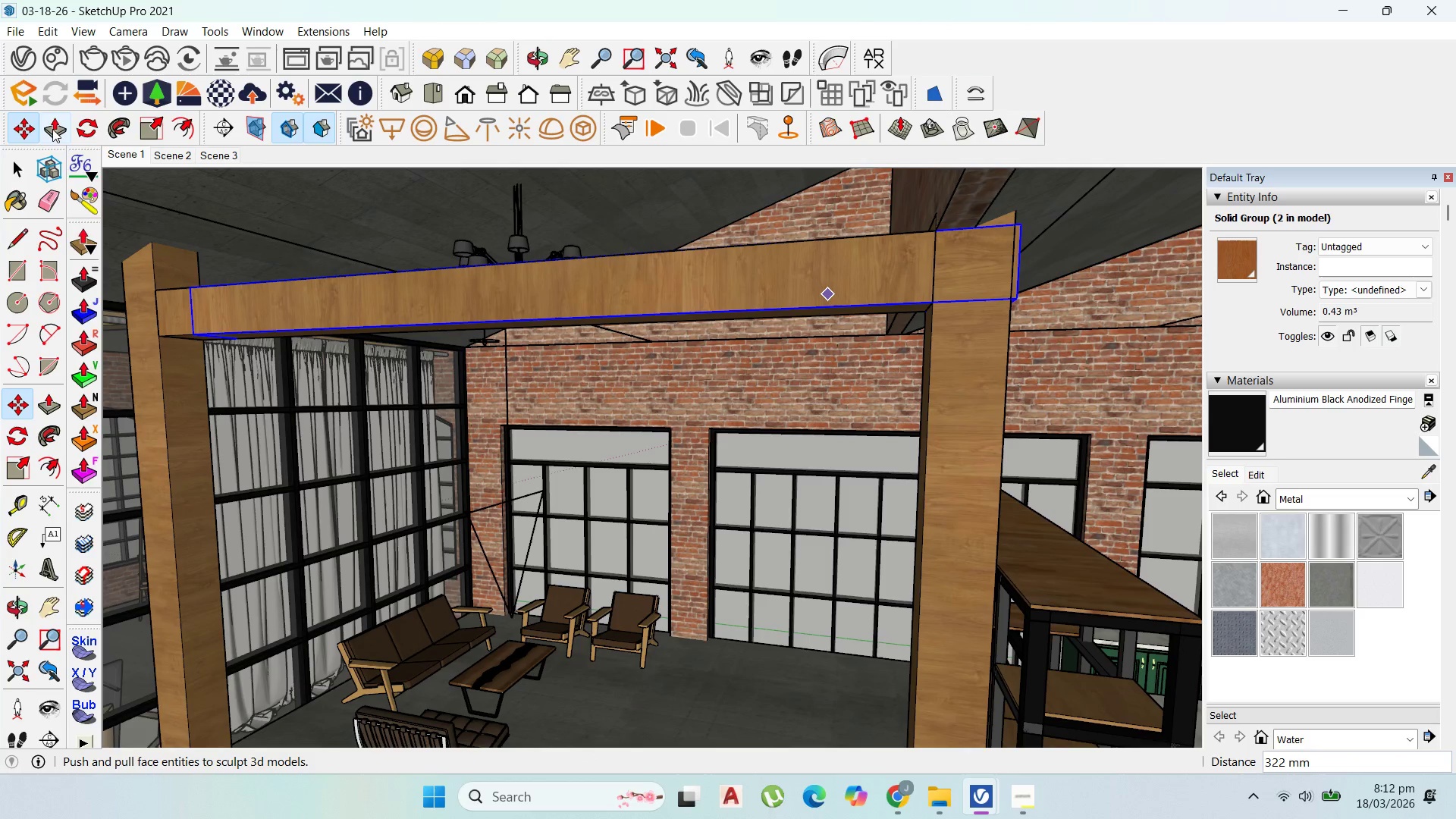 
left_click([86, 129])
 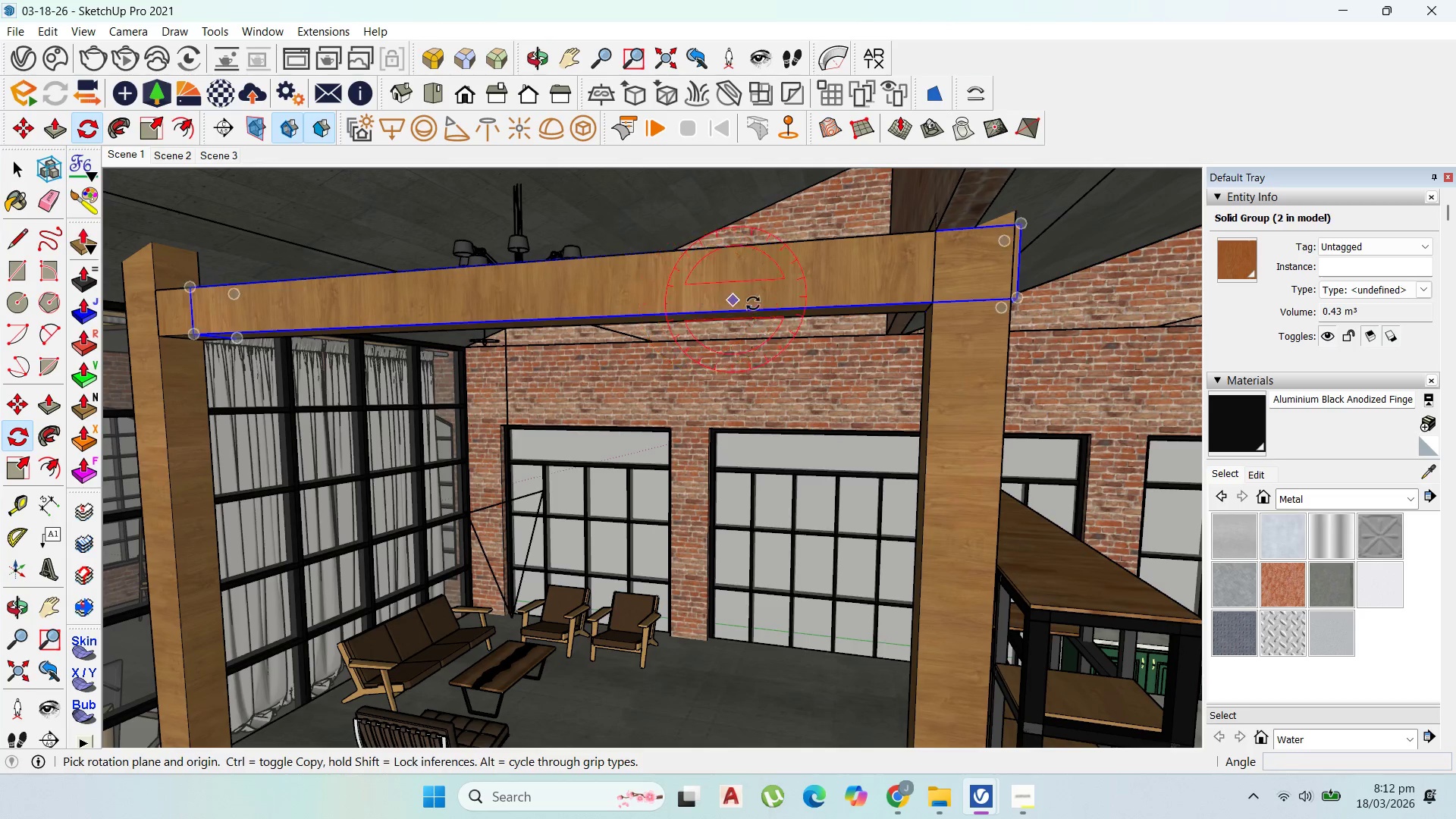 
scroll: coordinate [761, 303], scroll_direction: up, amount: 1.0
 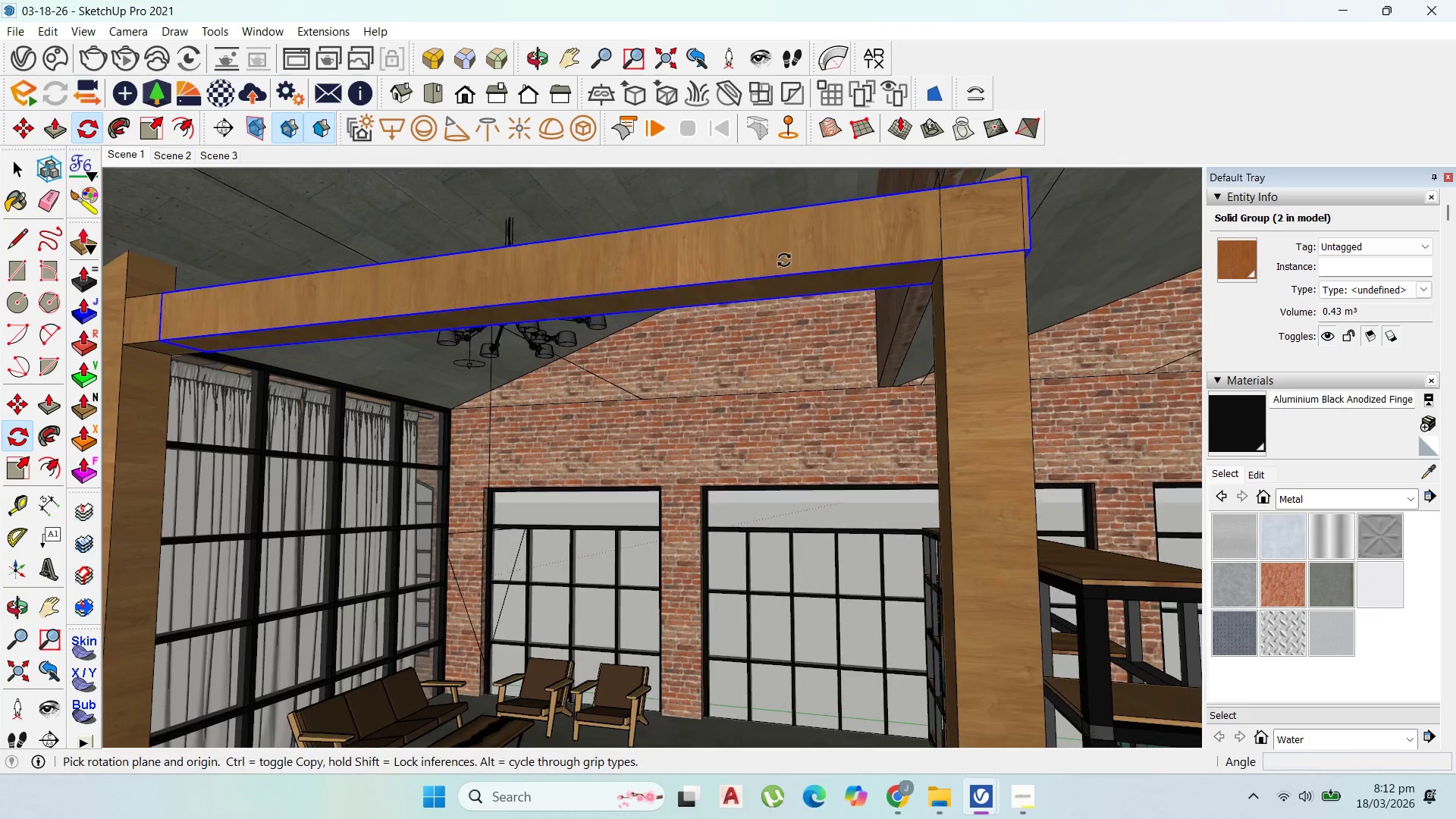 
left_click([817, 281])
 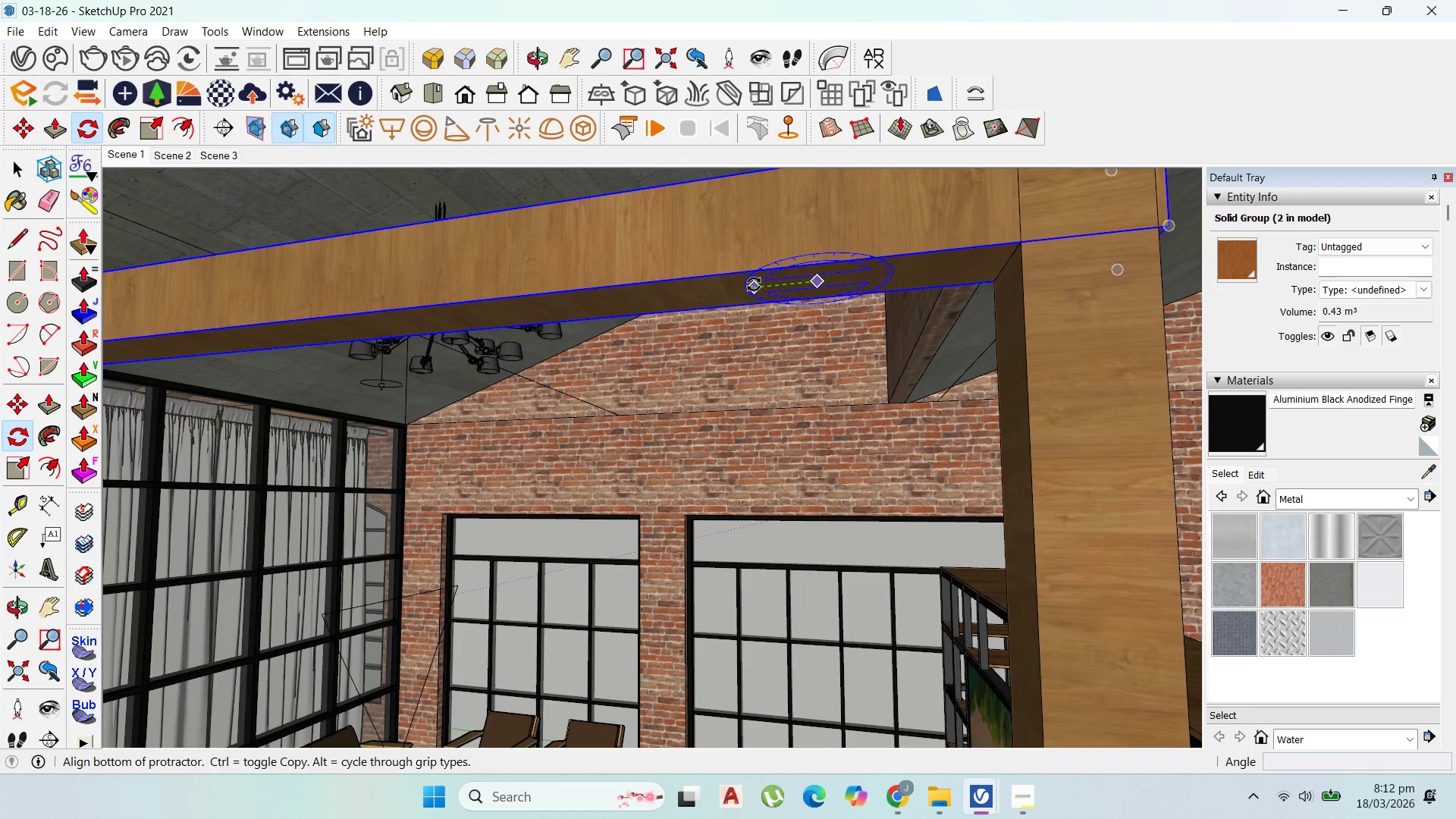 
scroll: coordinate [811, 288], scroll_direction: up, amount: 4.0
 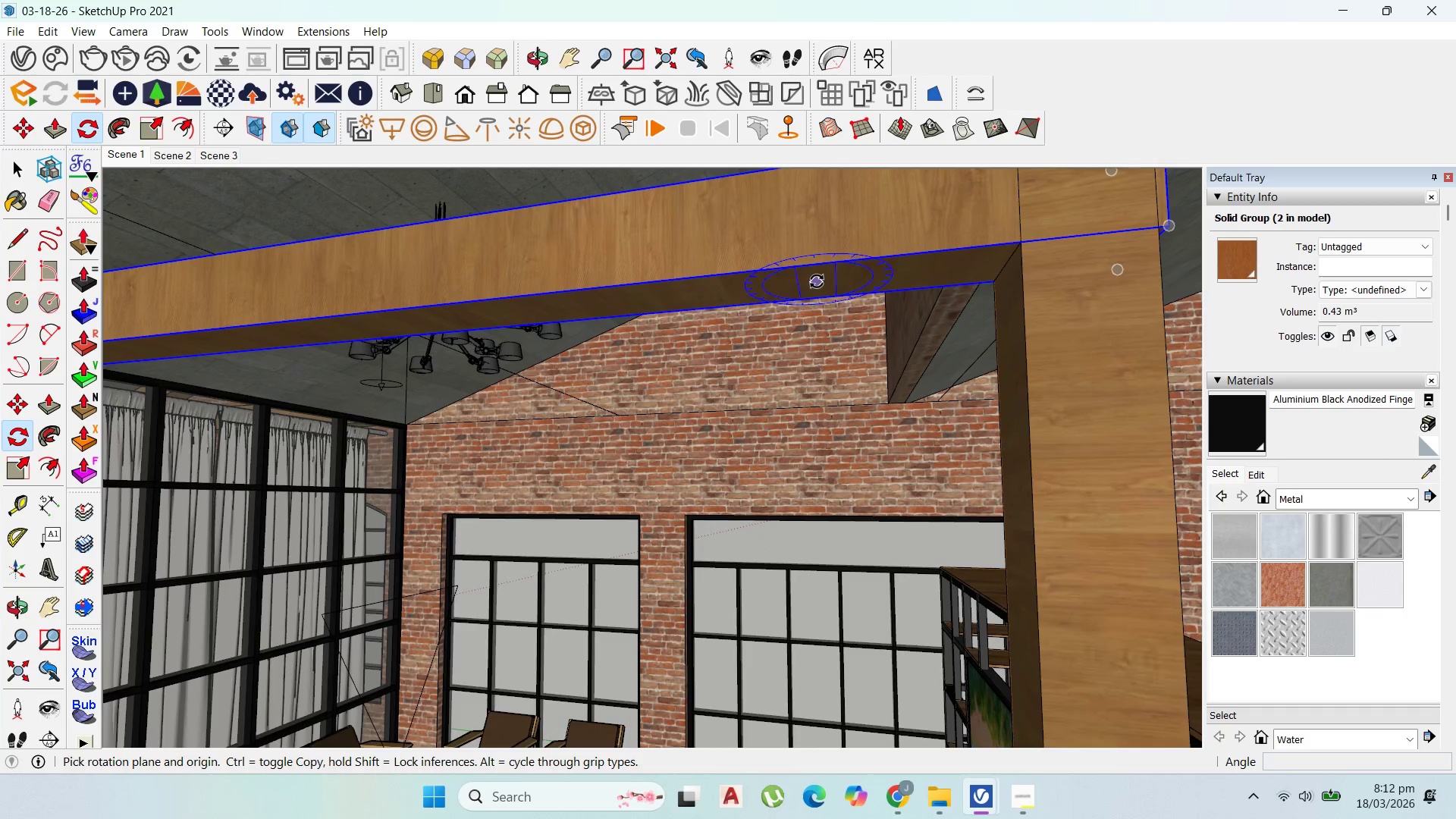 
left_click([754, 284])
 